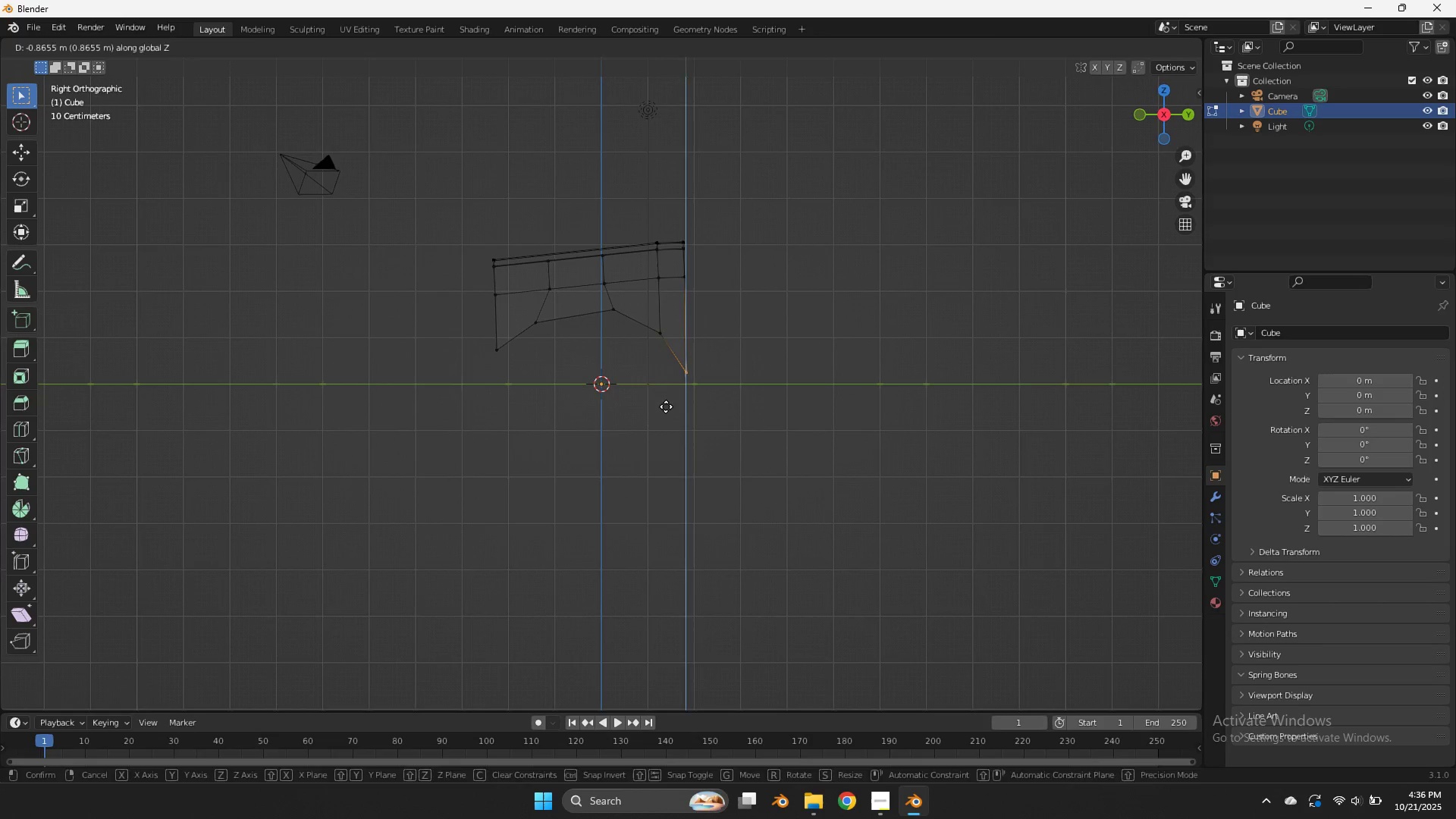 
left_click([666, 406])
 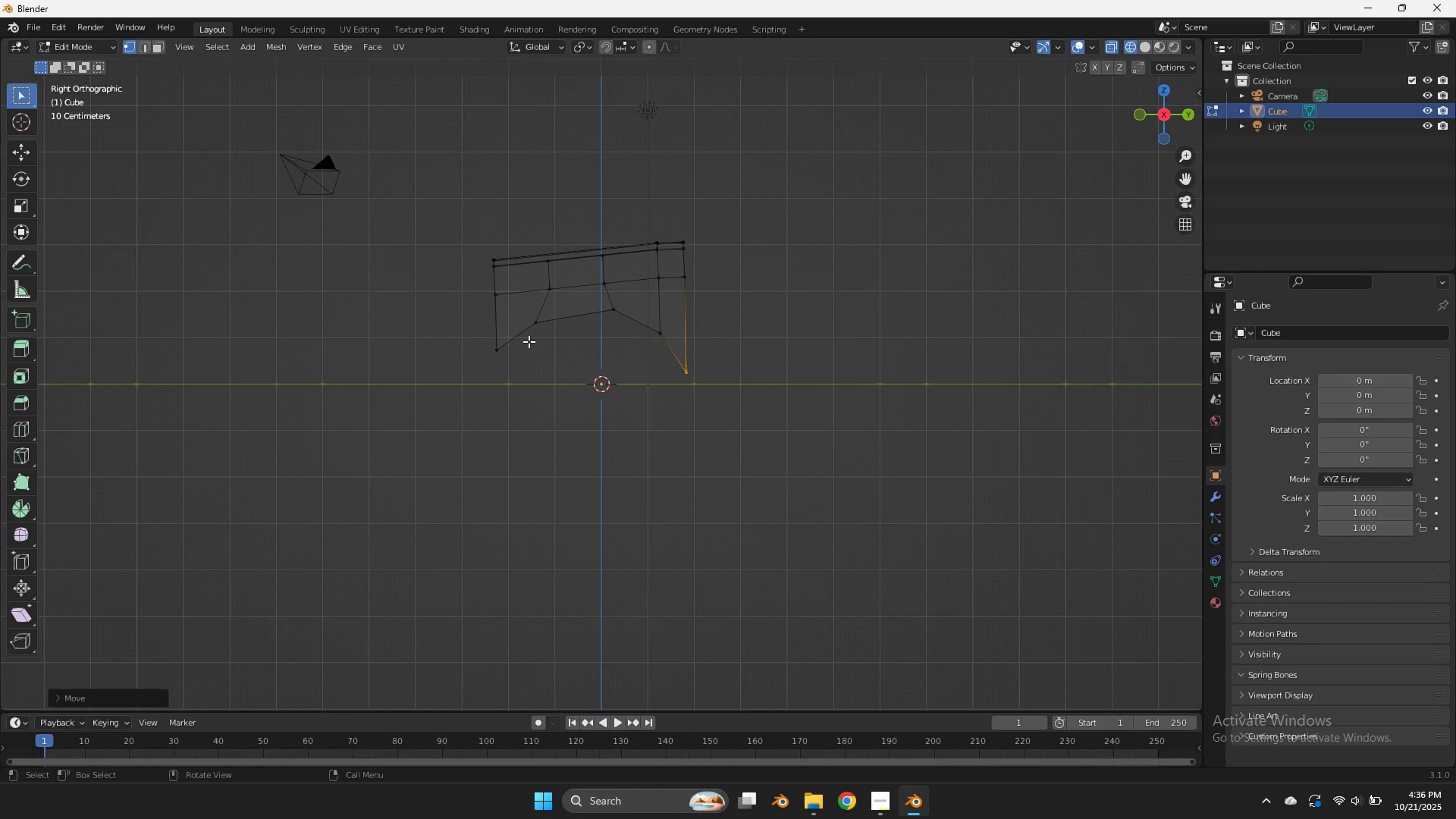 
left_click_drag(start_coordinate=[519, 340], to_coordinate=[473, 387])
 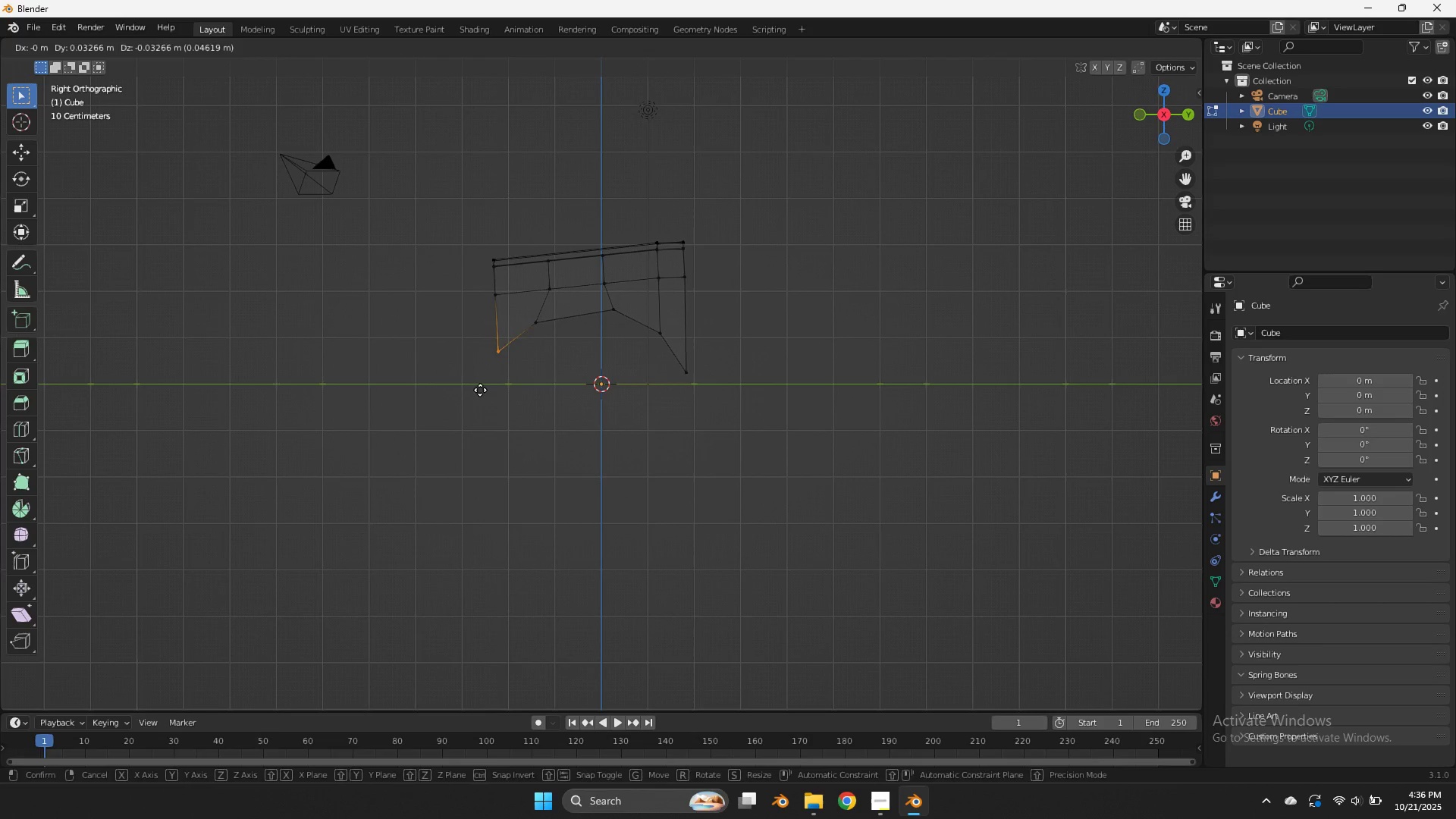 
type(gz)
 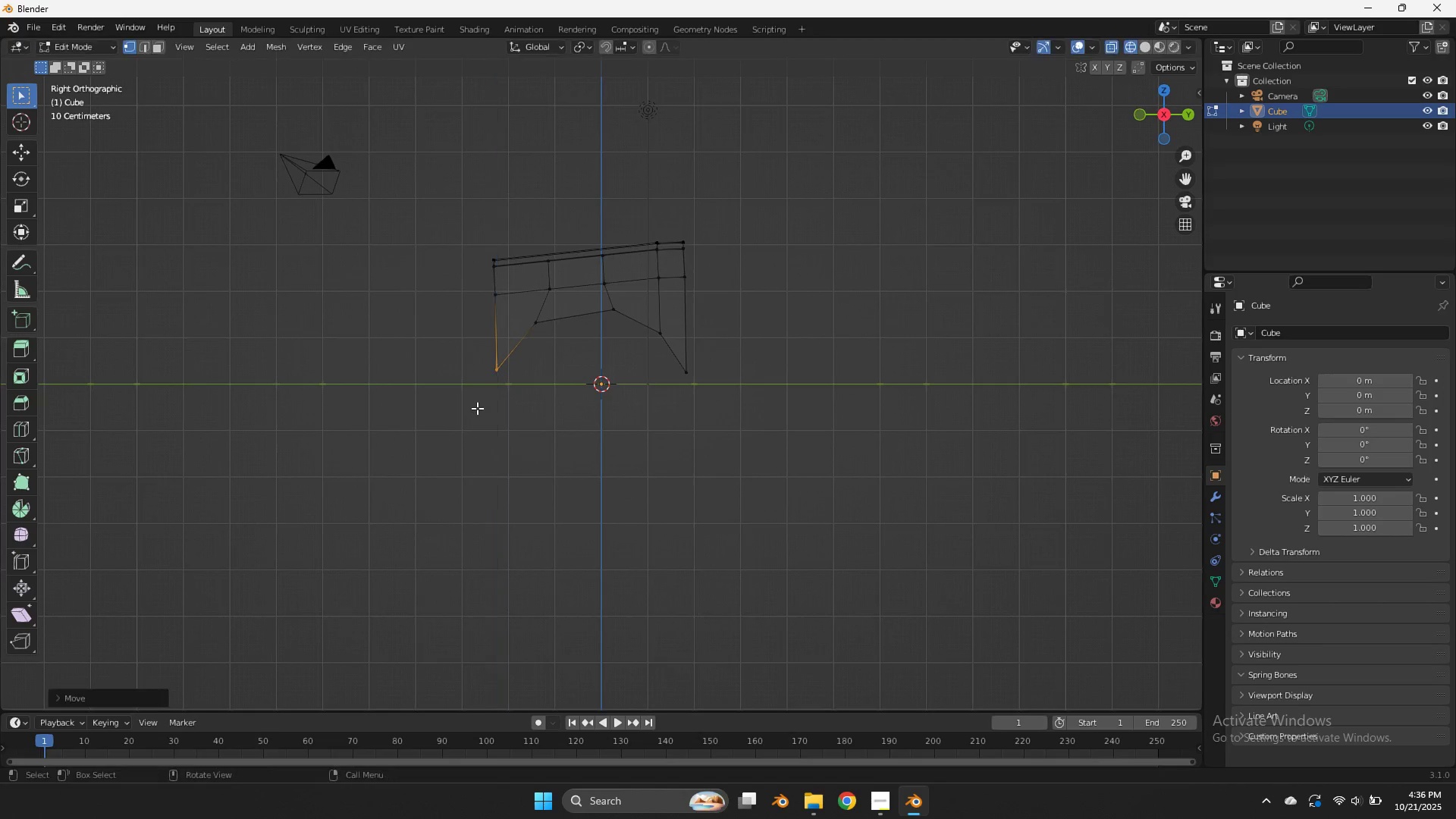 
left_click([477, 408])
 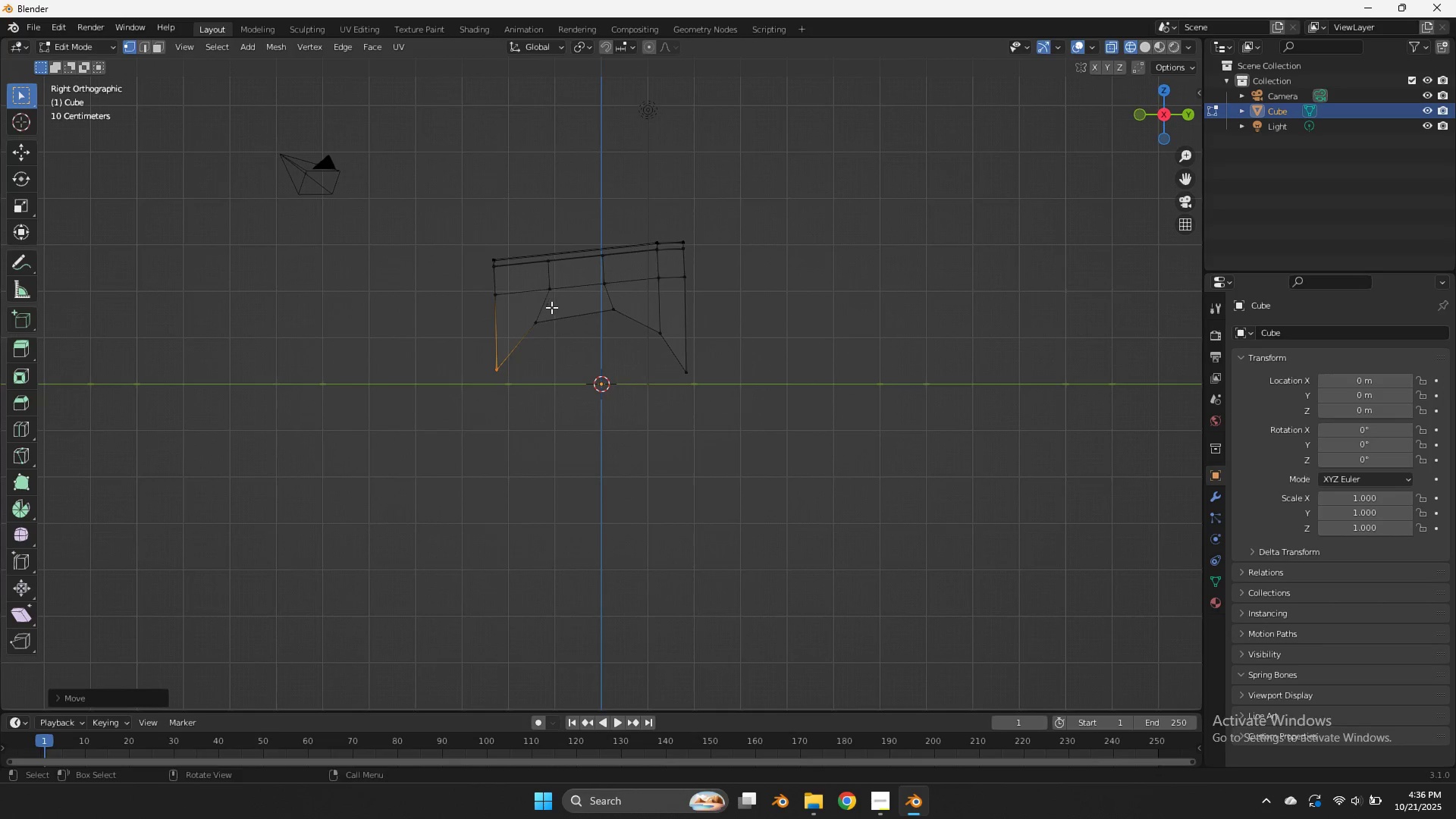 
left_click_drag(start_coordinate=[551, 307], to_coordinate=[532, 333])
 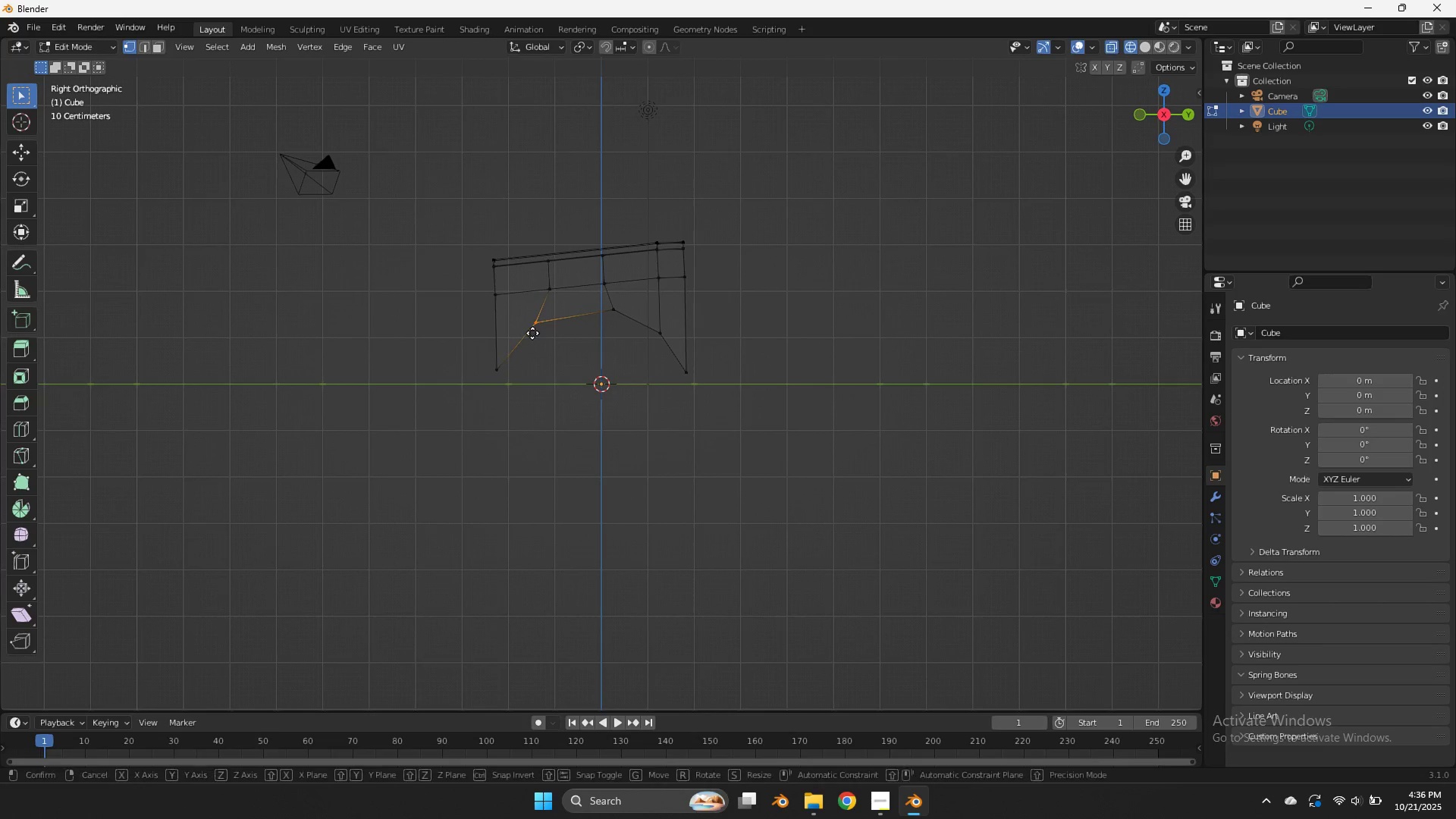 
type(gz)
 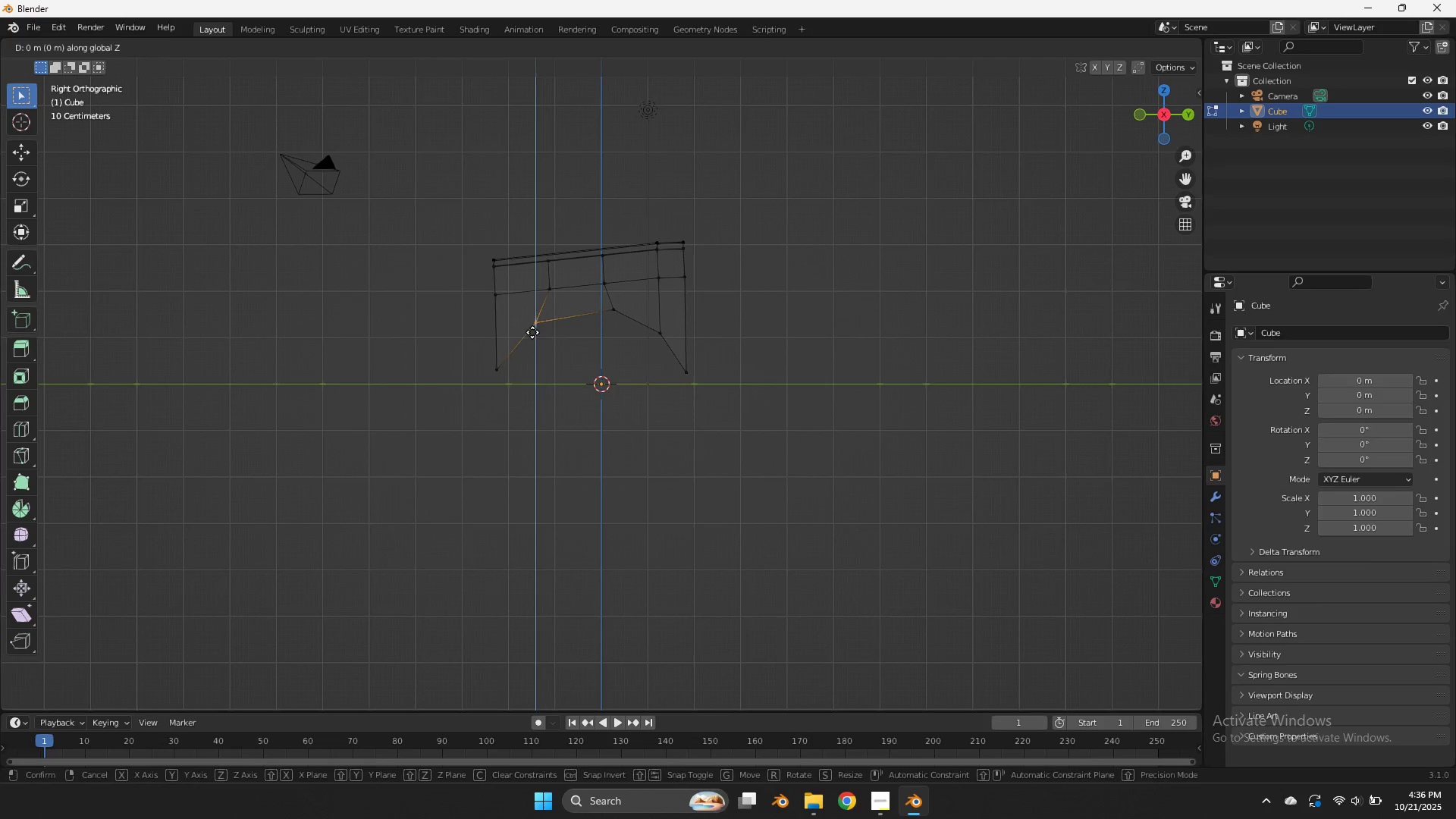 
hold_key(key=ShiftLeft, duration=0.4)
left_click([551, 287])
 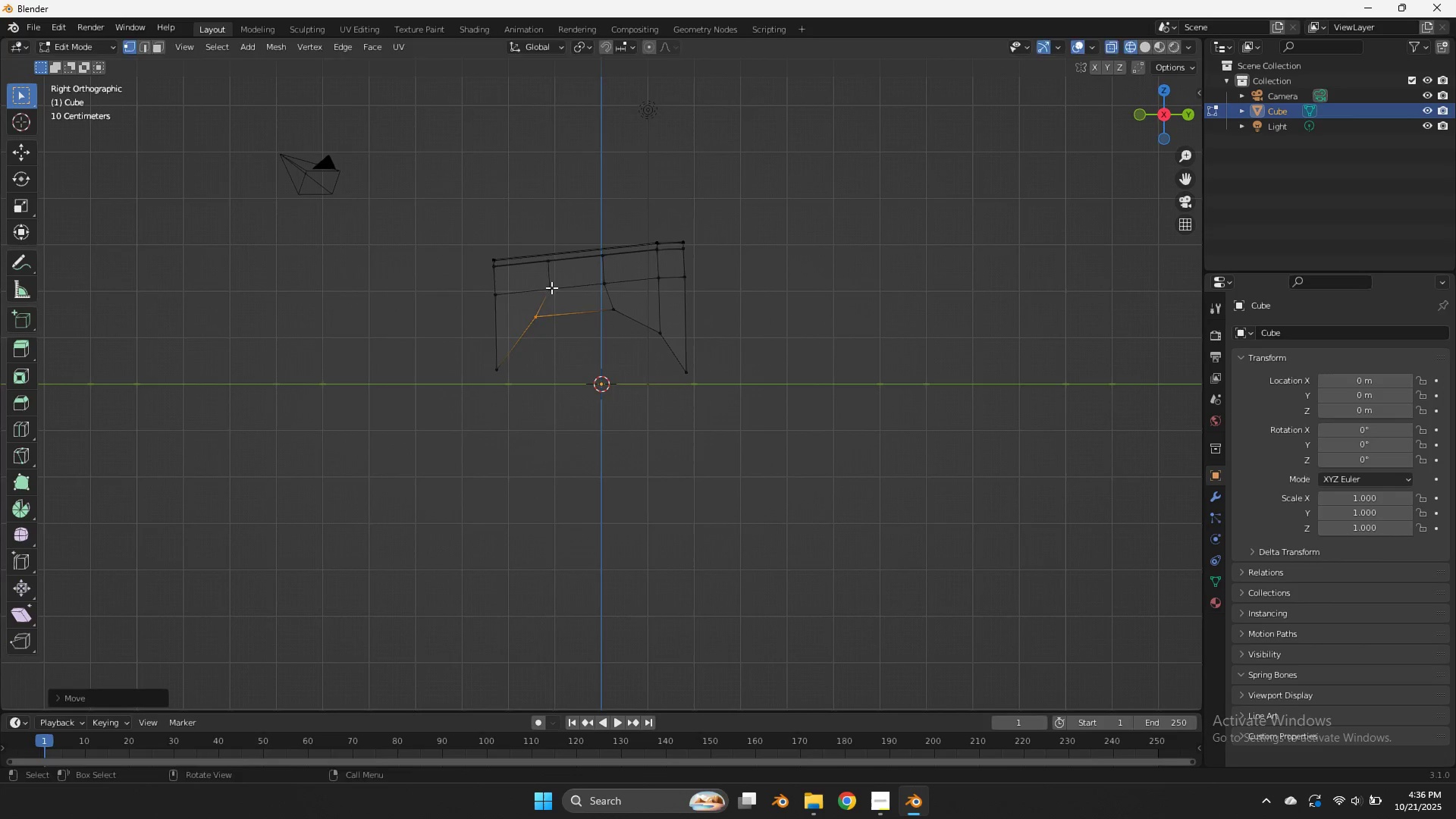 
key(G)
 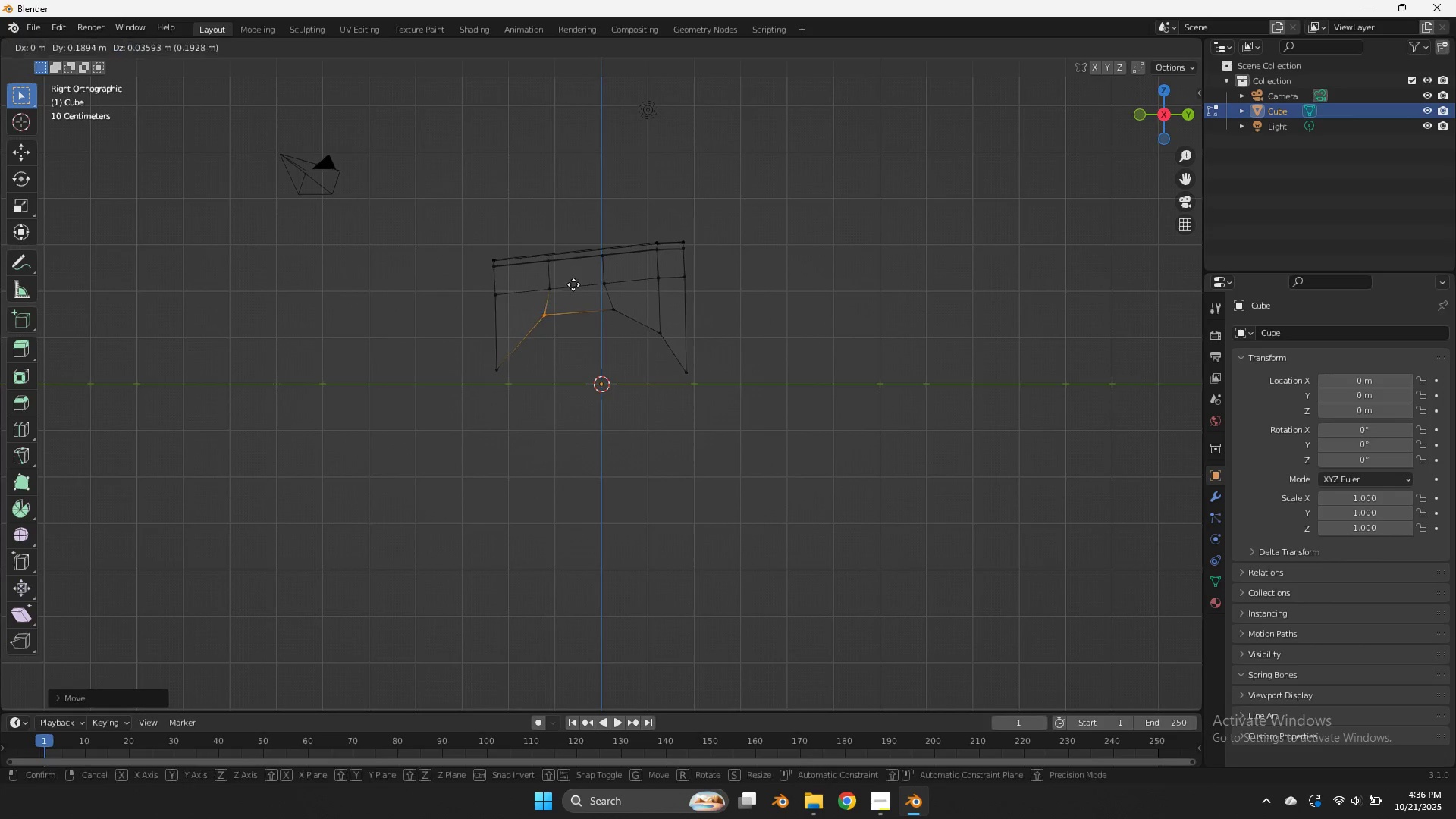 
hold_key(key=ShiftLeft, duration=0.79)
left_click([588, 284])
 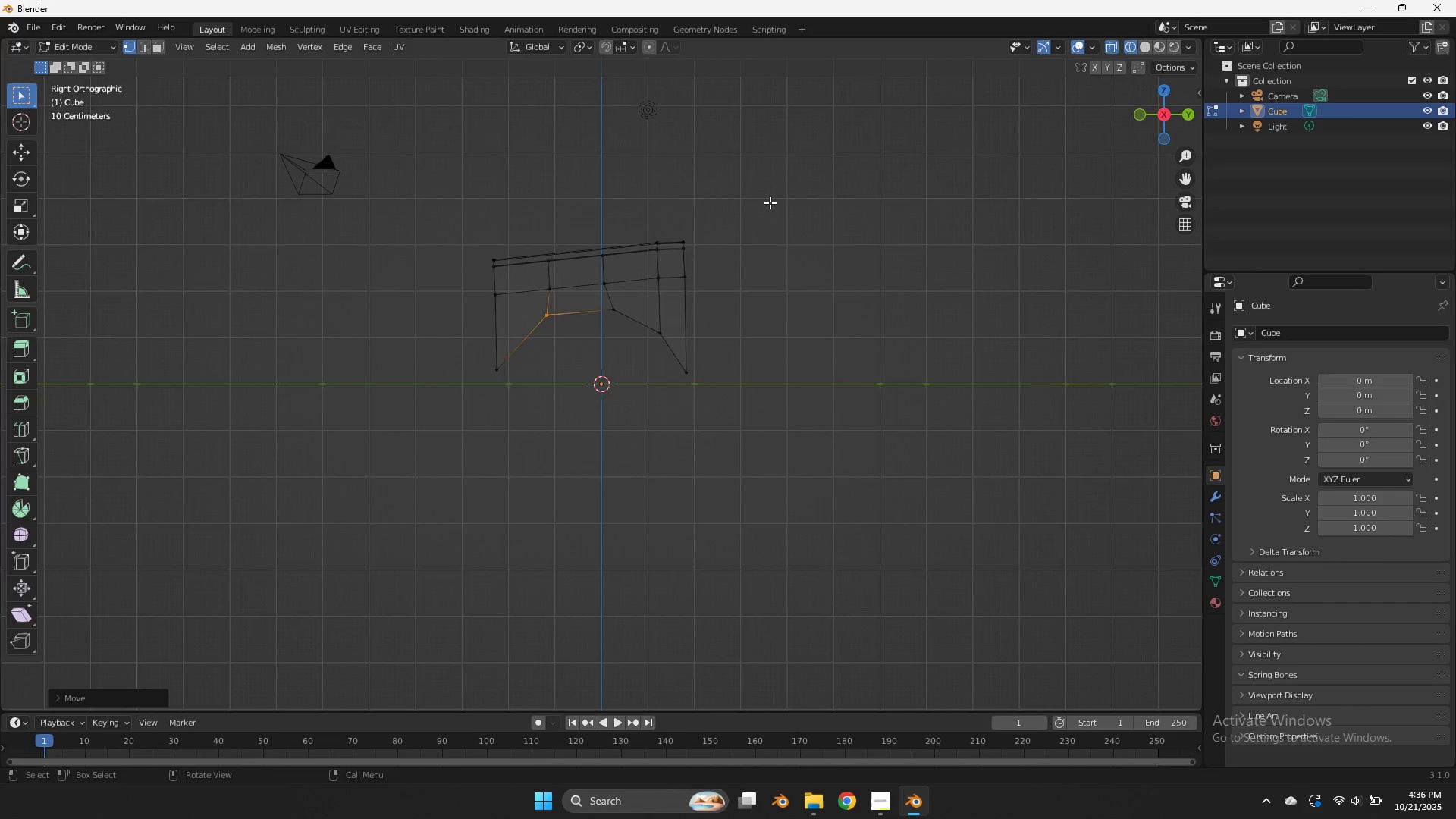 
type(agz)
 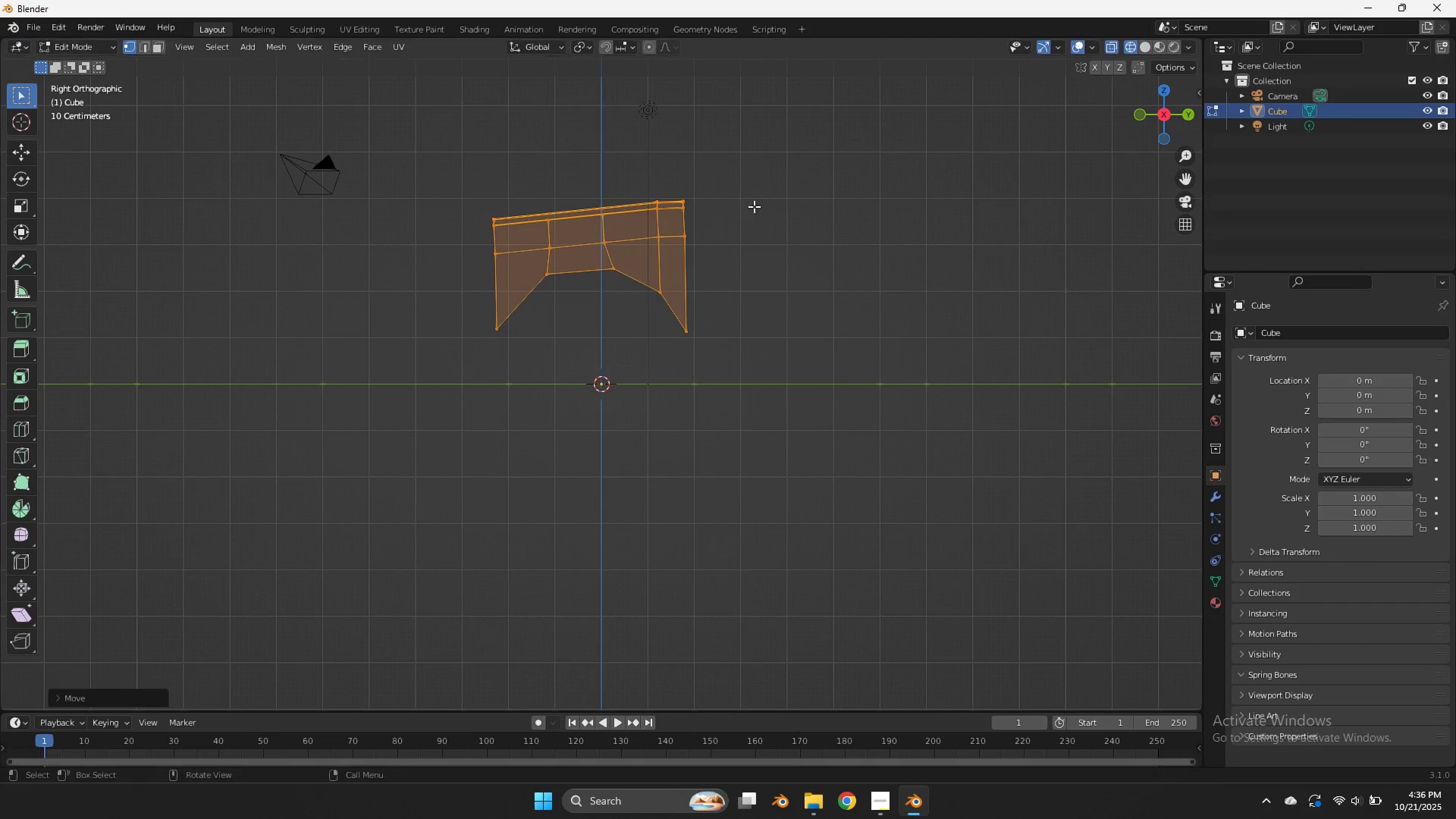 
left_click([754, 206])
 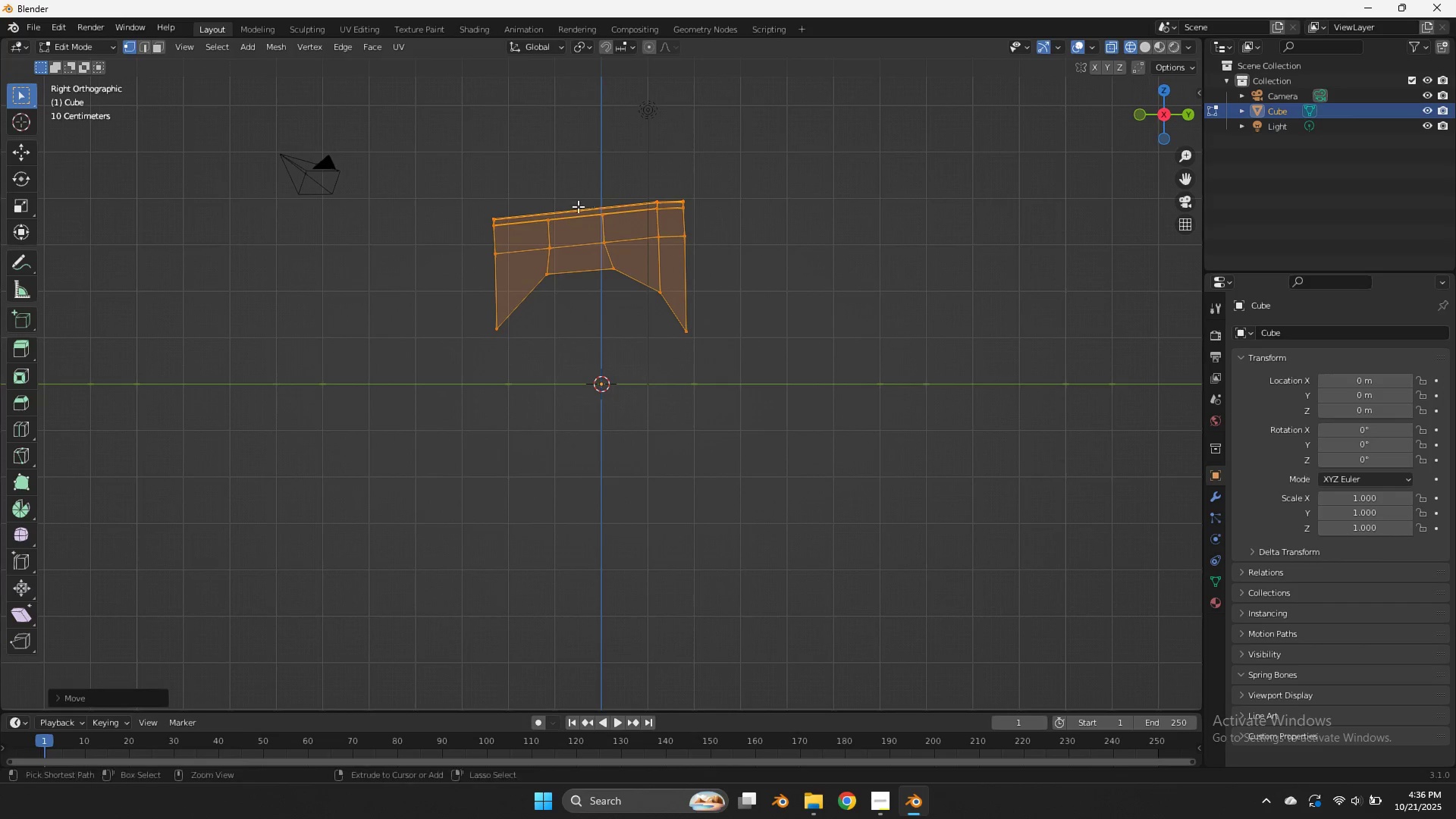 
key(Control+ControlLeft)
 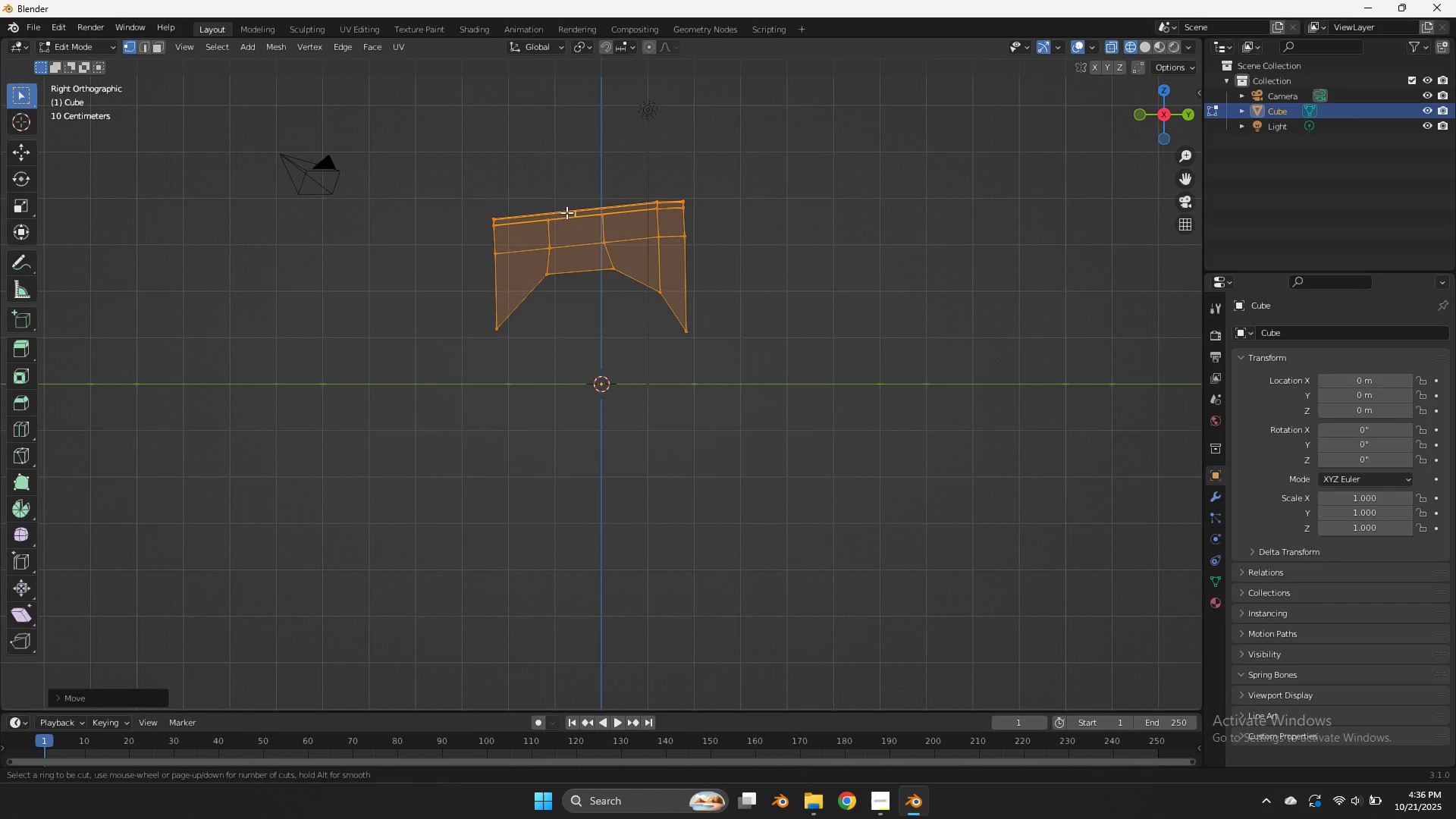 
key(Control+R)
 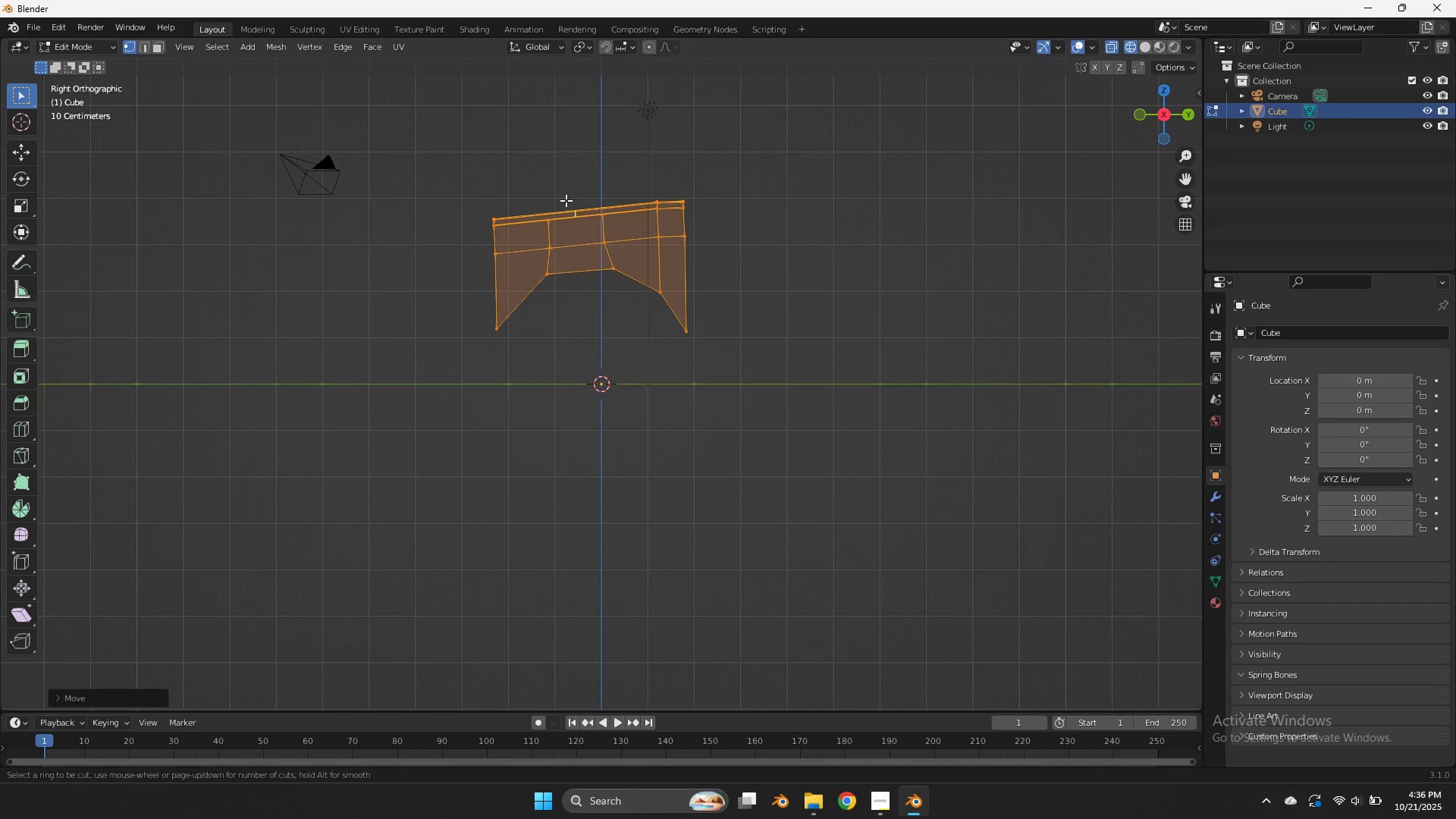 
scroll: coordinate [566, 200], scroll_direction: down, amount: 10.0
 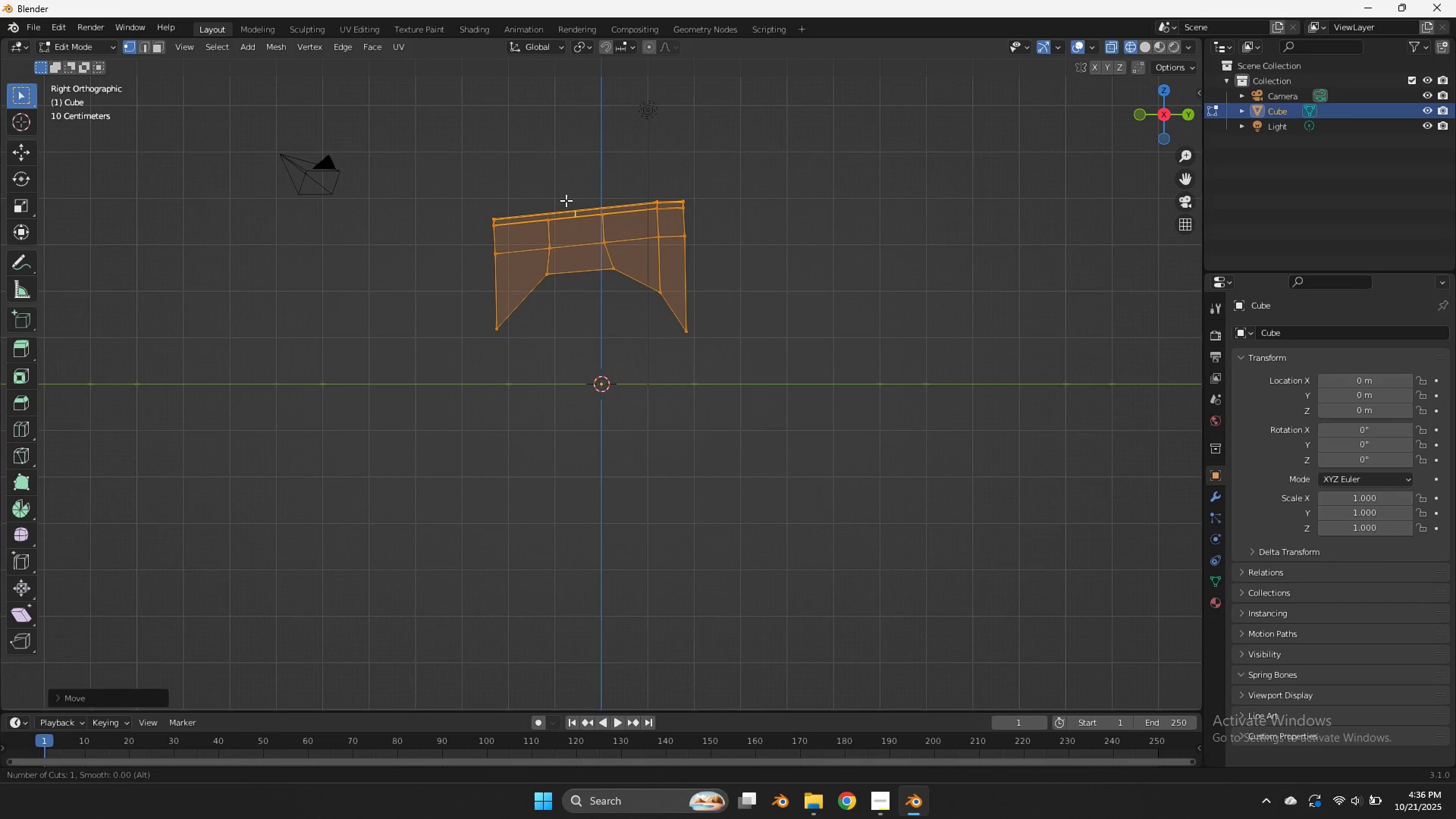 
scroll: coordinate [566, 200], scroll_direction: up, amount: 1.0
 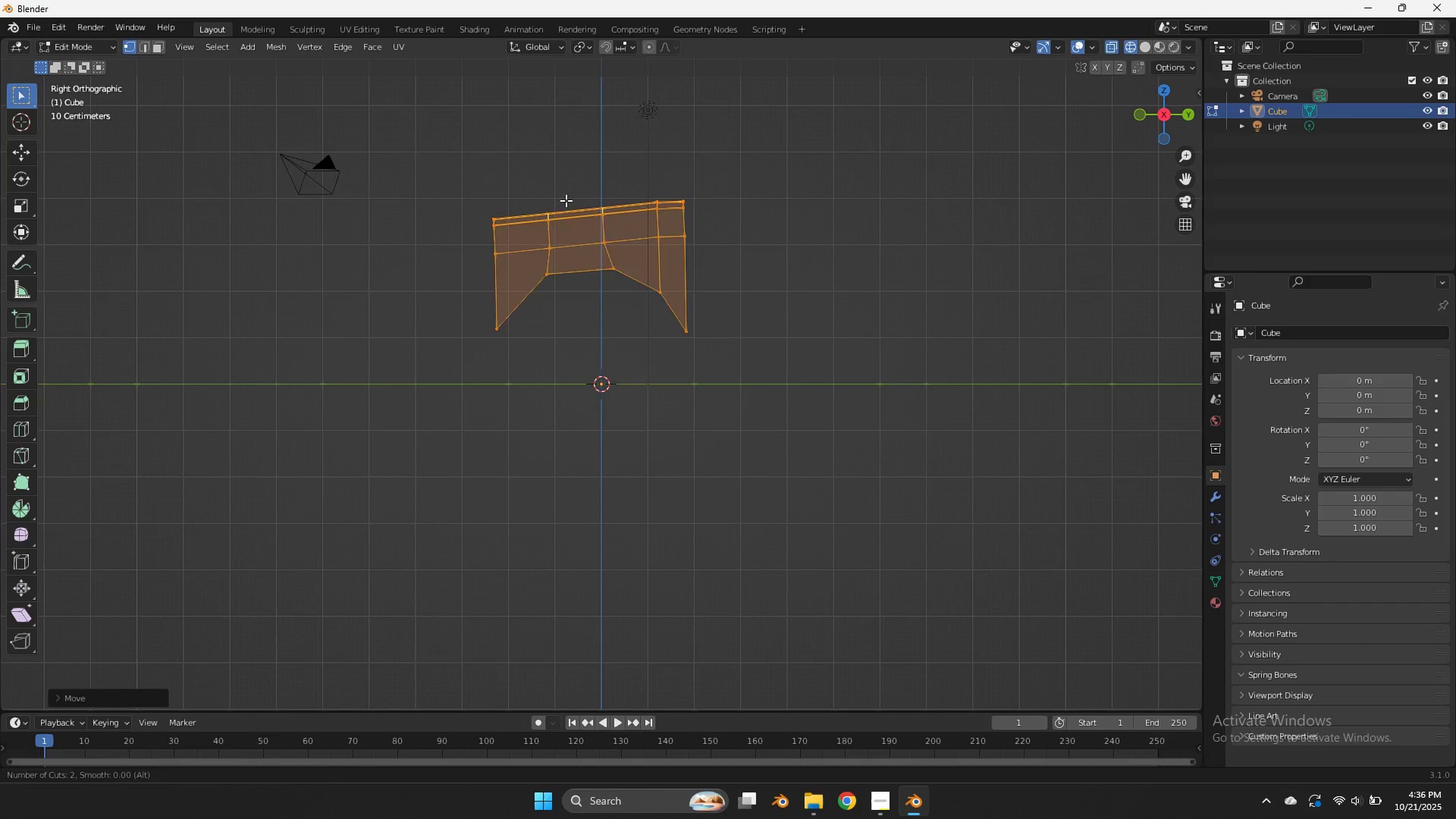 
left_click([566, 200])
 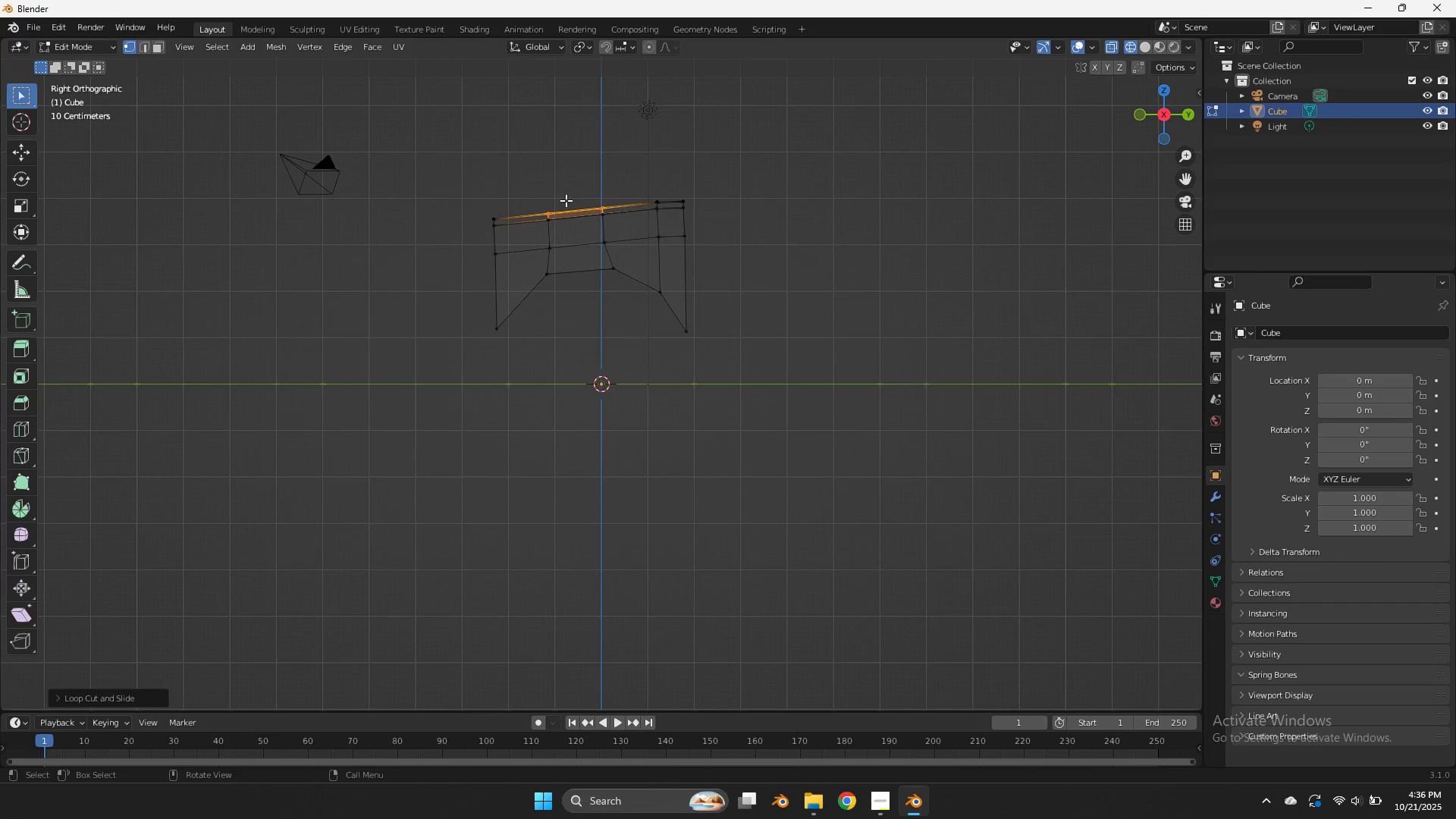 
right_click([566, 200])
 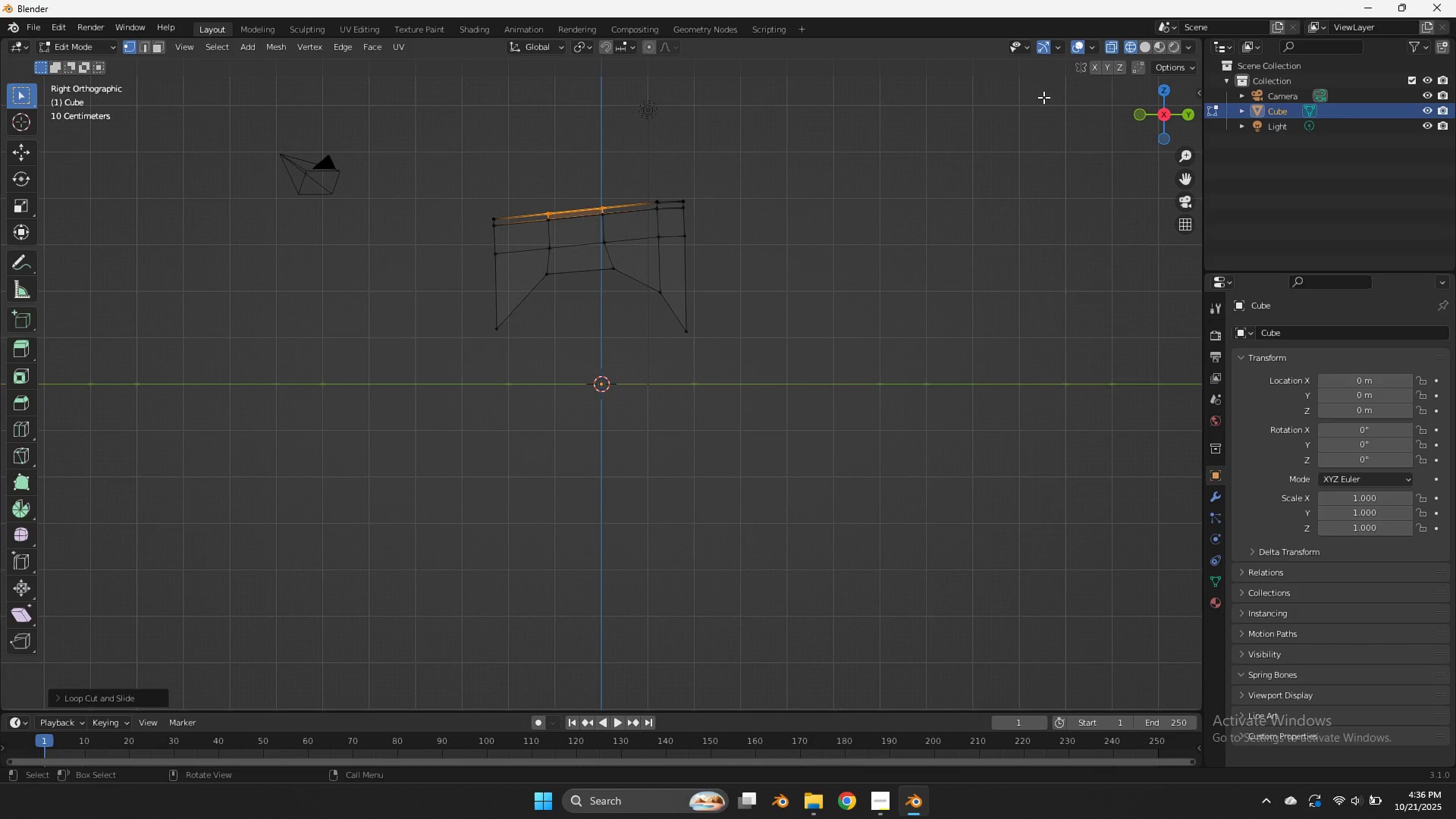 
wait(6.89)
 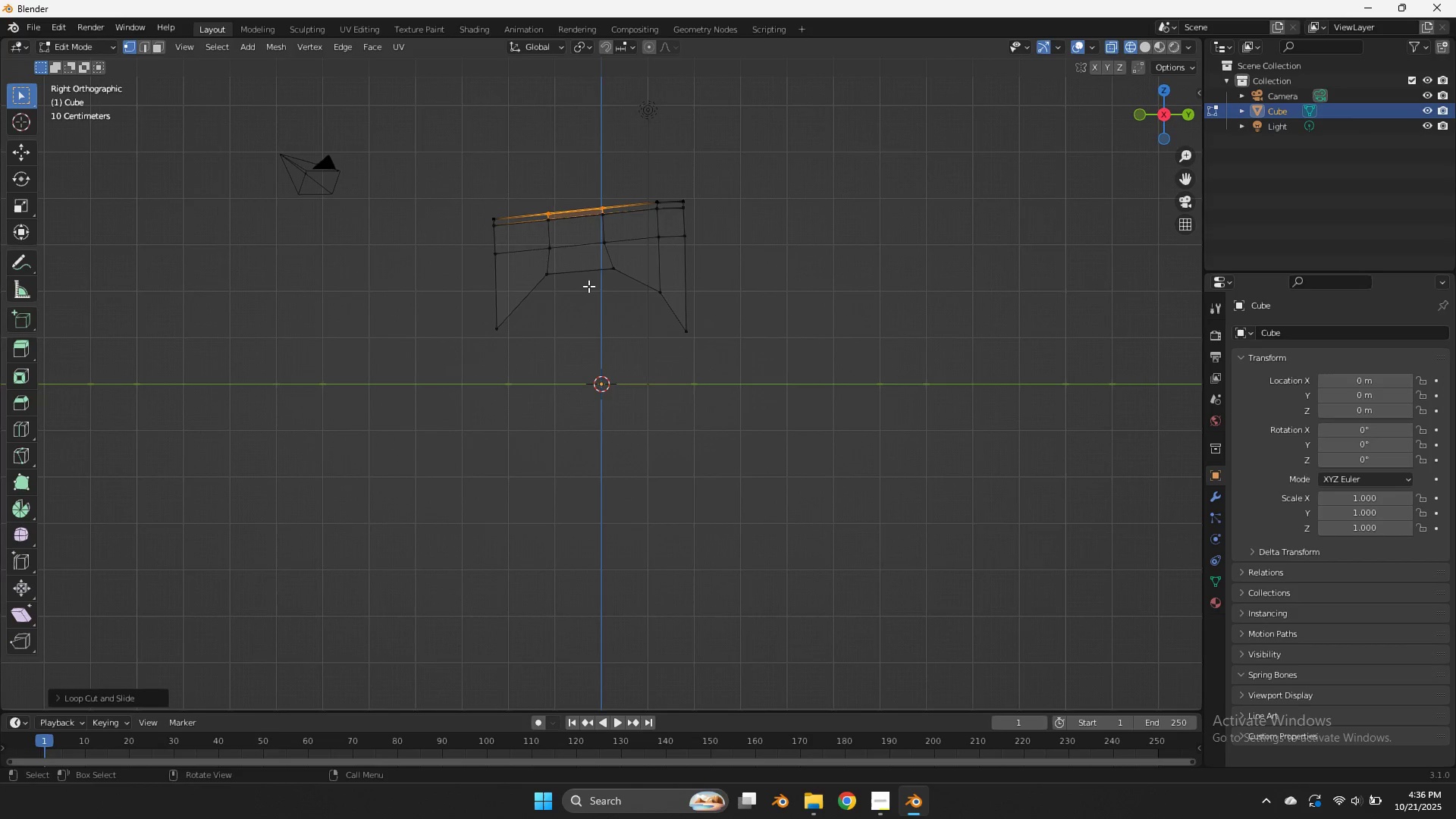 
left_click_drag(start_coordinate=[1186, 119], to_coordinate=[113, 176])
 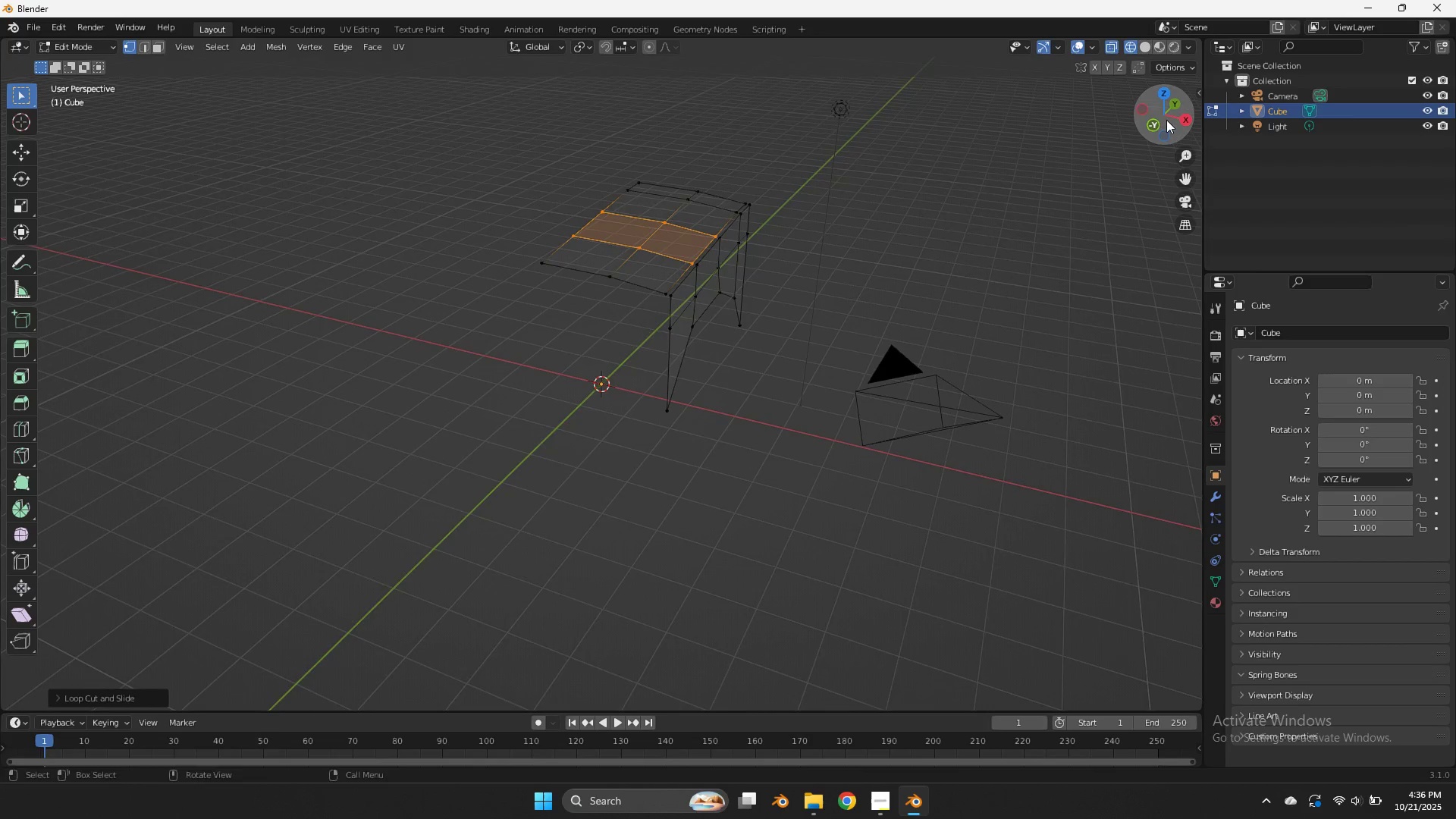 
left_click_drag(start_coordinate=[1166, 120], to_coordinate=[1169, 87])
 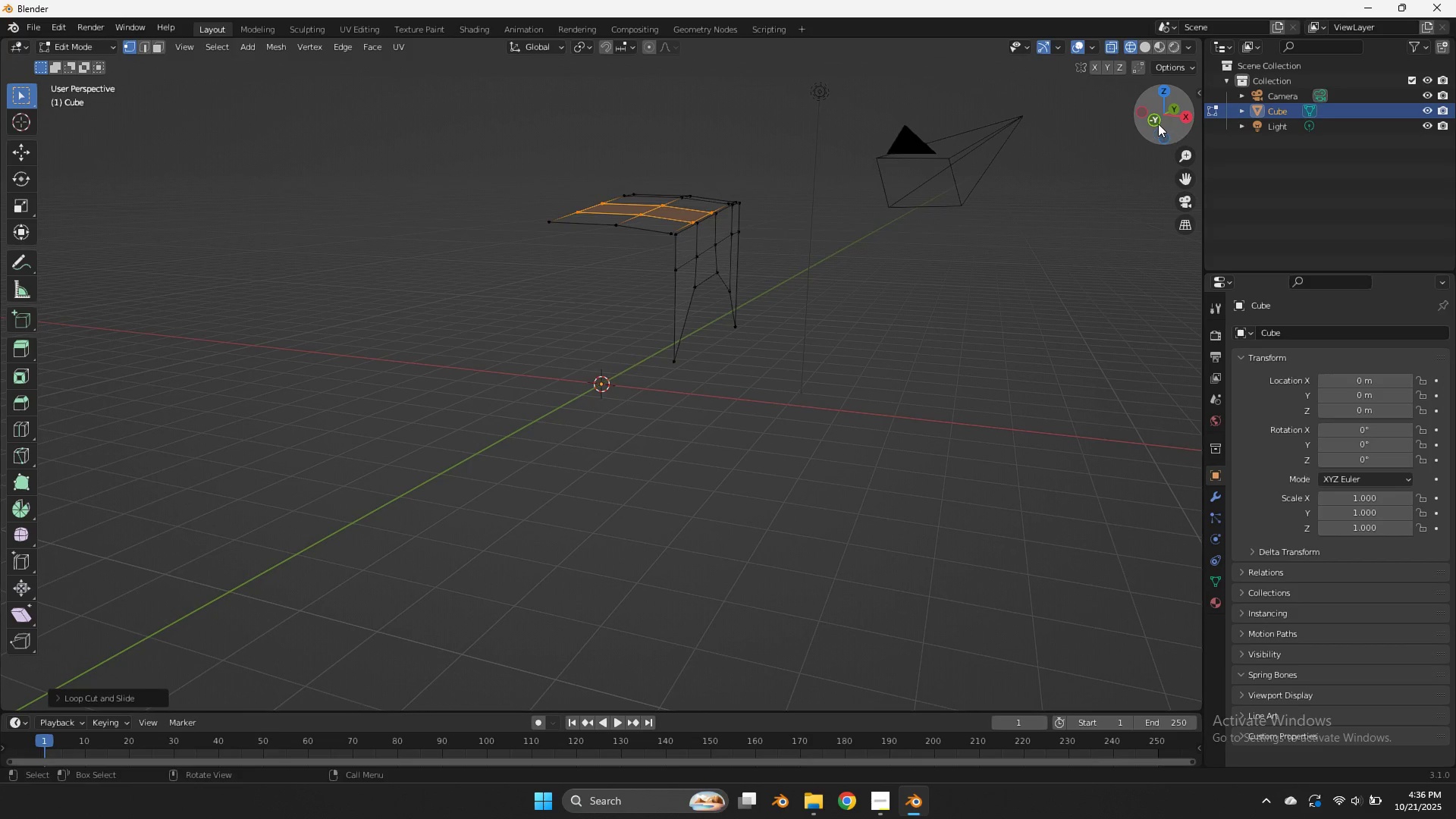 
left_click([1158, 124])
 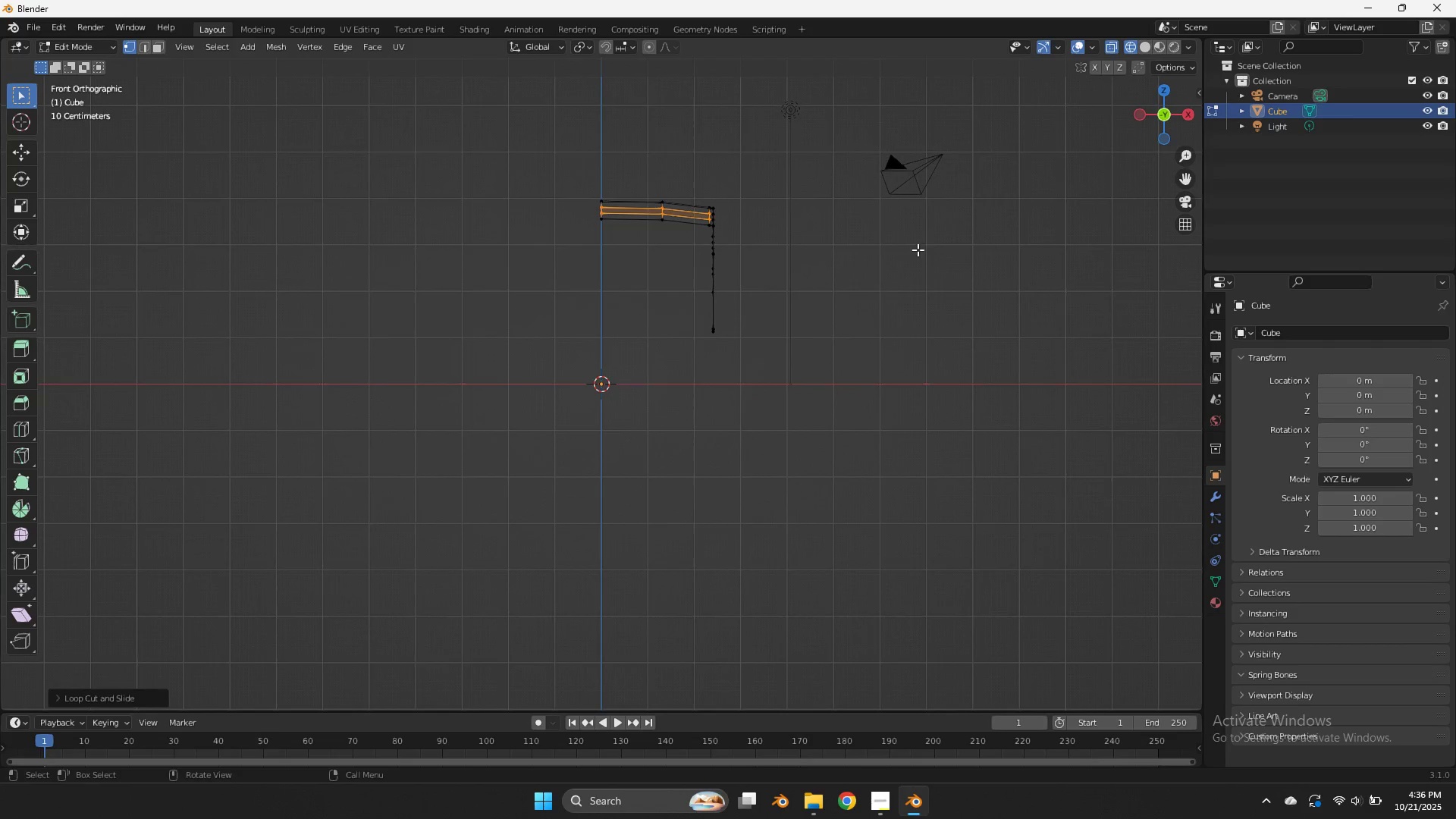 
key(Z)
 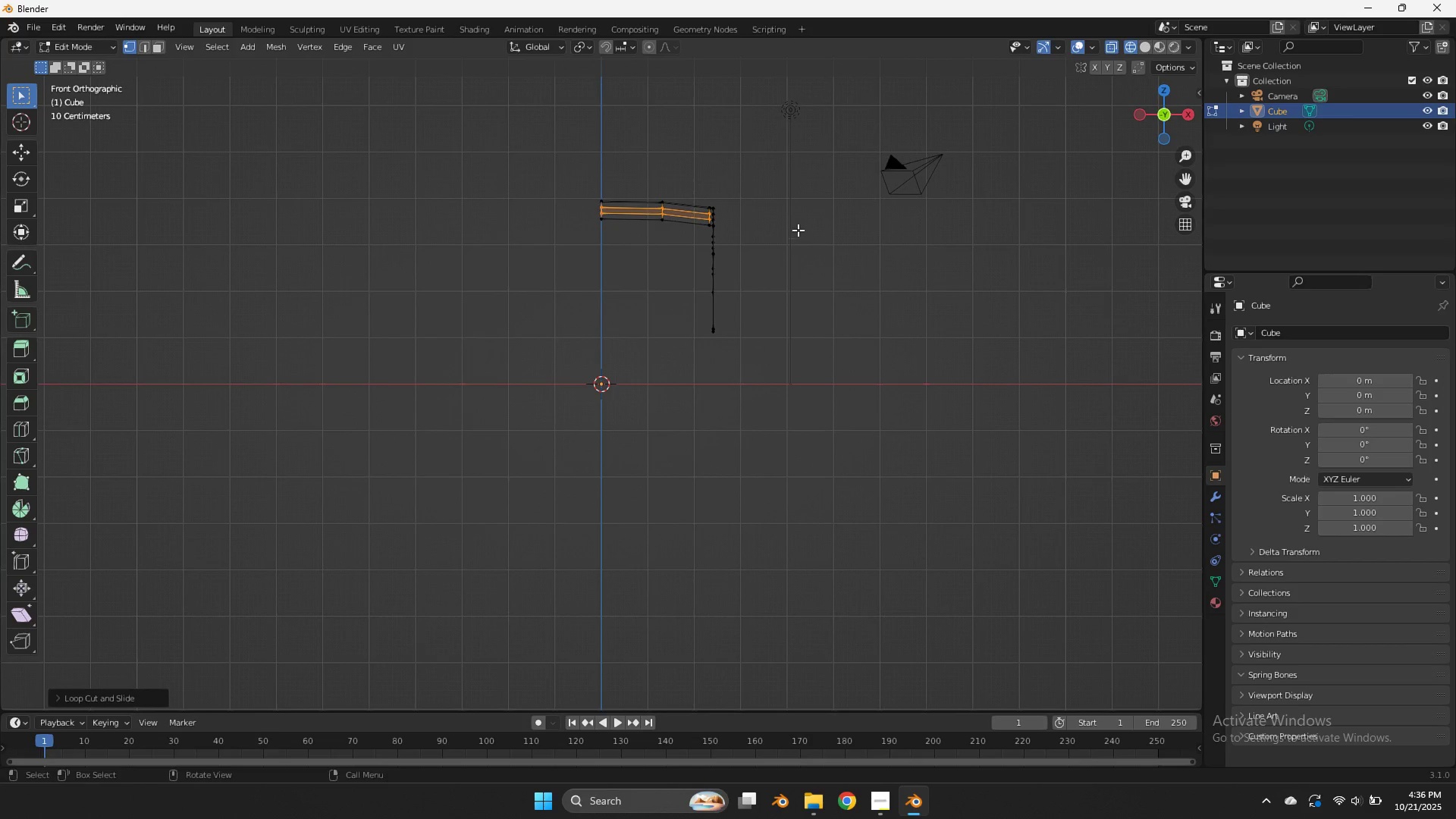 
left_click_drag(start_coordinate=[798, 230], to_coordinate=[664, 344])
 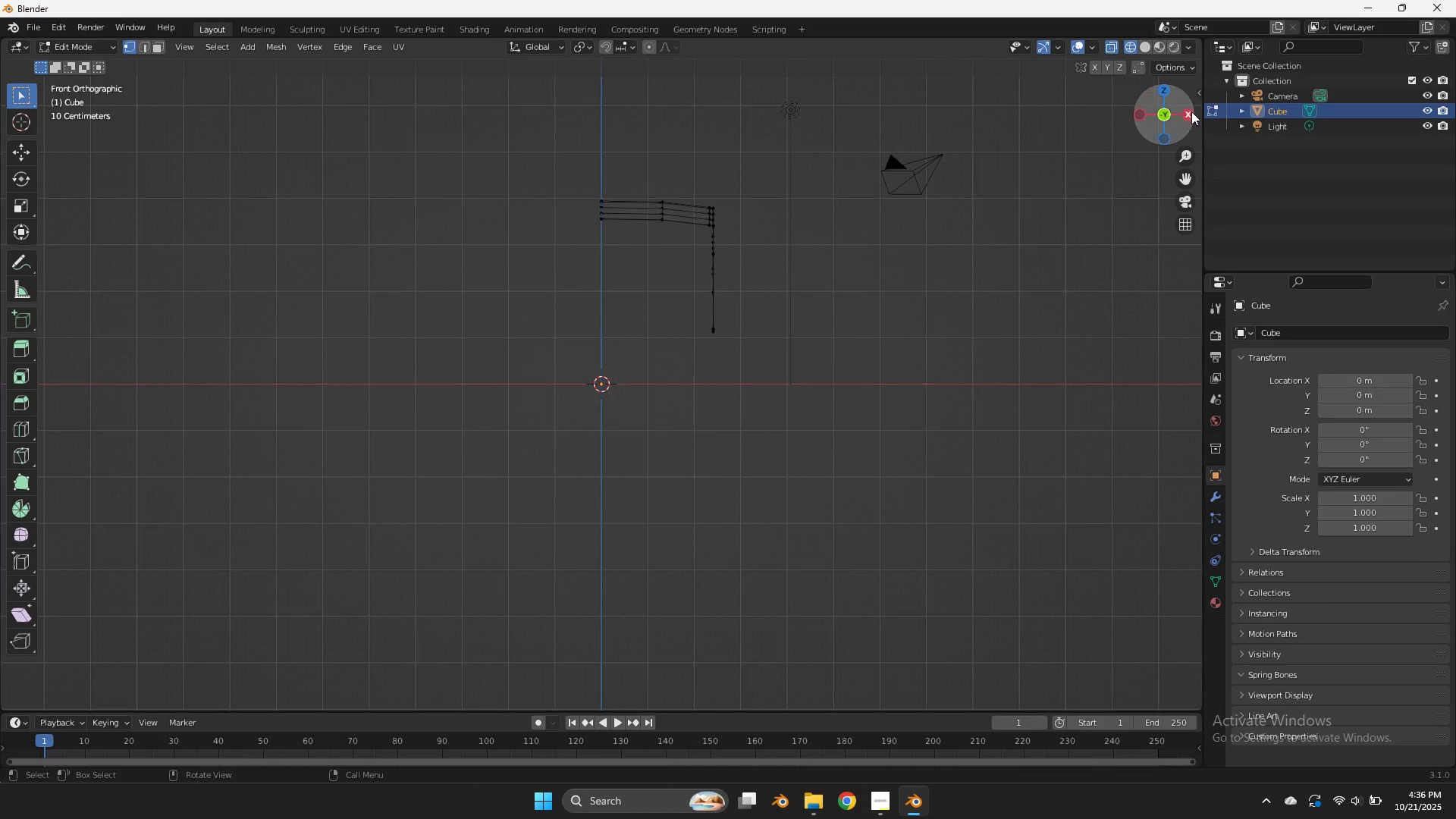 
double_click([1188, 113])
 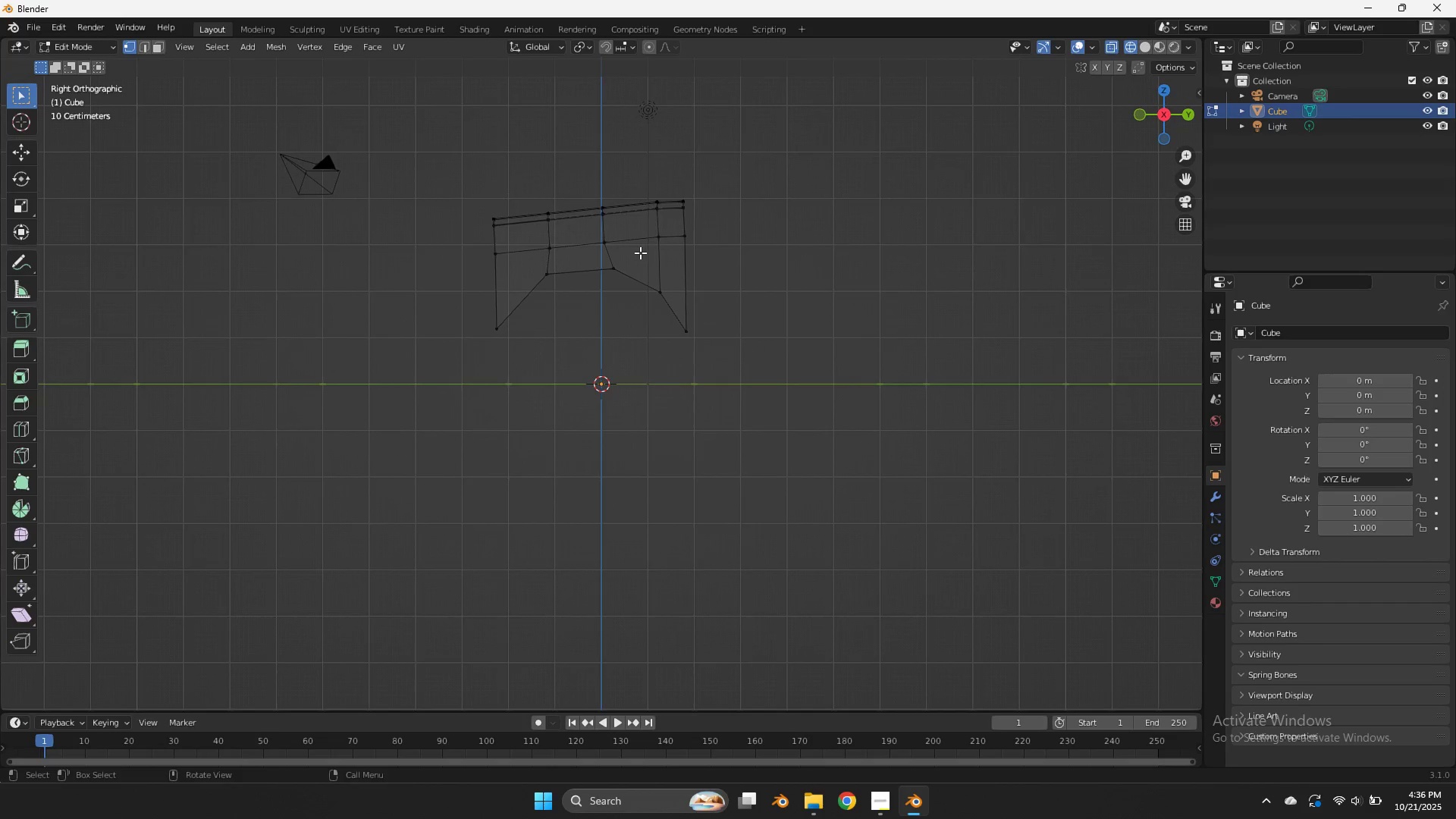 
hold_key(key=AltLeft, duration=0.89)
left_click([634, 239])
 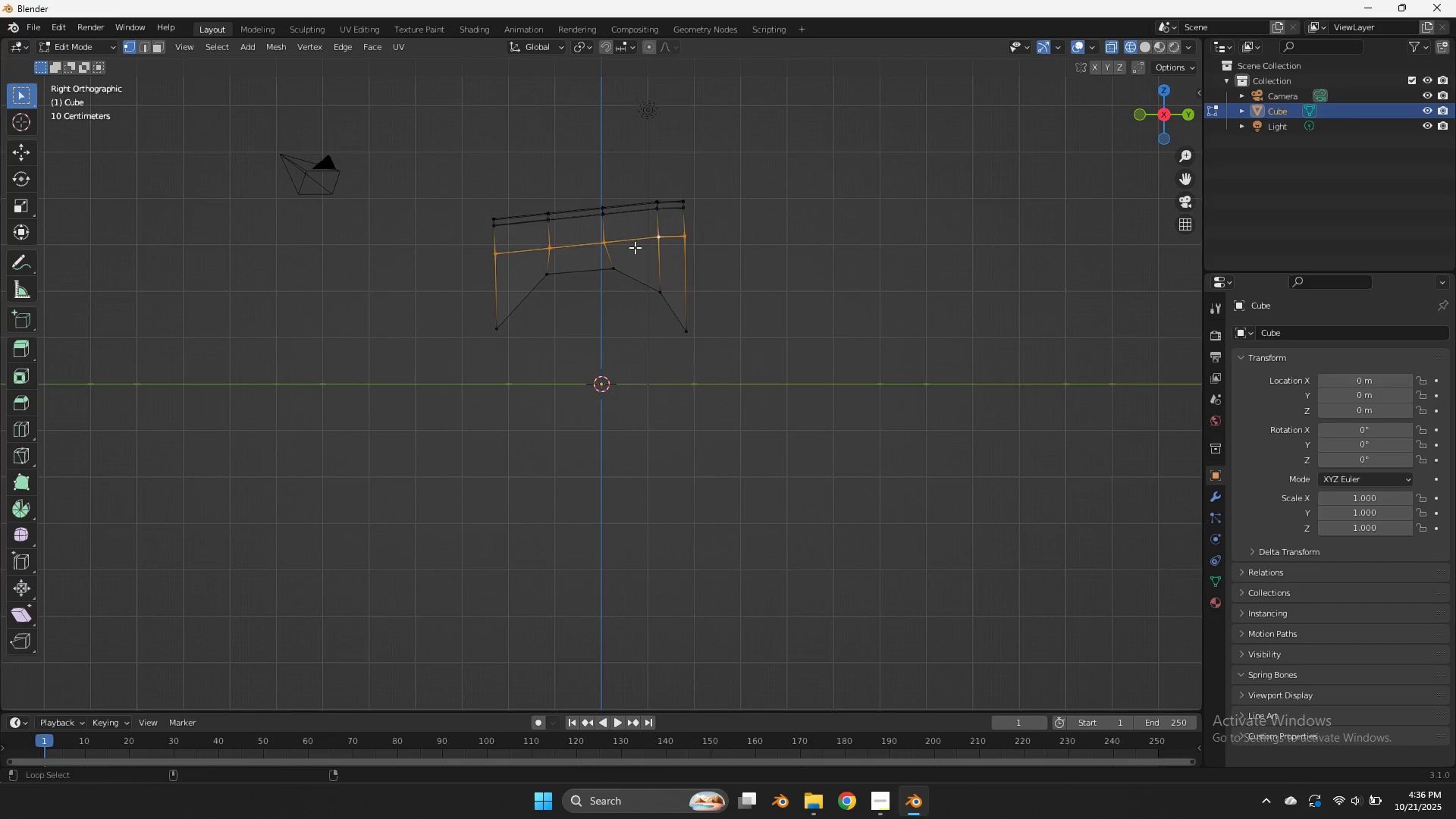 
hold_key(key=ShiftLeft, duration=0.56)
double_click([634, 271])
 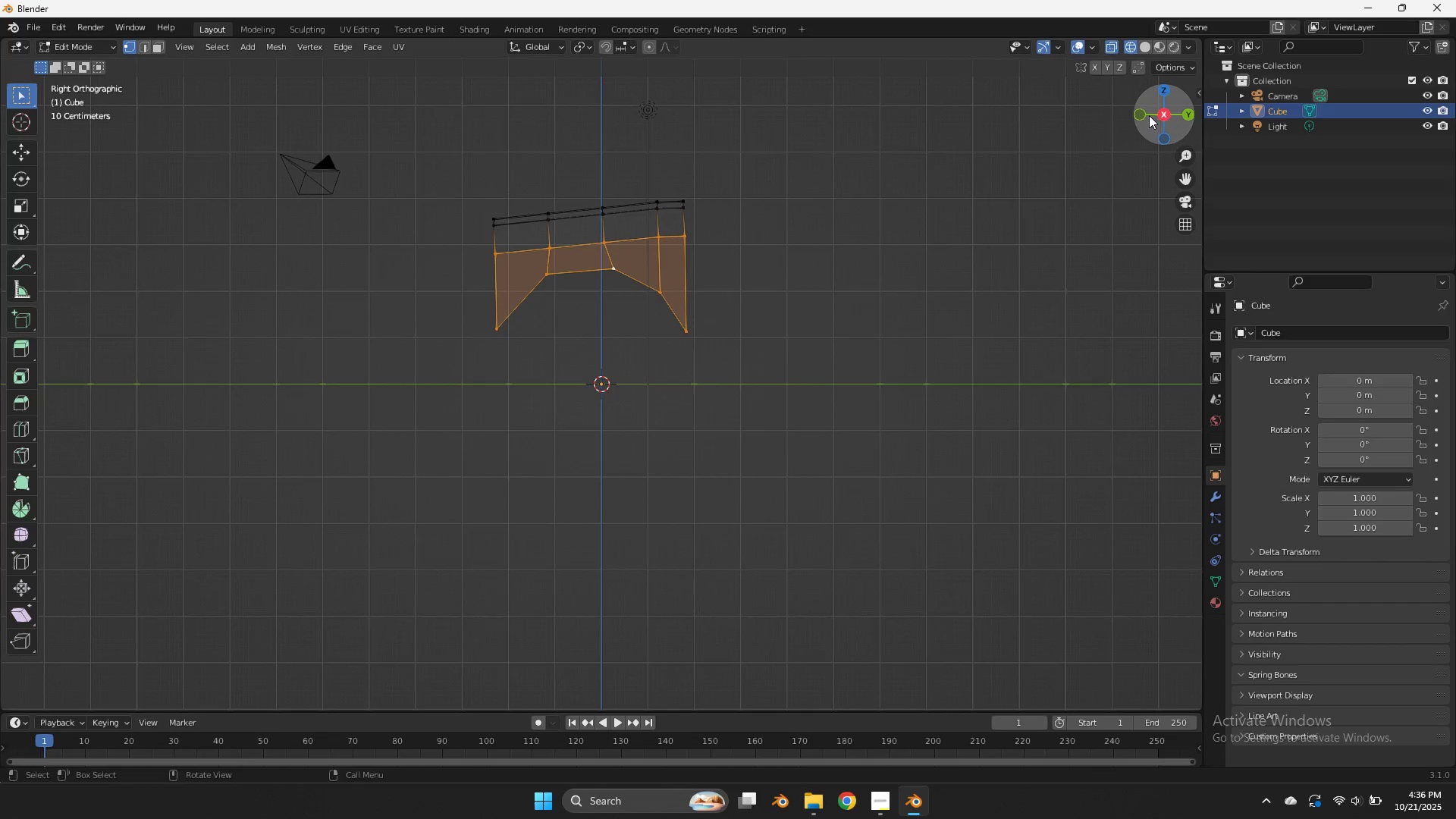 
left_click([1138, 116])
 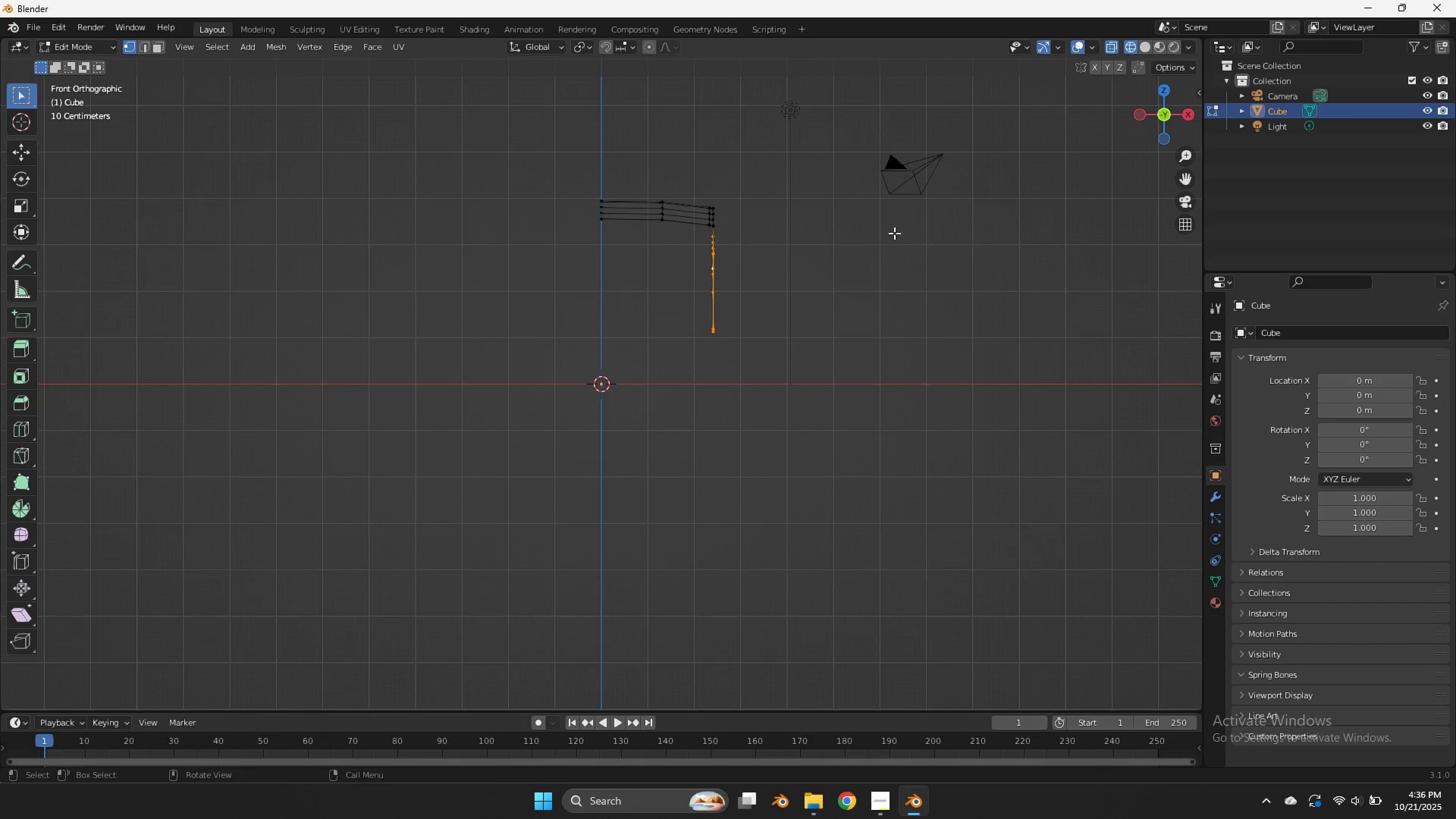 
type(gygygy)
 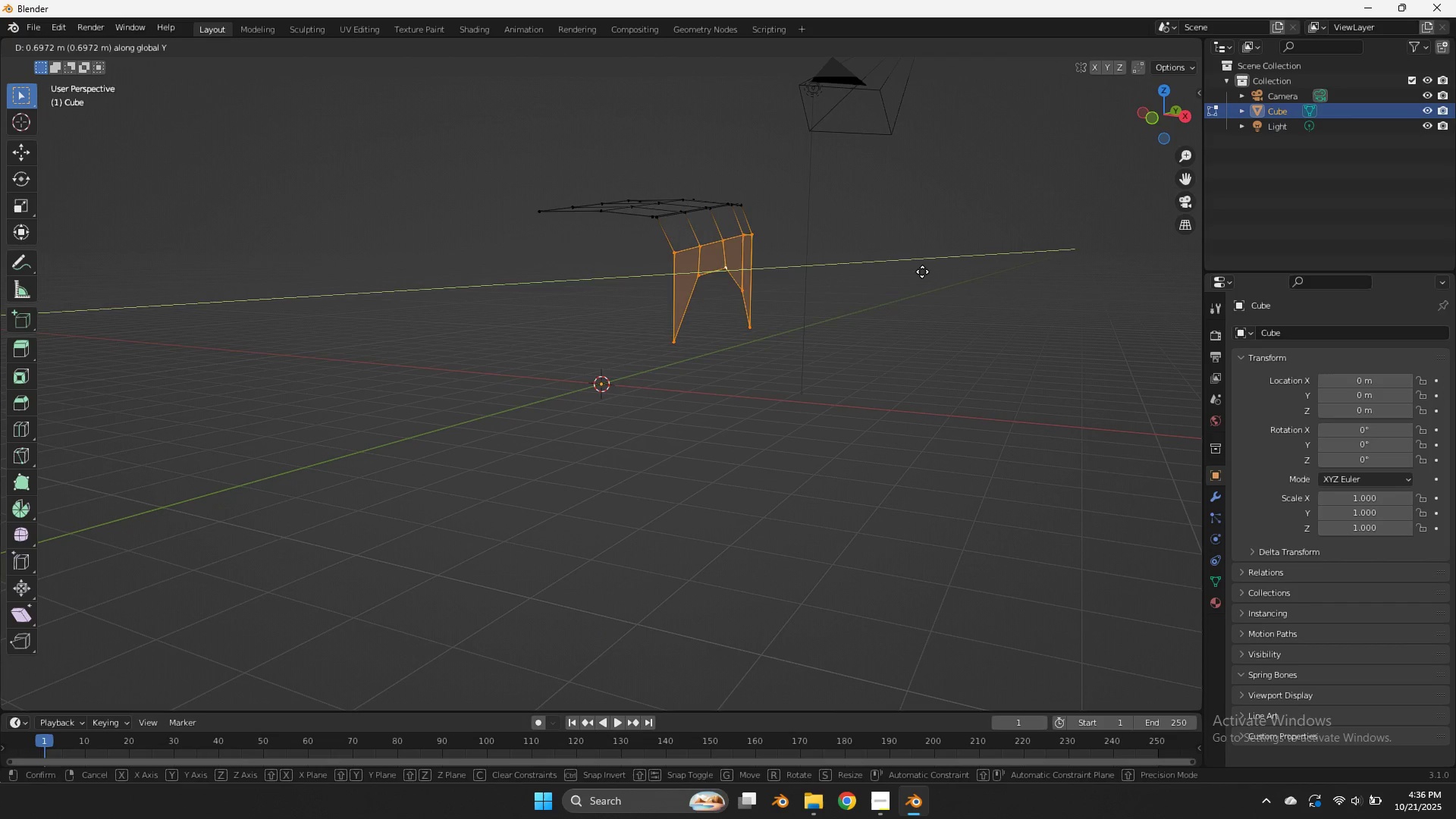 
left_click_drag(start_coordinate=[1156, 110], to_coordinate=[1098, 130])
 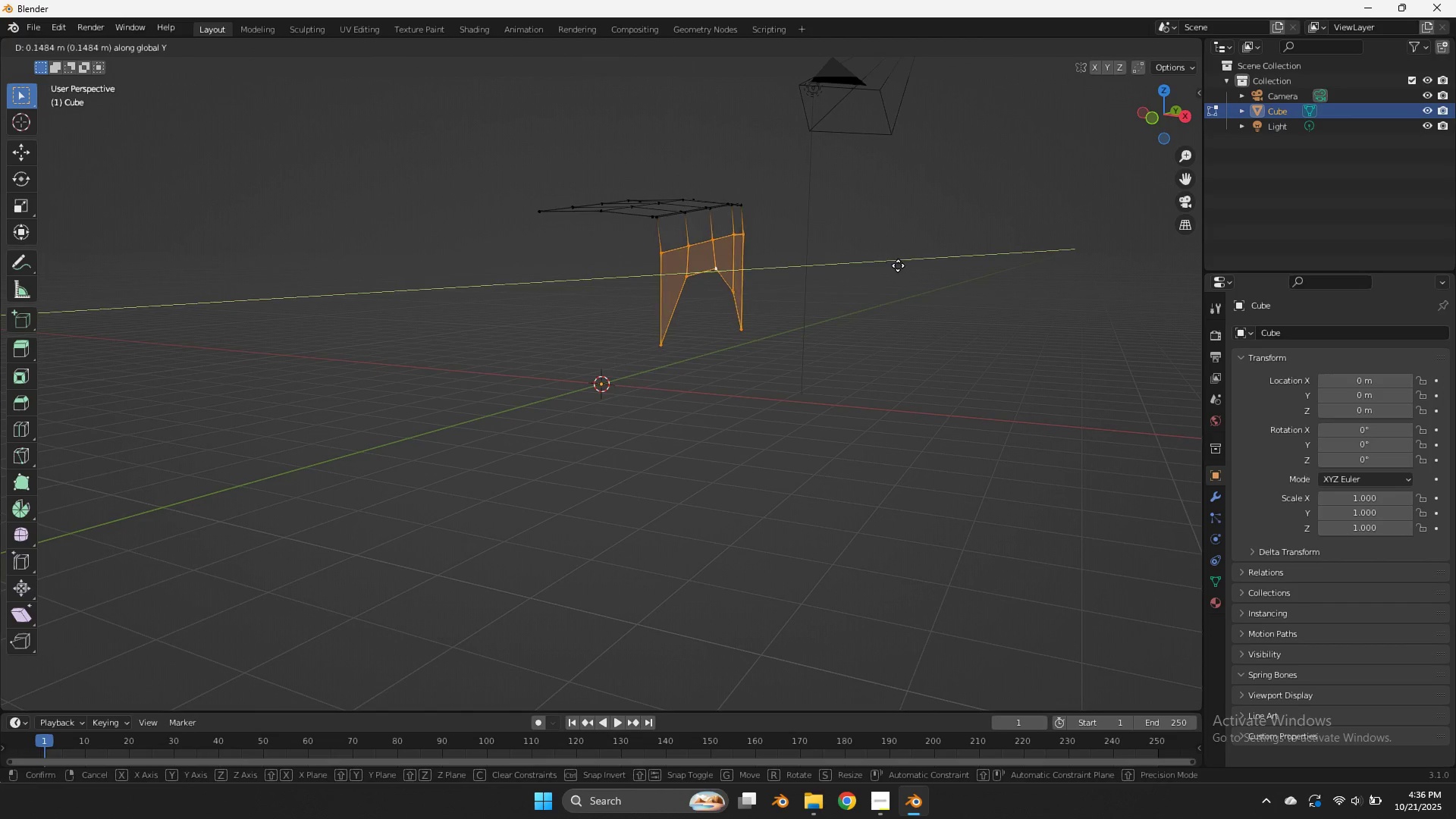 
hold_key(key=ShiftLeft, duration=0.52)
left_click([950, 275])
 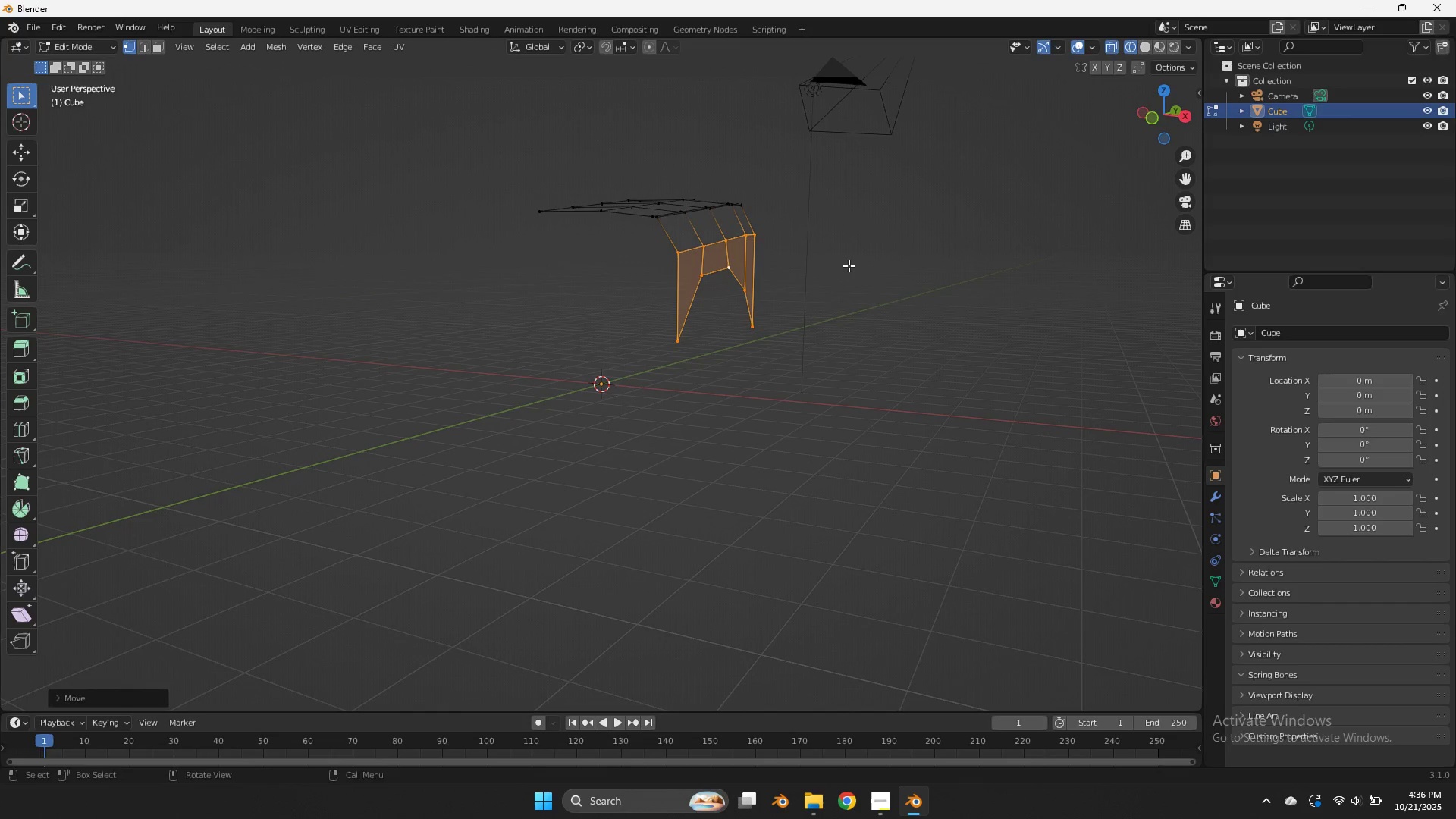 
hold_key(key=AltLeft, duration=0.86)
left_click([724, 268])
 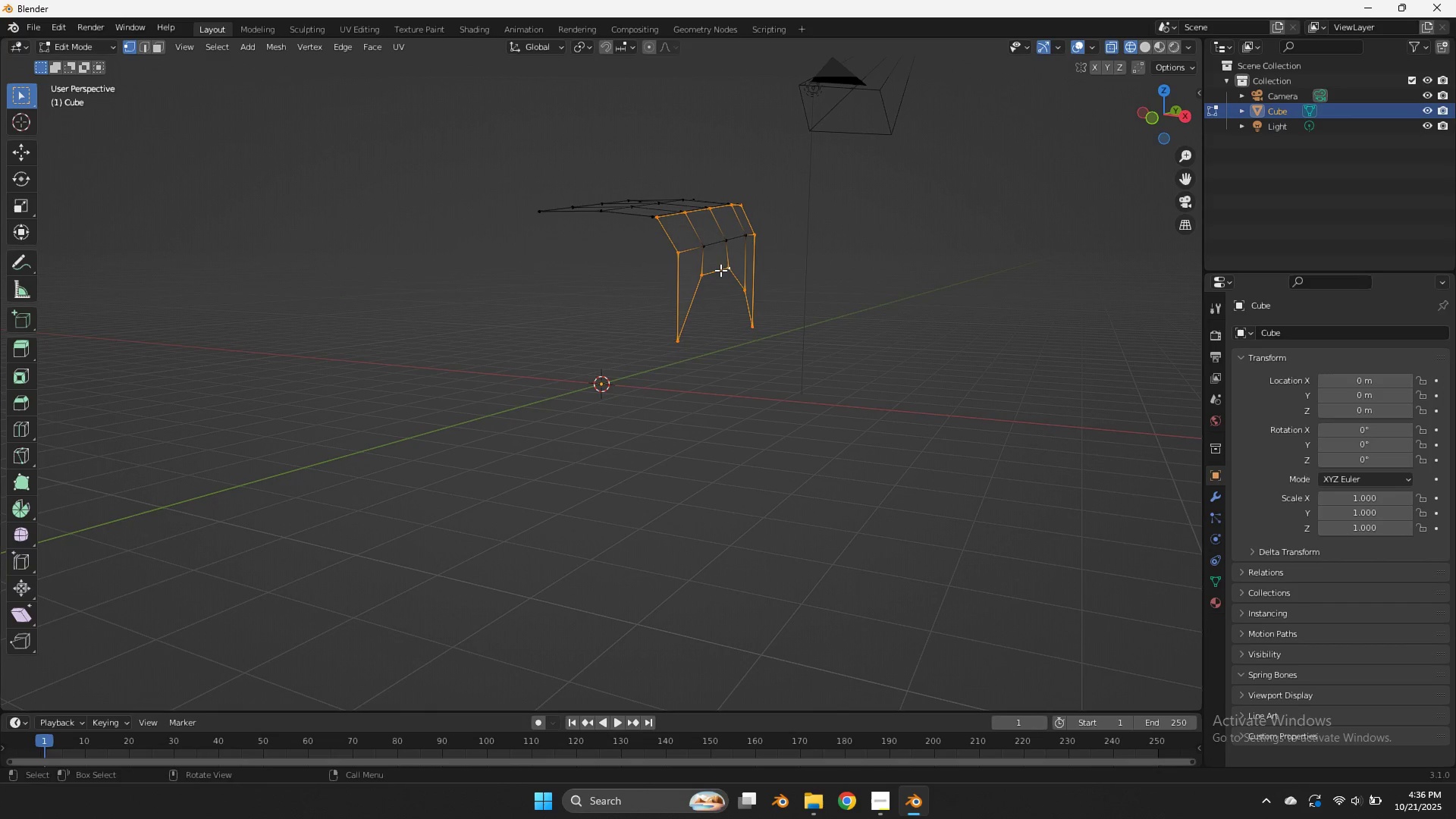 
hold_key(key=AltLeft, duration=0.55)
left_click([717, 271])
 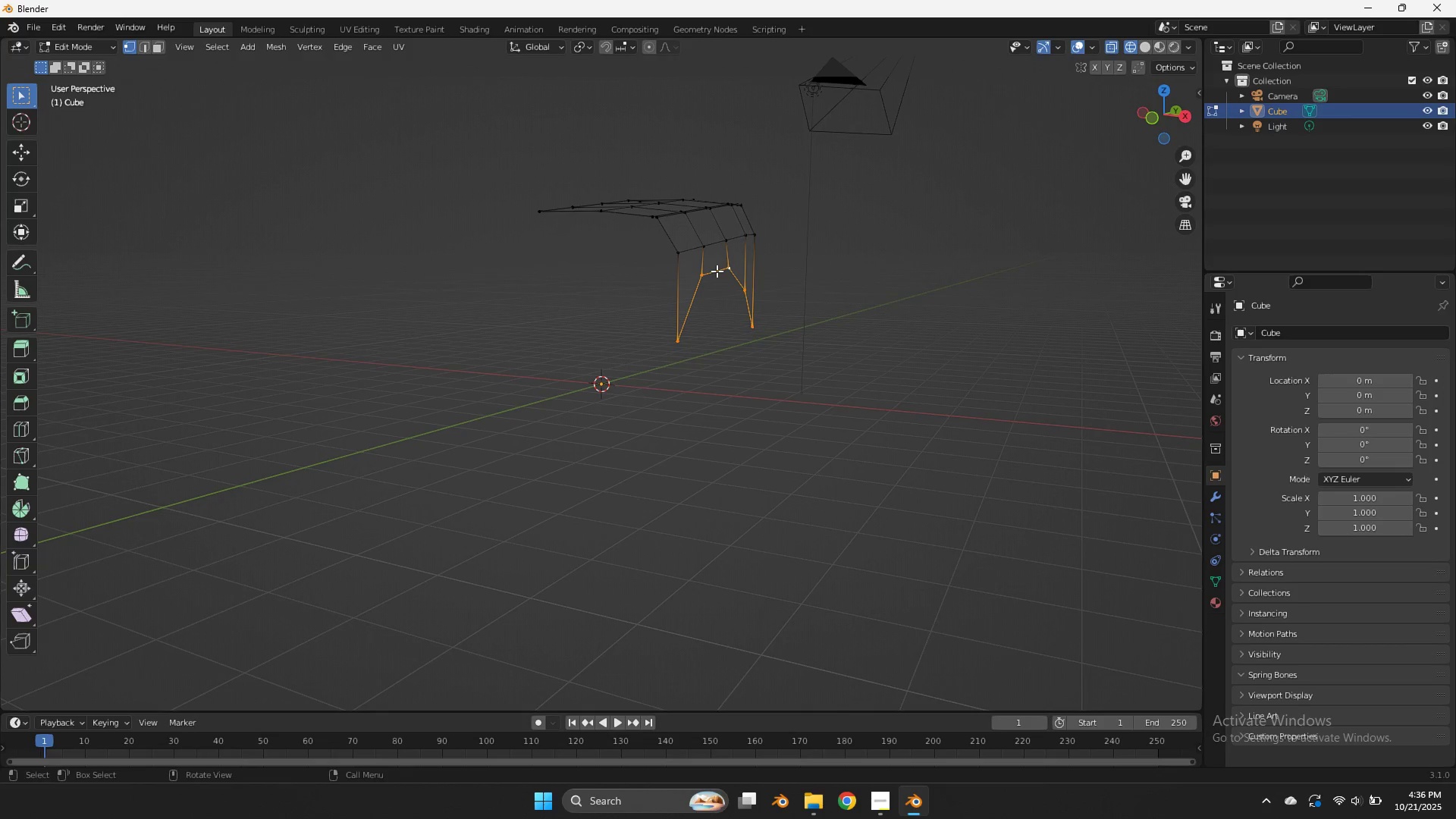 
type(gy)
 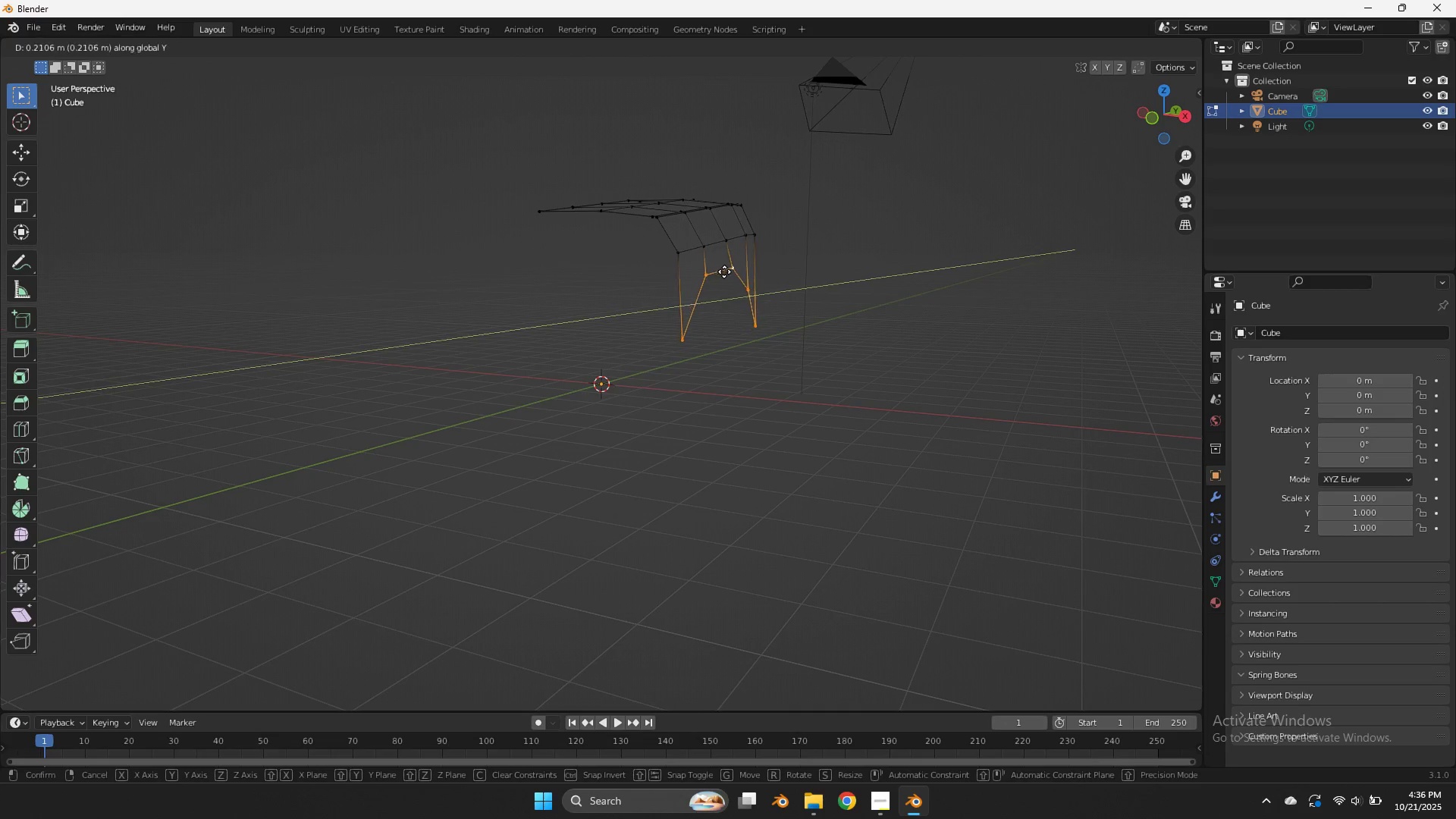 
hold_key(key=ShiftLeft, duration=1.38)
left_click([786, 279])
 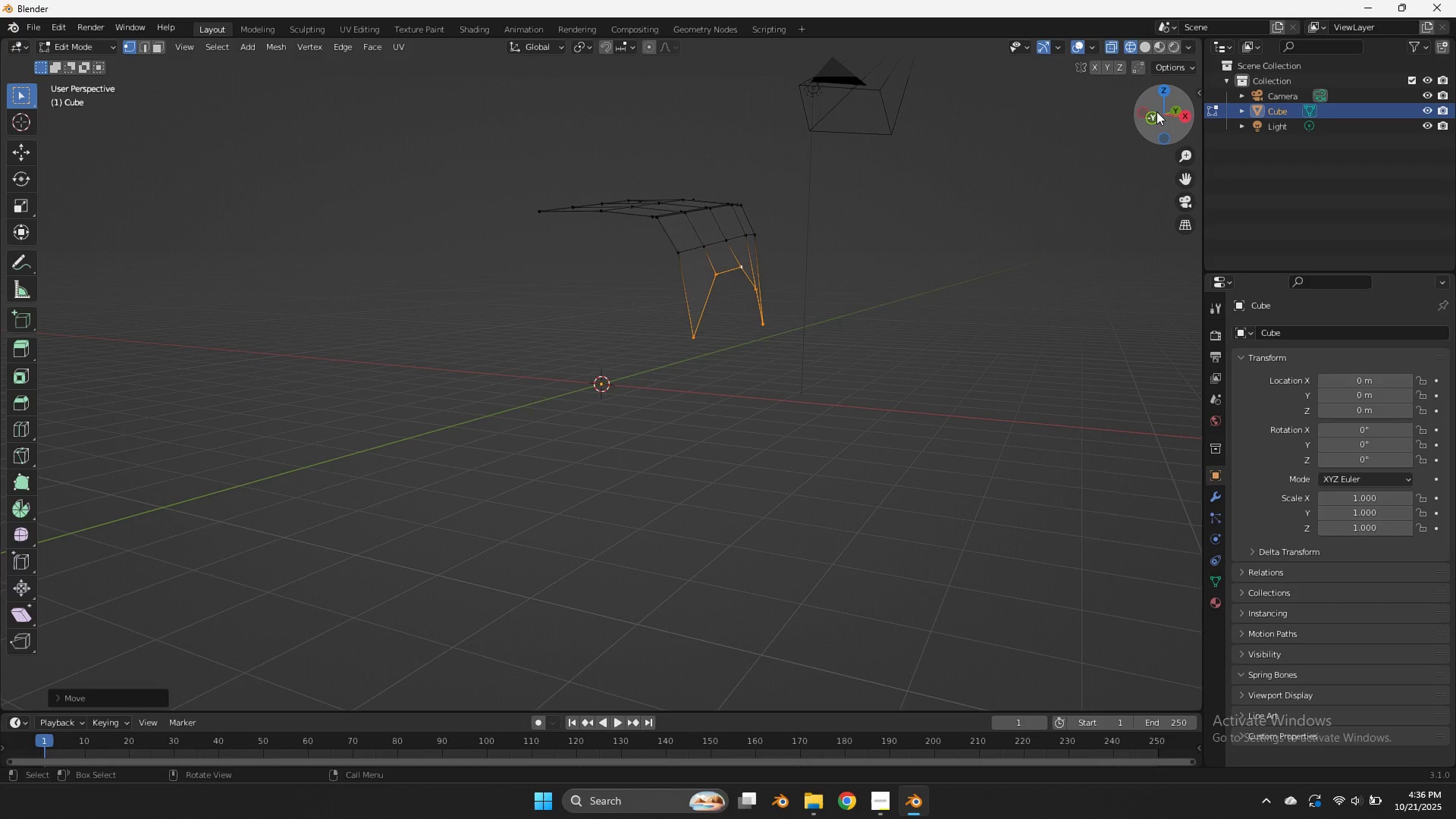 
left_click([1156, 113])
 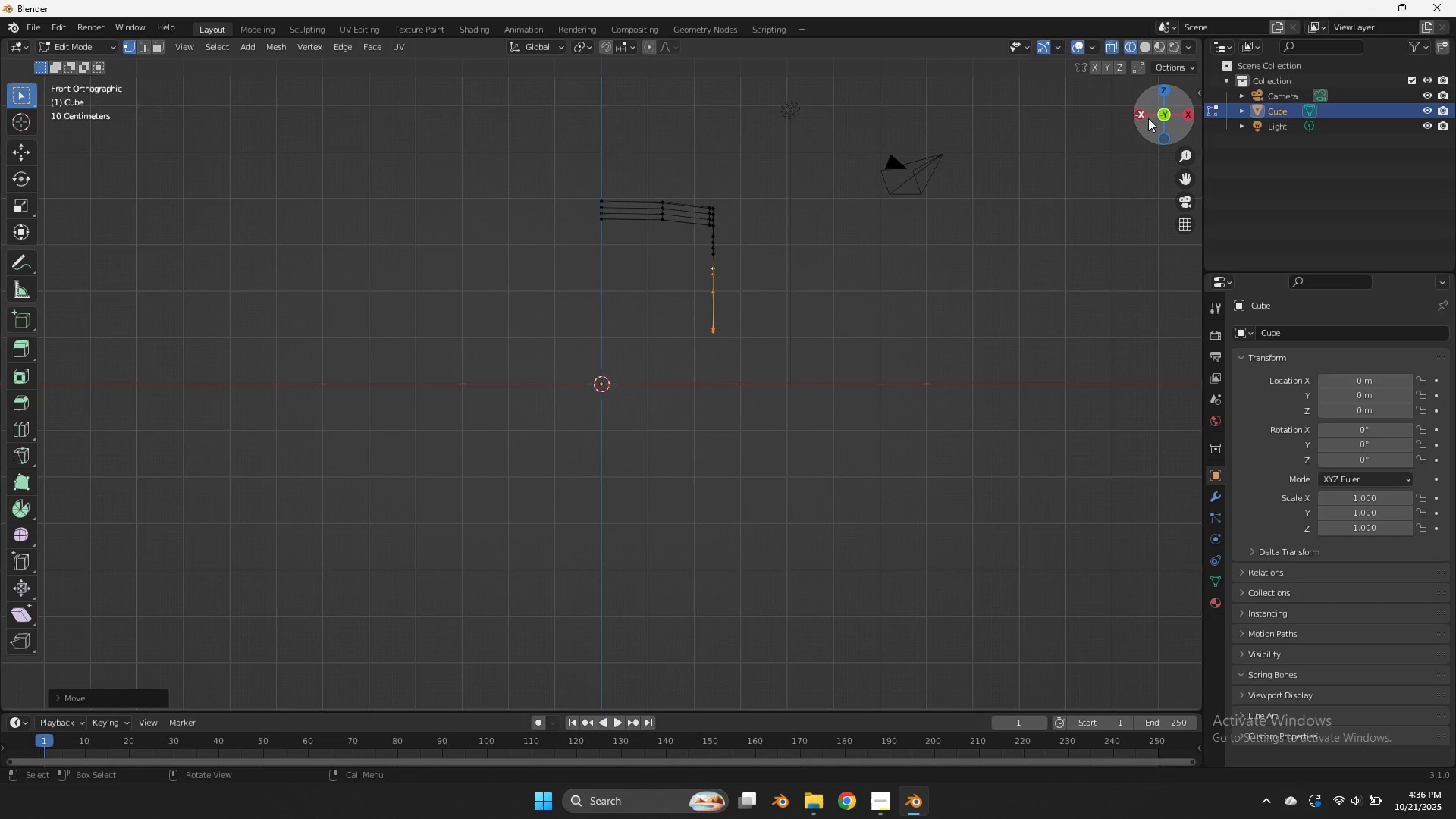 
left_click_drag(start_coordinate=[1158, 111], to_coordinate=[994, 172])
 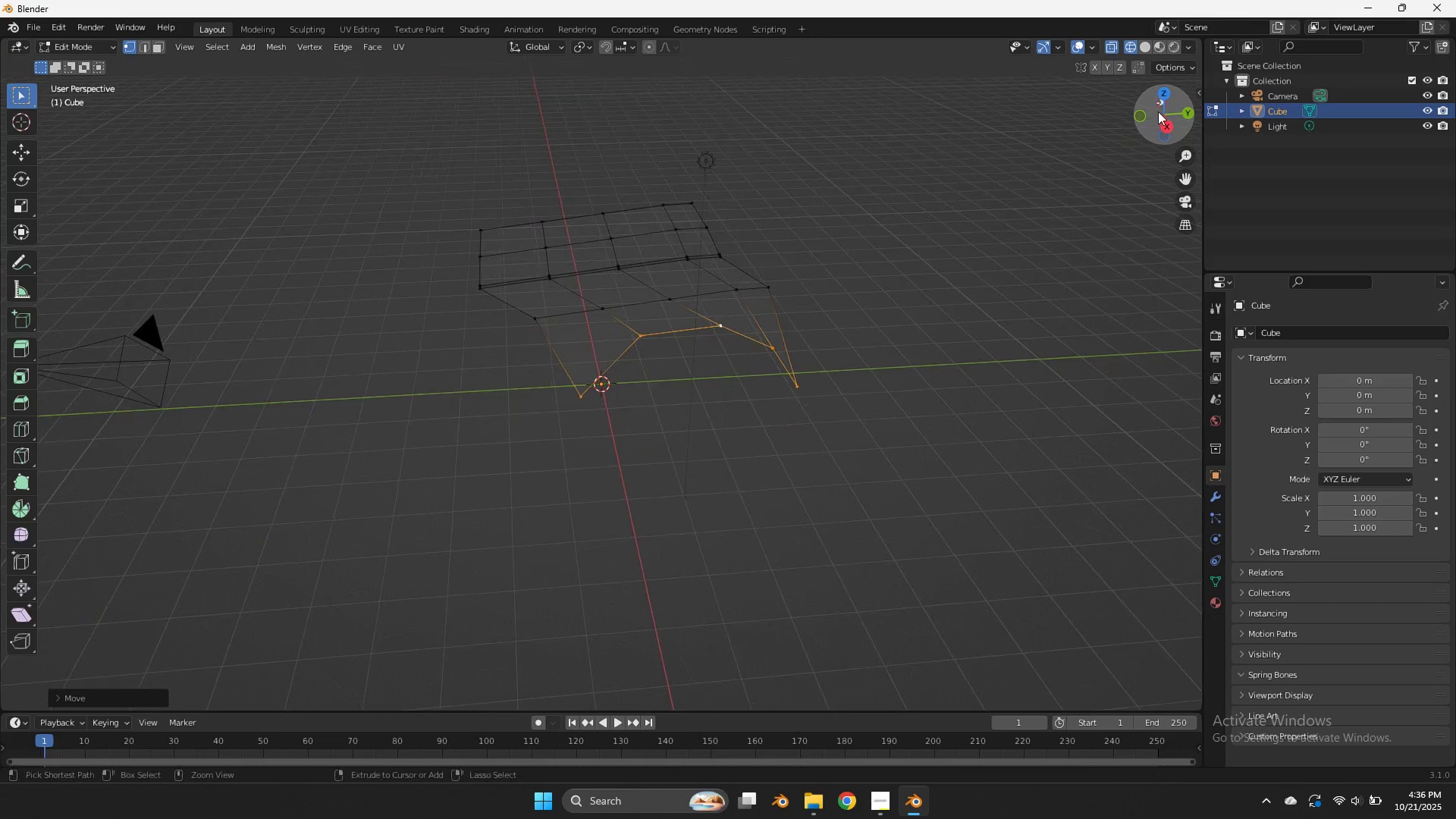 
key(Control+Z)
 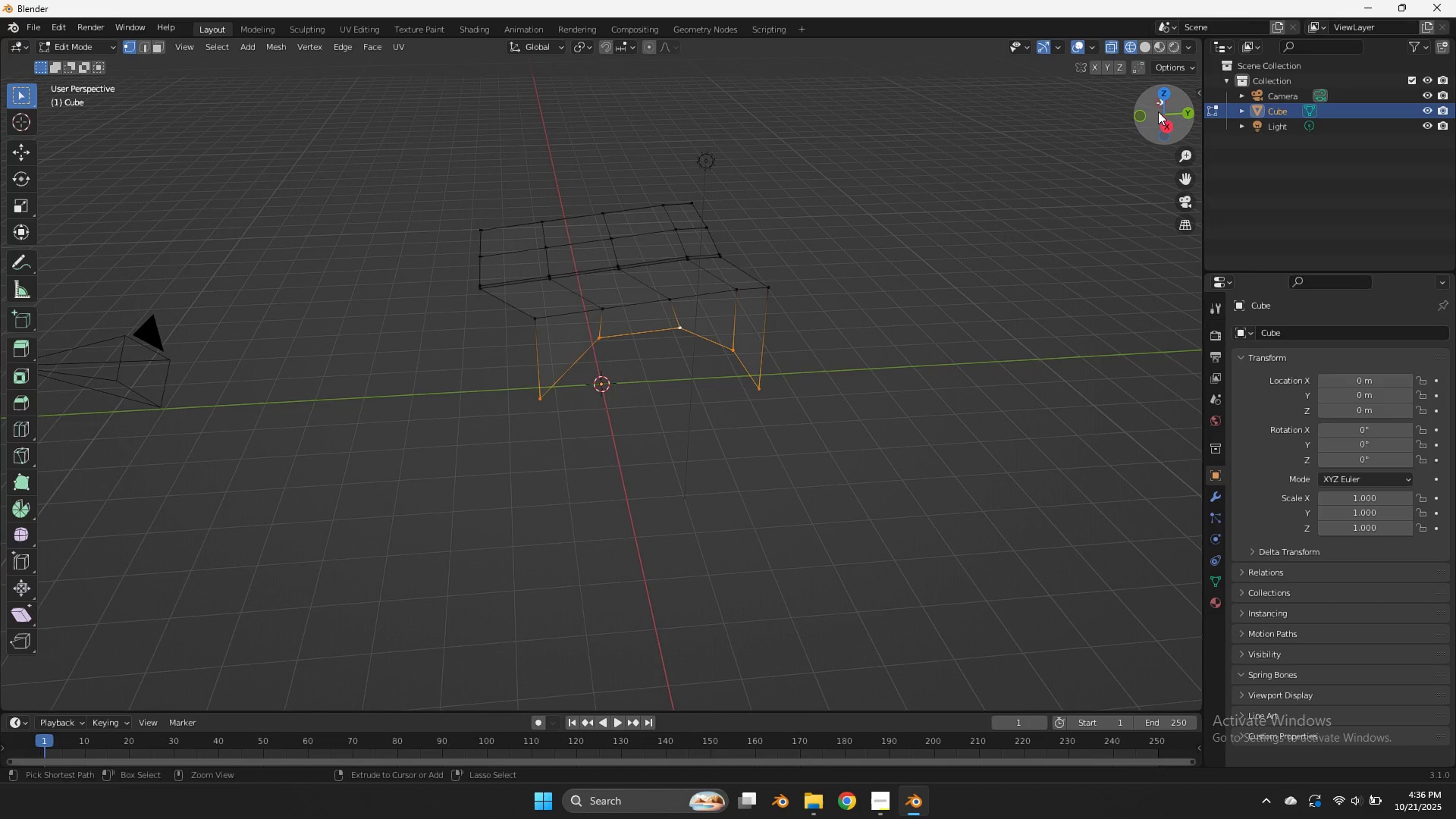 
key(Control+Z)
 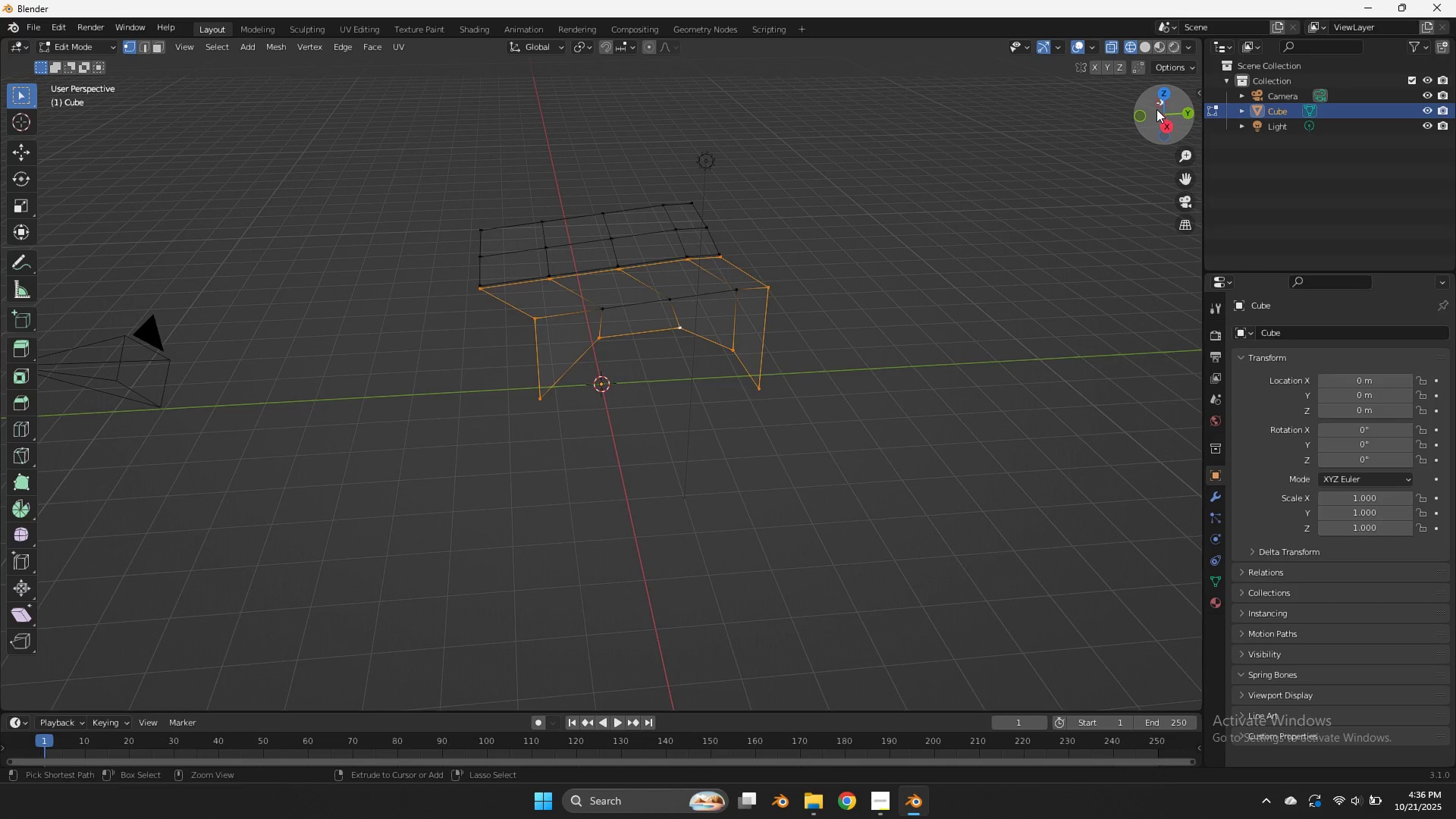 
key(Control+Z)
 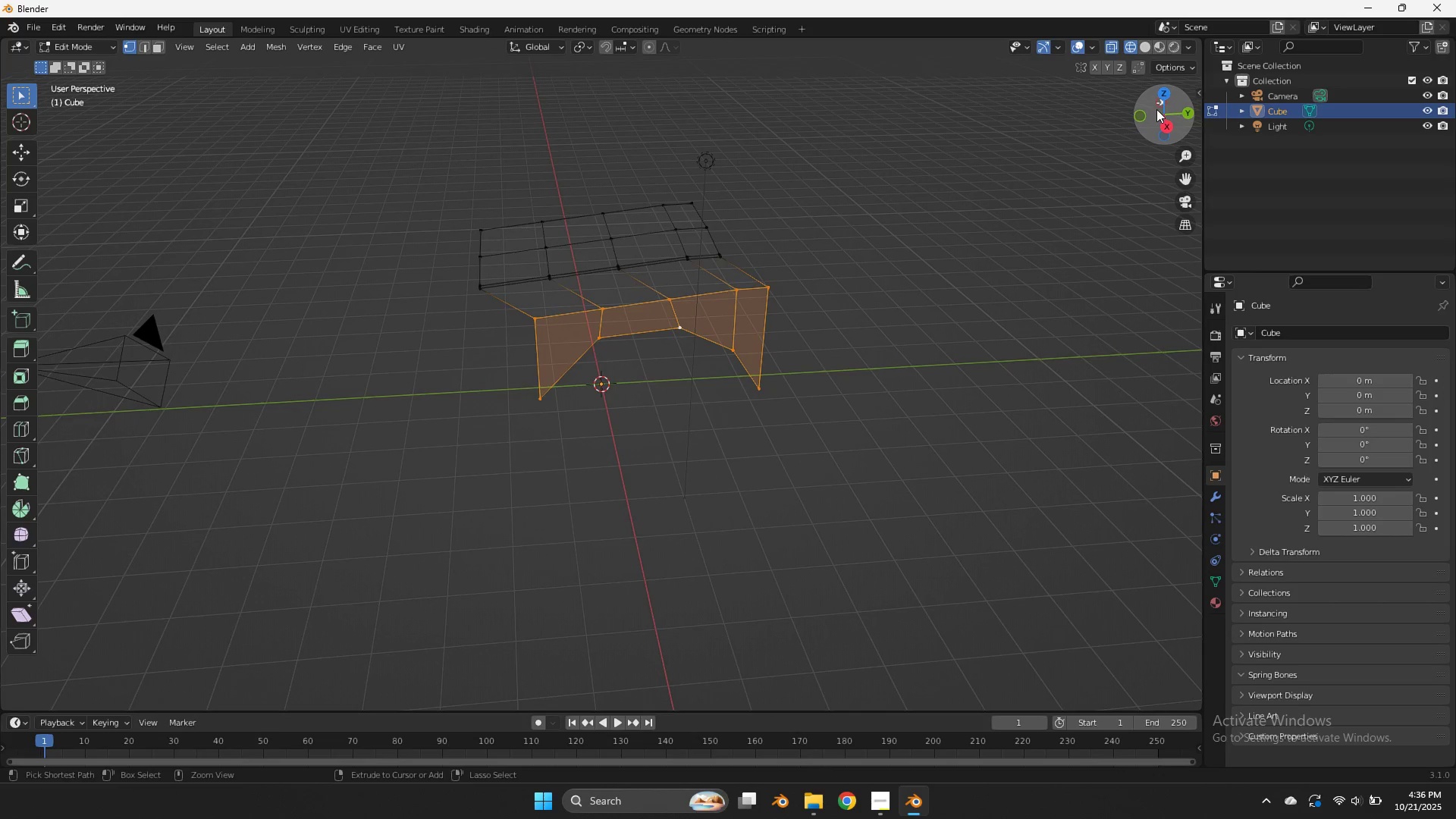 
key(Control+Z)
 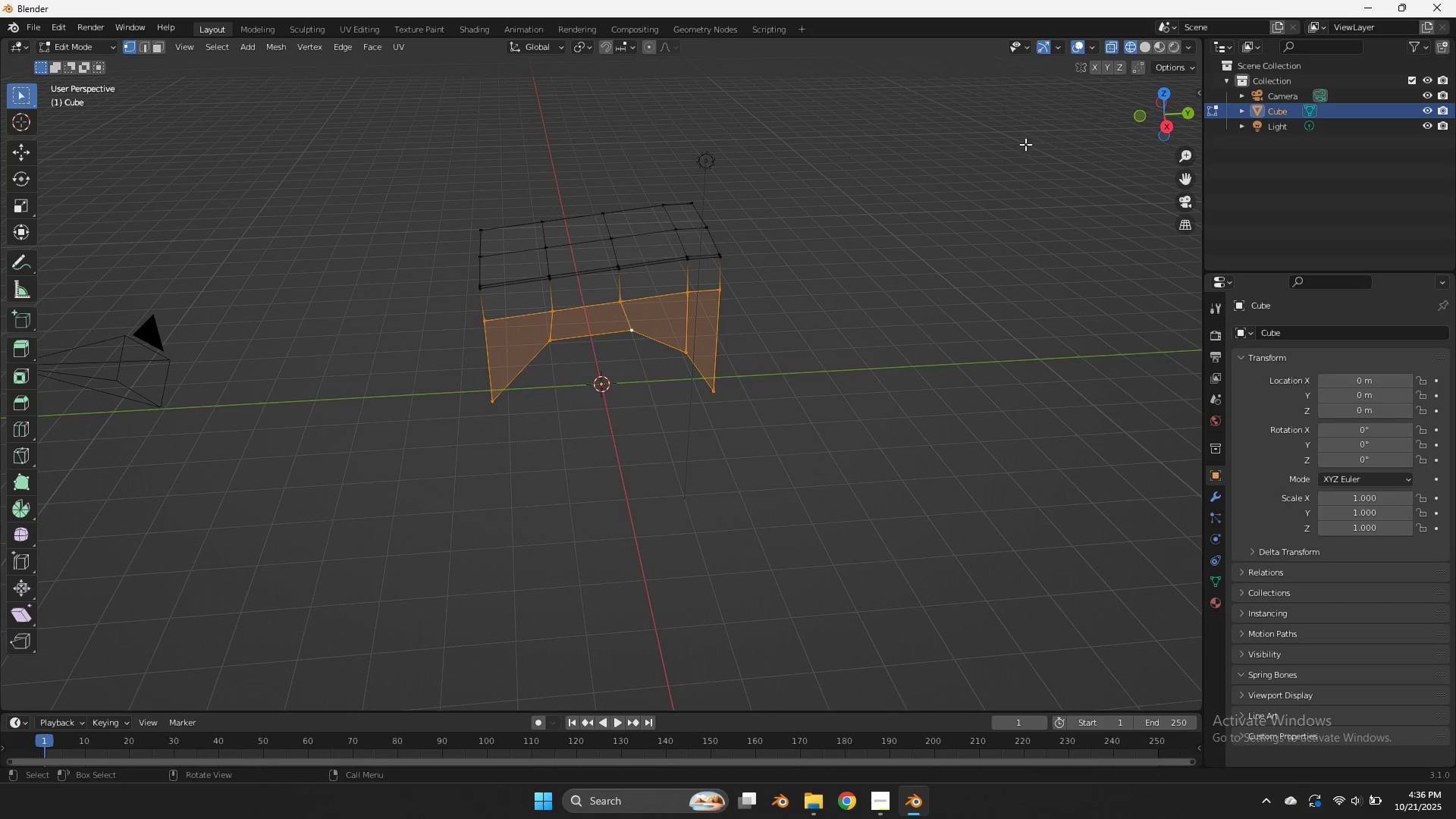 
type(gx)
 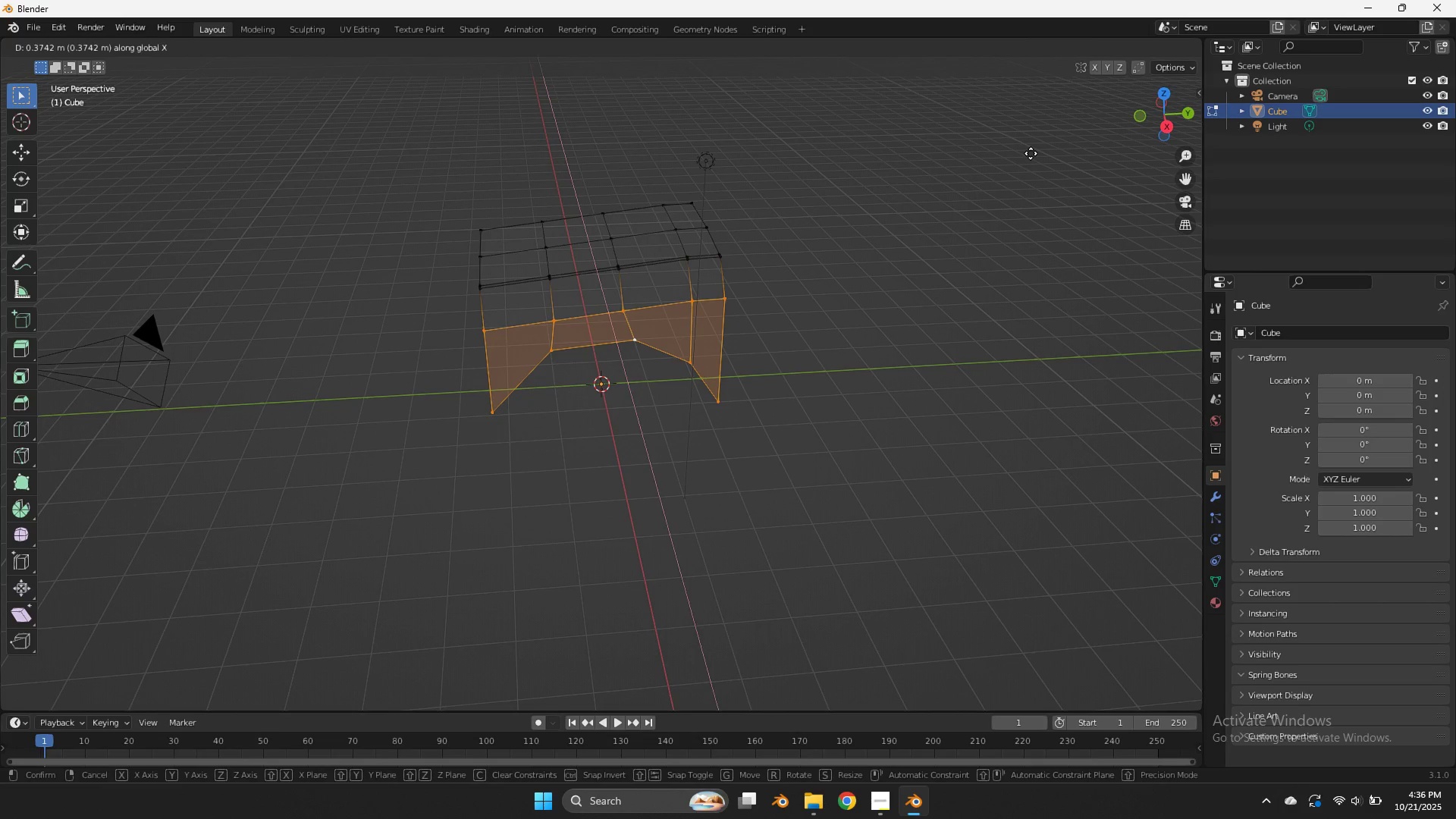 
left_click([1031, 153])
 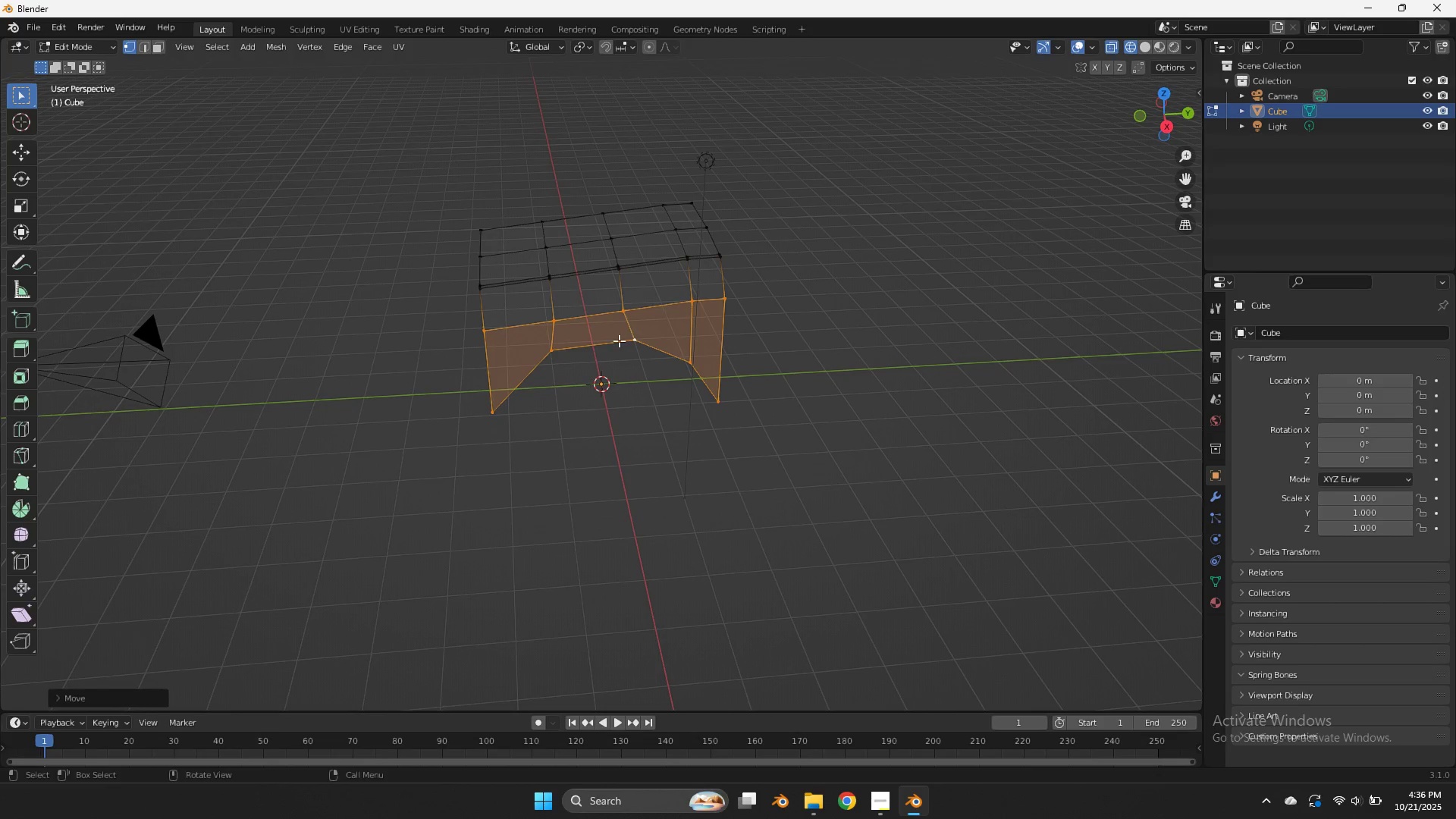 
hold_key(key=AltLeft, duration=0.45)
left_click([618, 341])
 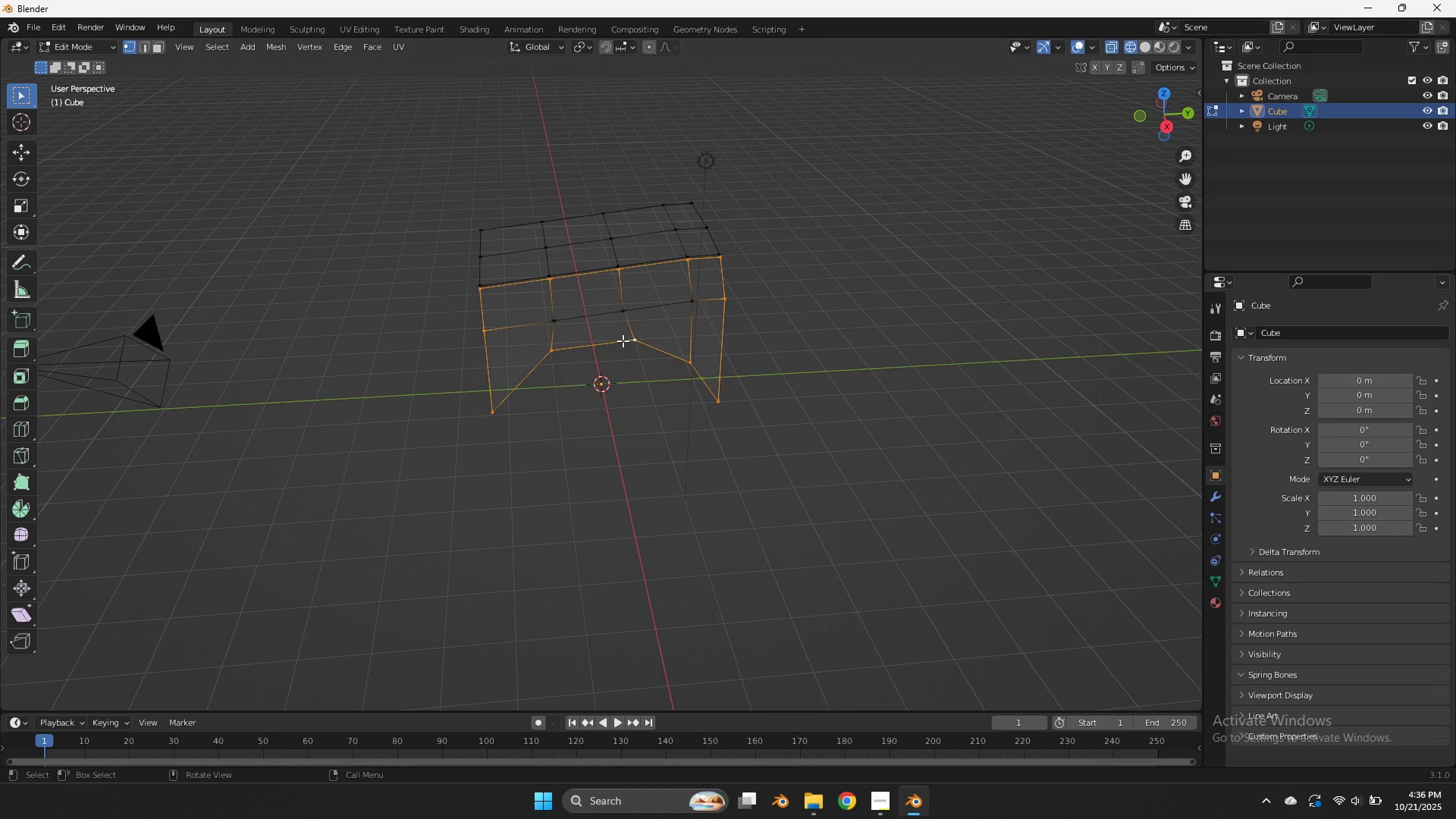 
hold_key(key=AltLeft, duration=0.45)
left_click([601, 345])
 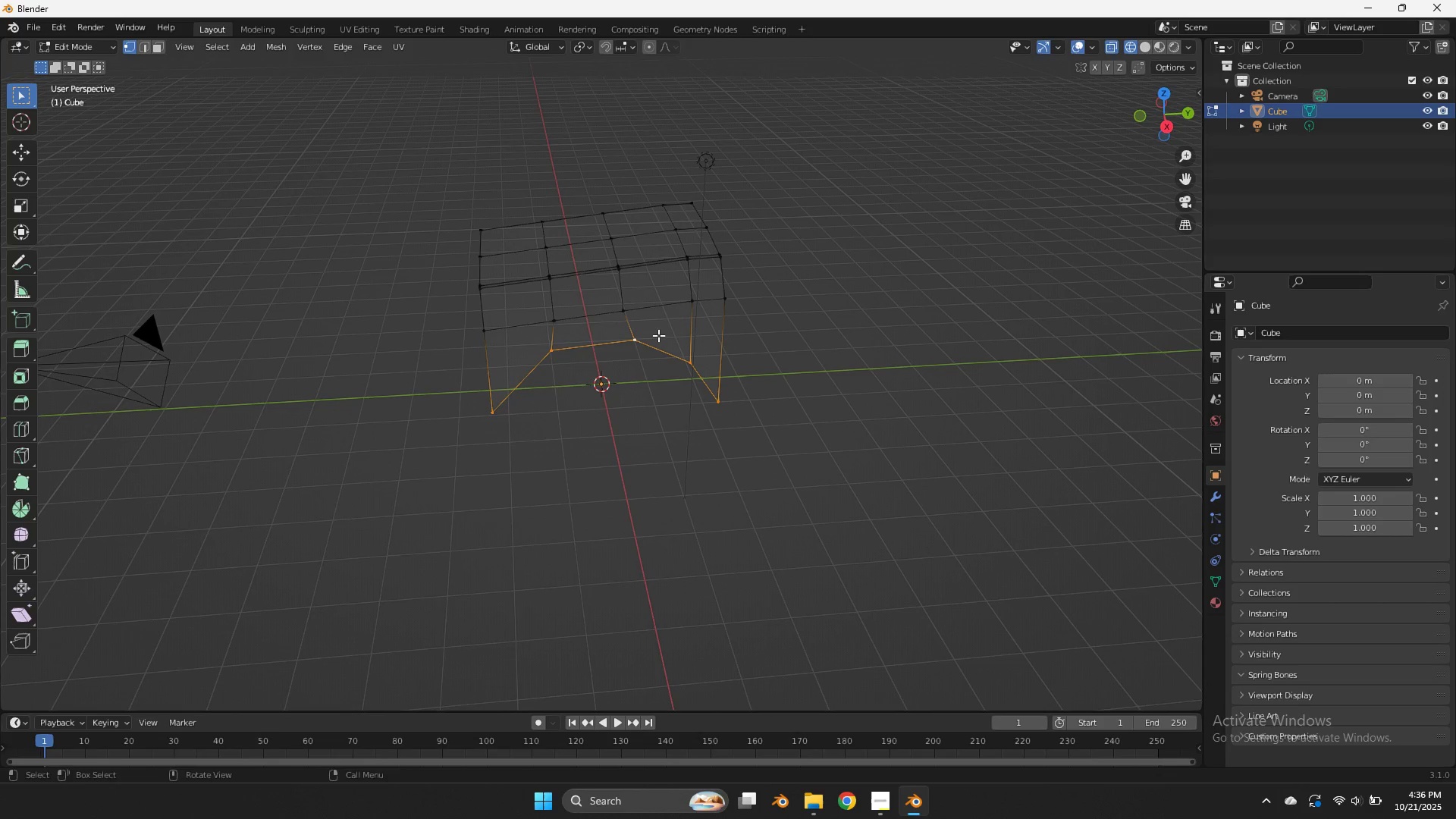 
type(gx)
 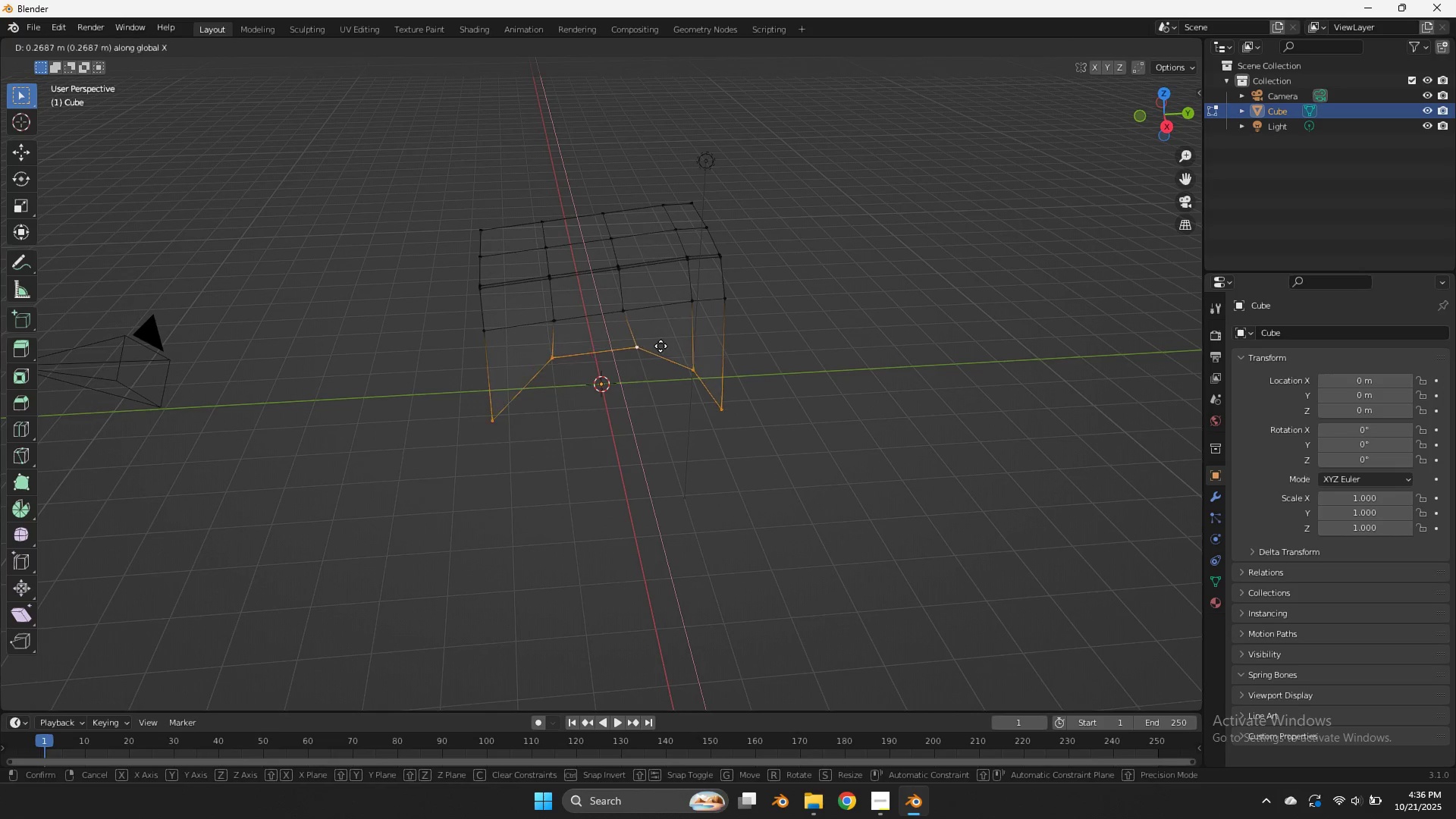 
hold_key(key=ShiftLeft, duration=0.76)
left_click([668, 375])
 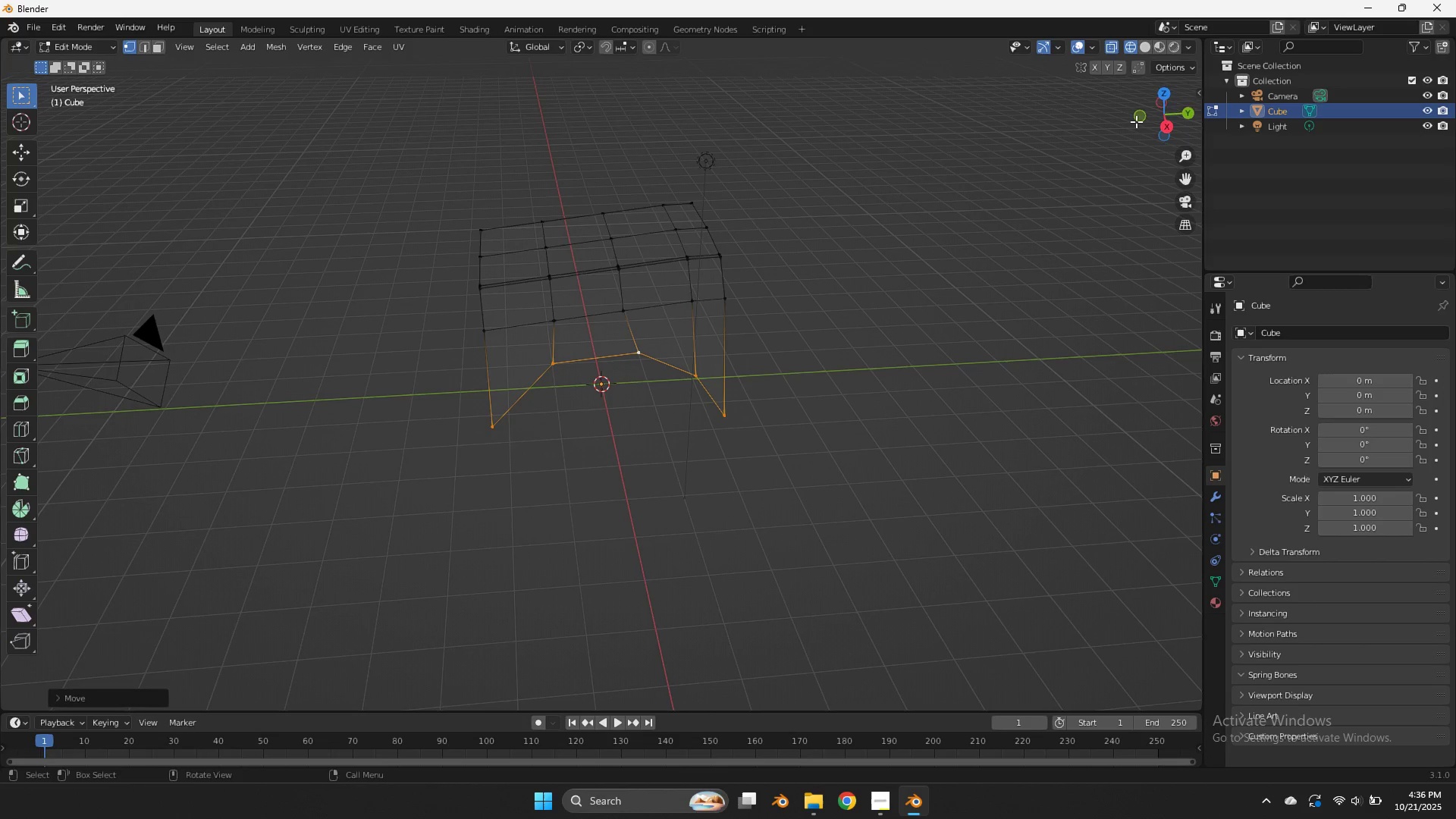 
left_click_drag(start_coordinate=[1144, 122], to_coordinate=[8, 112])
 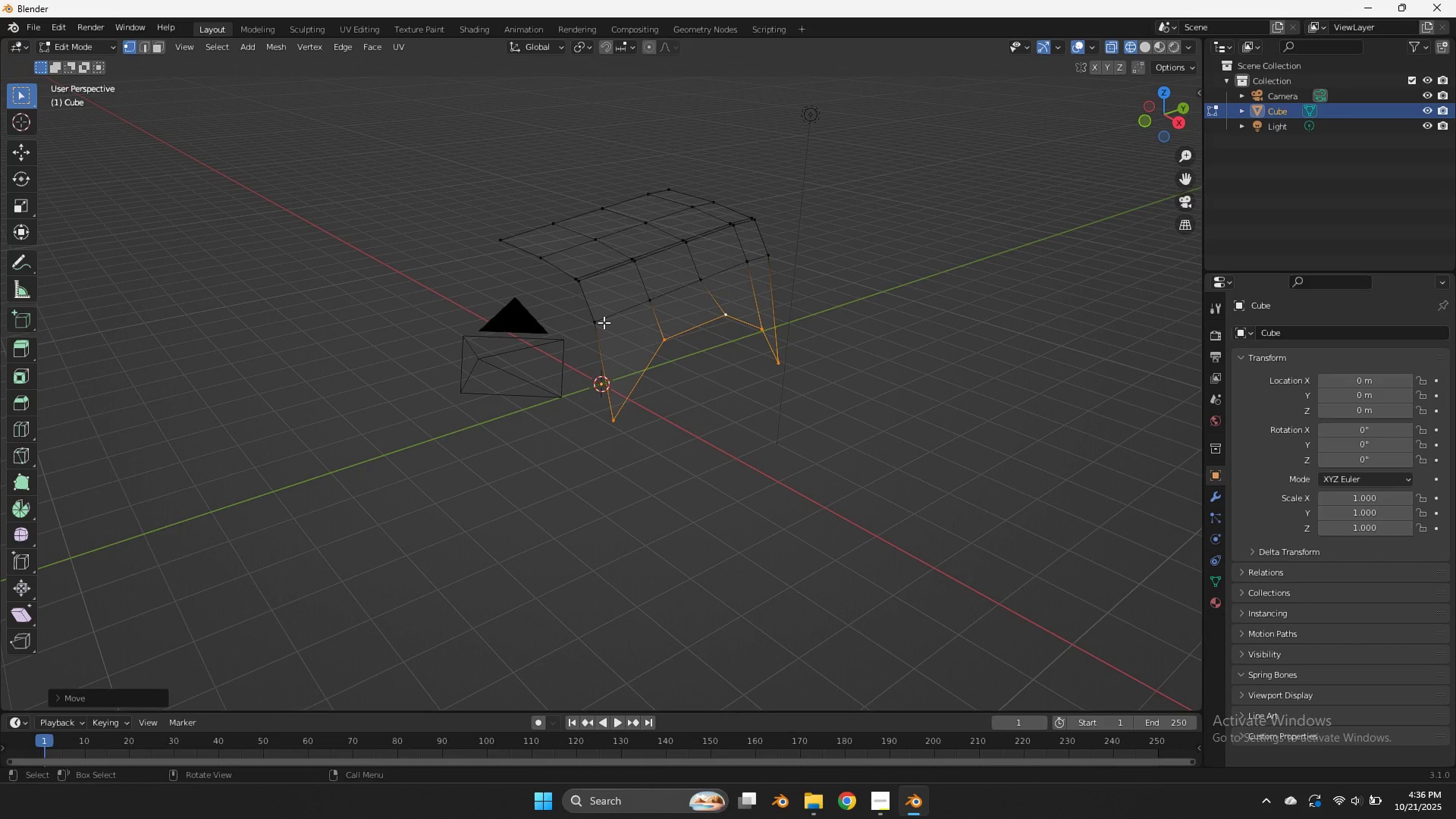 
left_click([604, 322])
 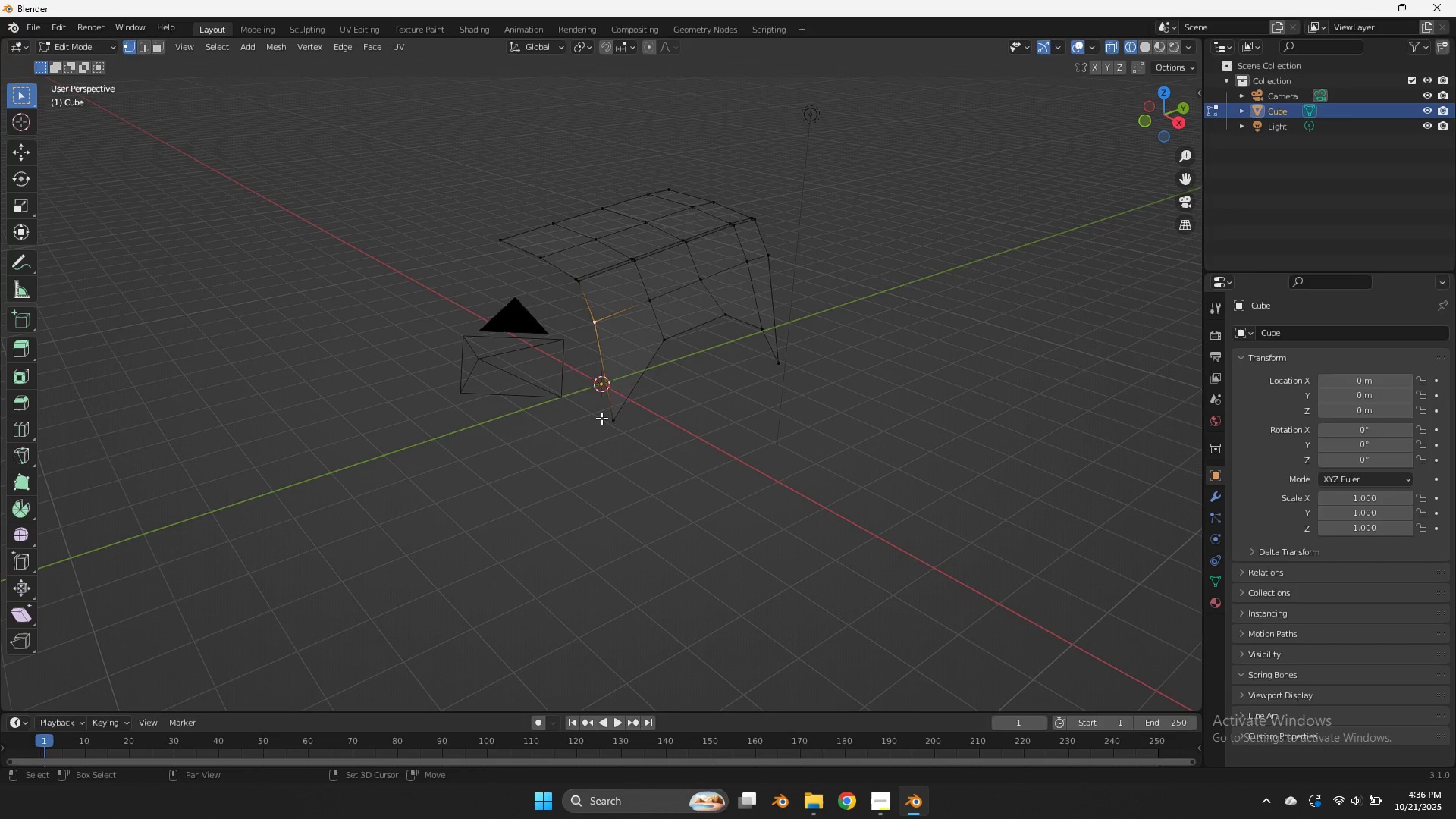 
hold_key(key=ShiftLeft, duration=0.46)
double_click([601, 418])
 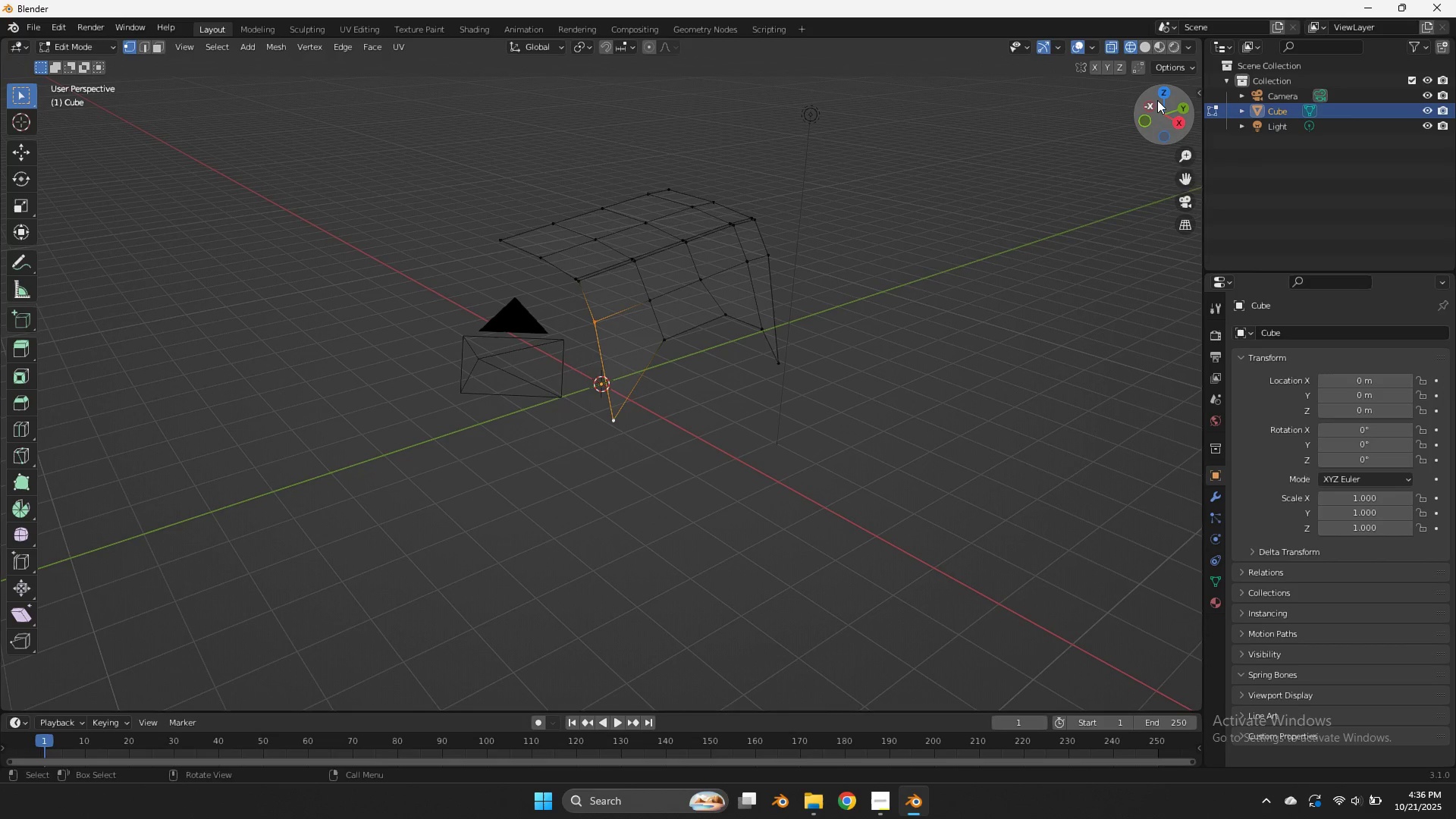 
left_click_drag(start_coordinate=[1159, 100], to_coordinate=[20, 65])
 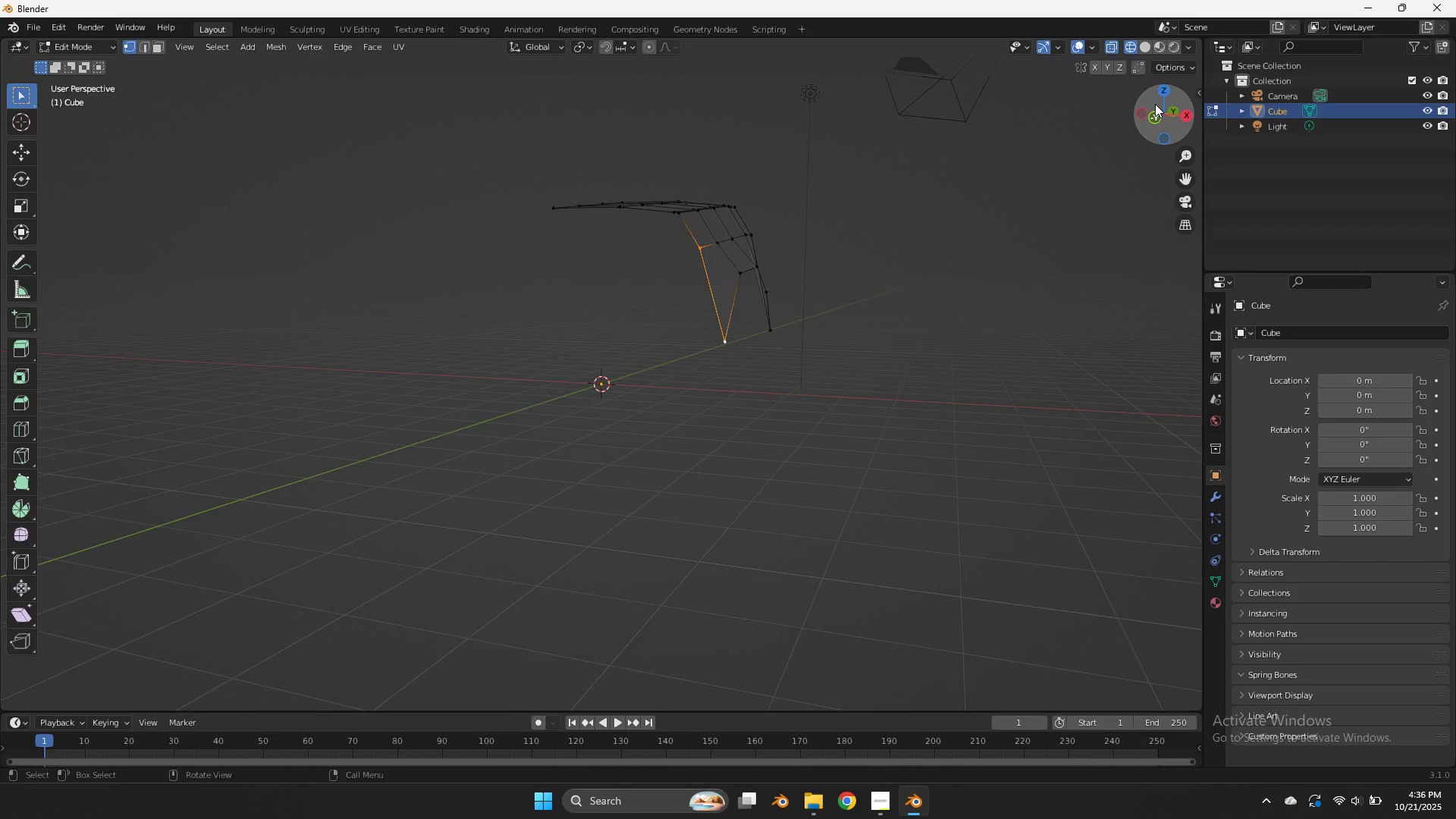 
left_click_drag(start_coordinate=[1155, 104], to_coordinate=[1166, 125])
 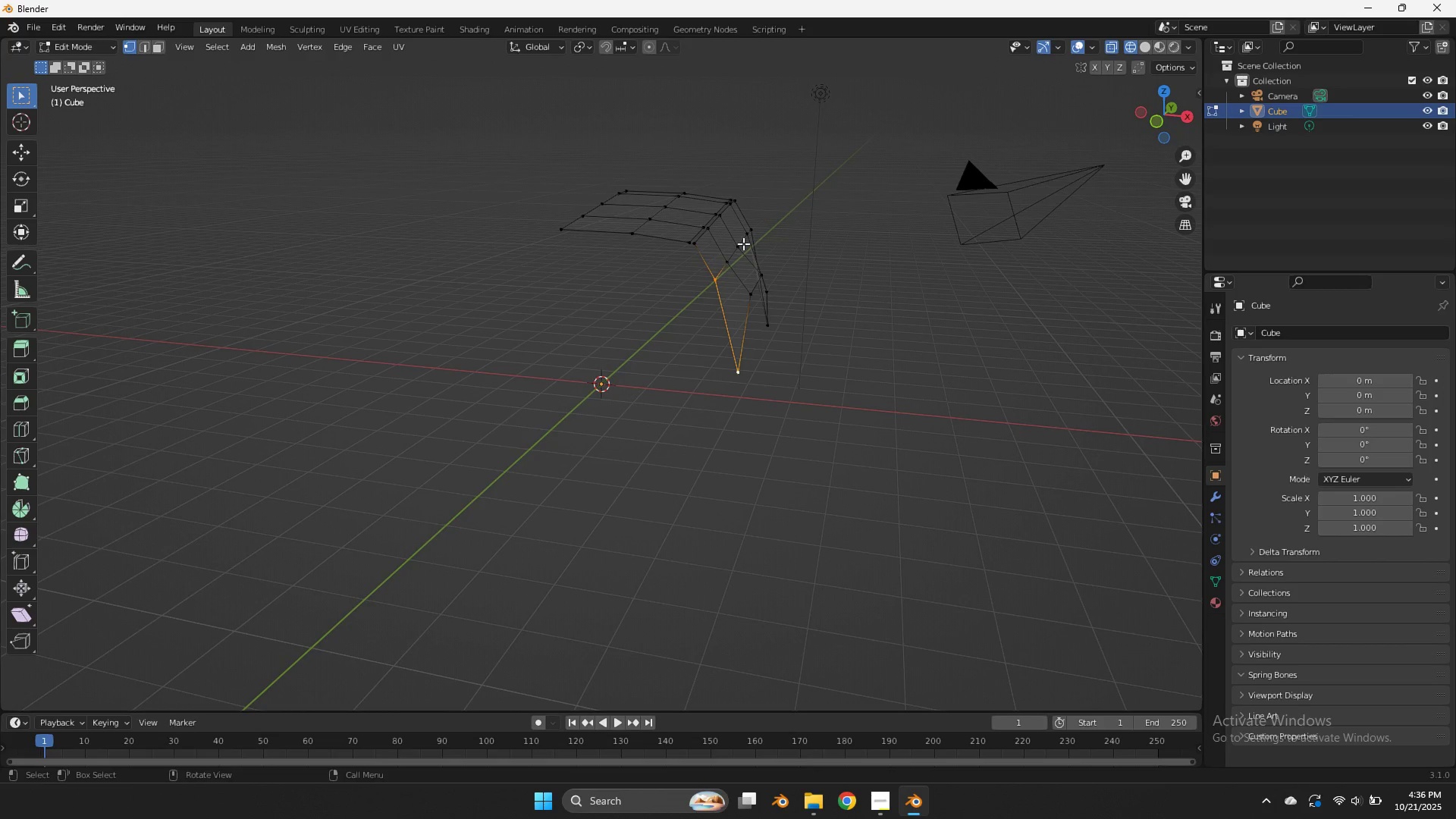 
left_click([743, 243])
 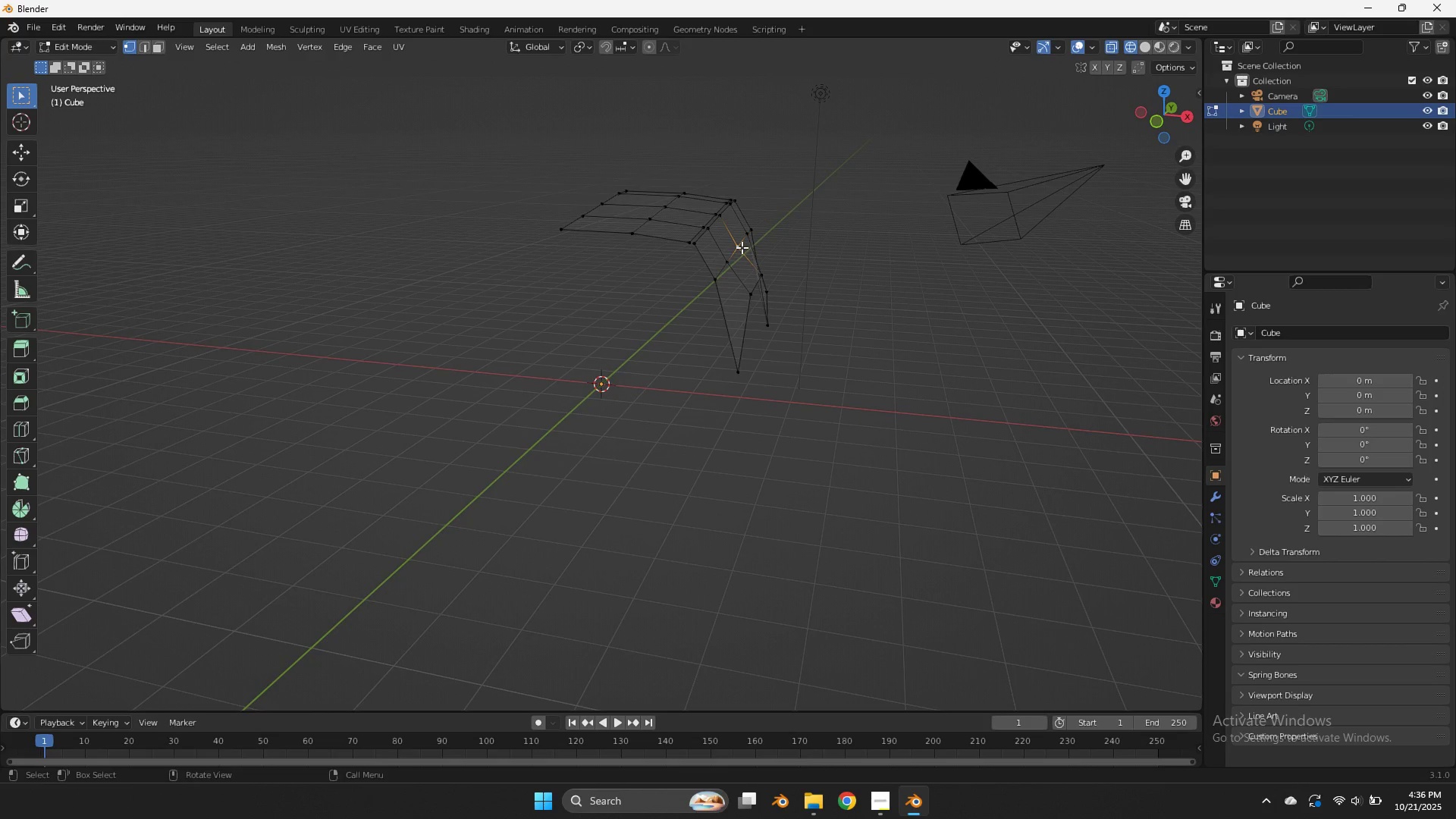 
hold_key(key=ShiftLeft, duration=0.46)
double_click([730, 263])
 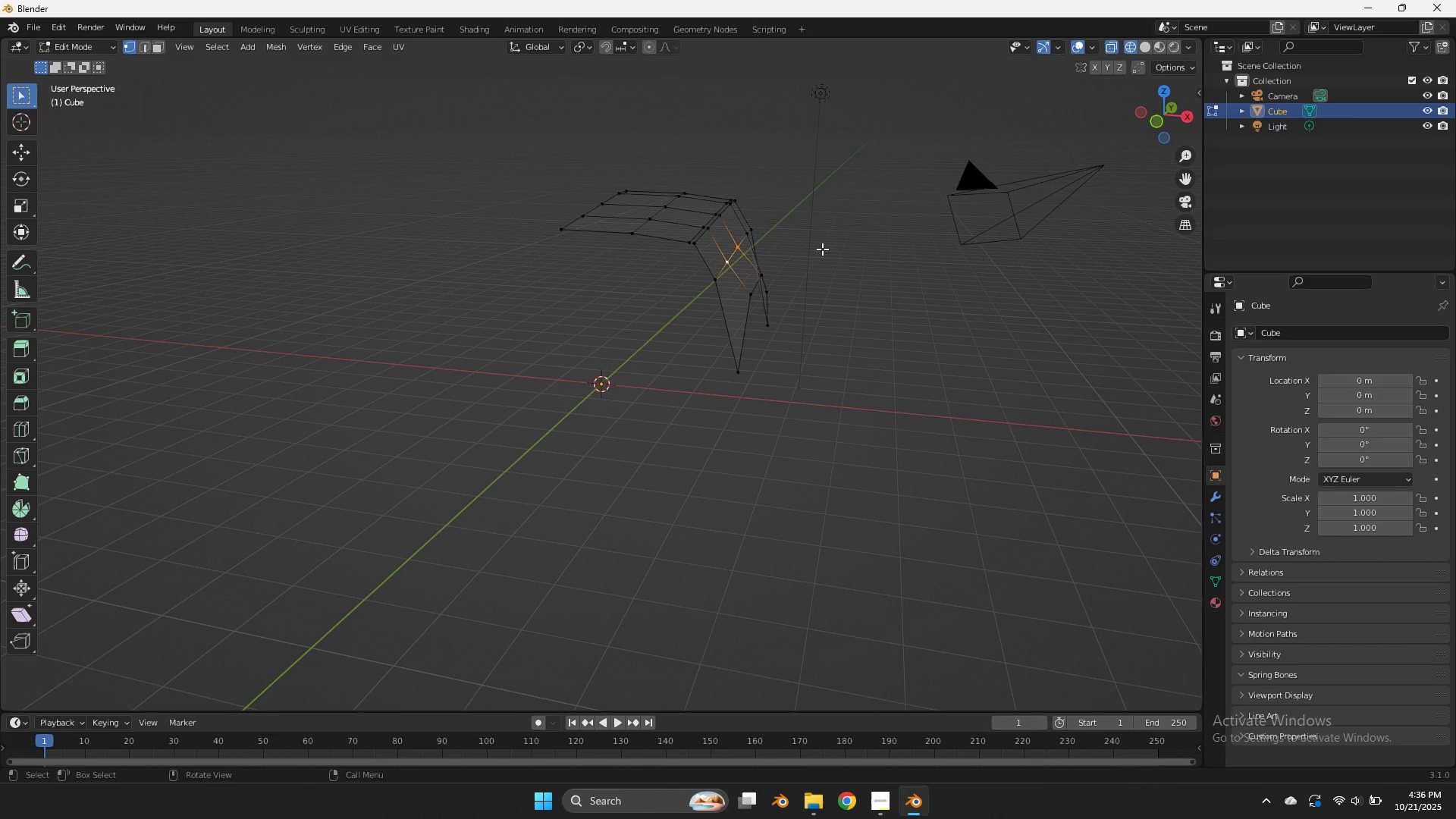 
type(gx)
 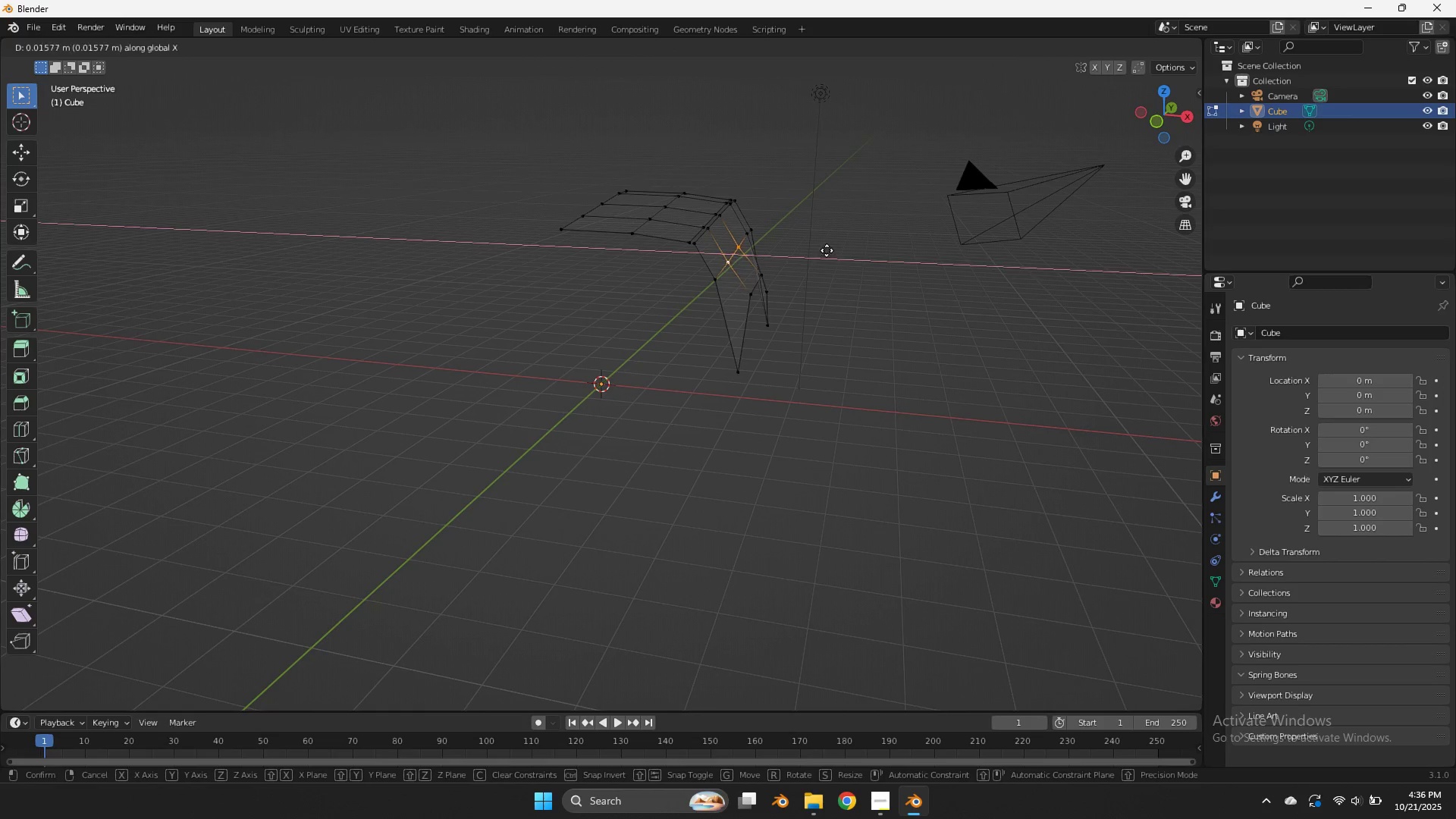 
hold_key(key=ShiftLeft, duration=0.75)
left_click([921, 268])
 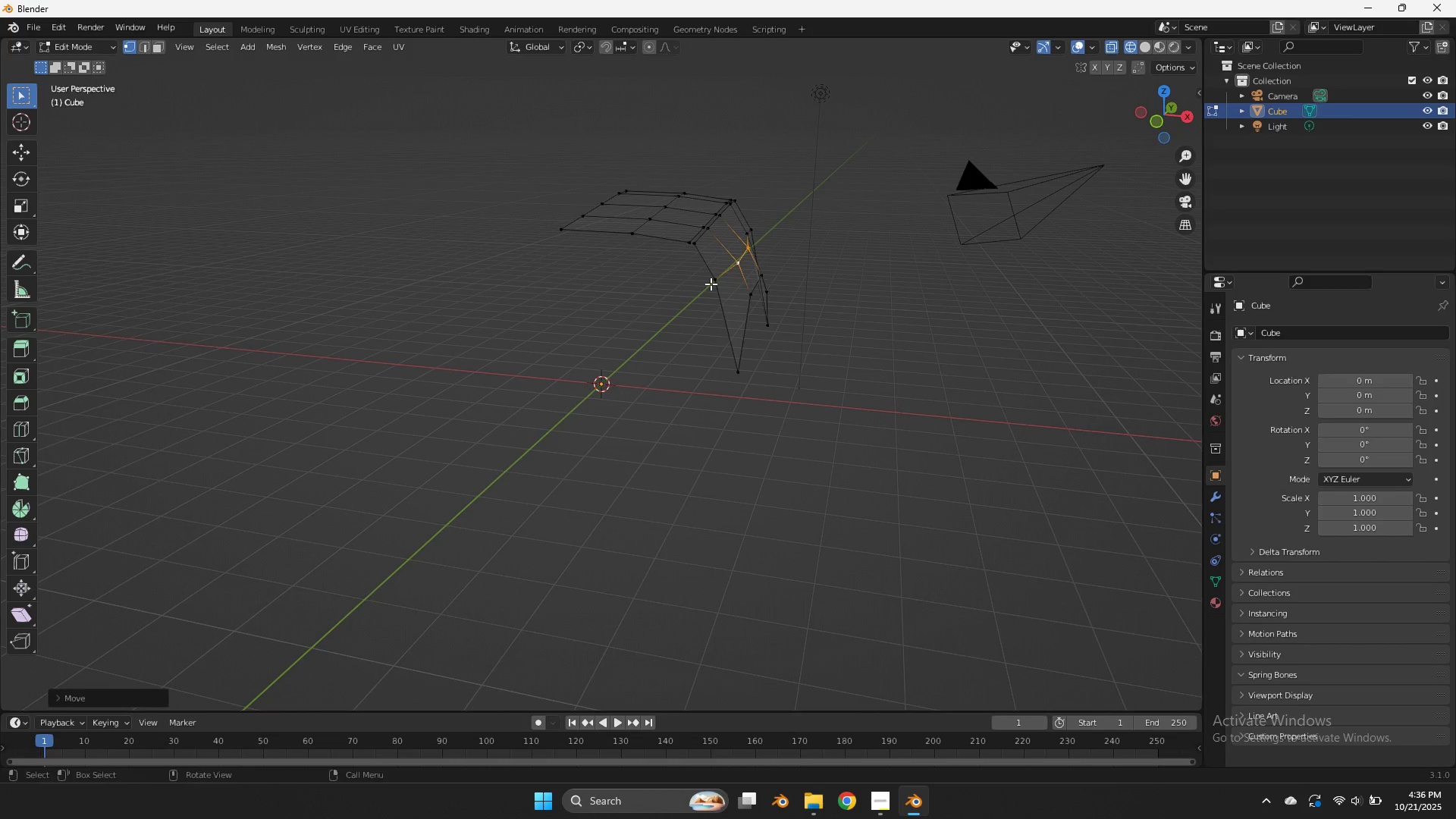 
left_click([710, 283])
 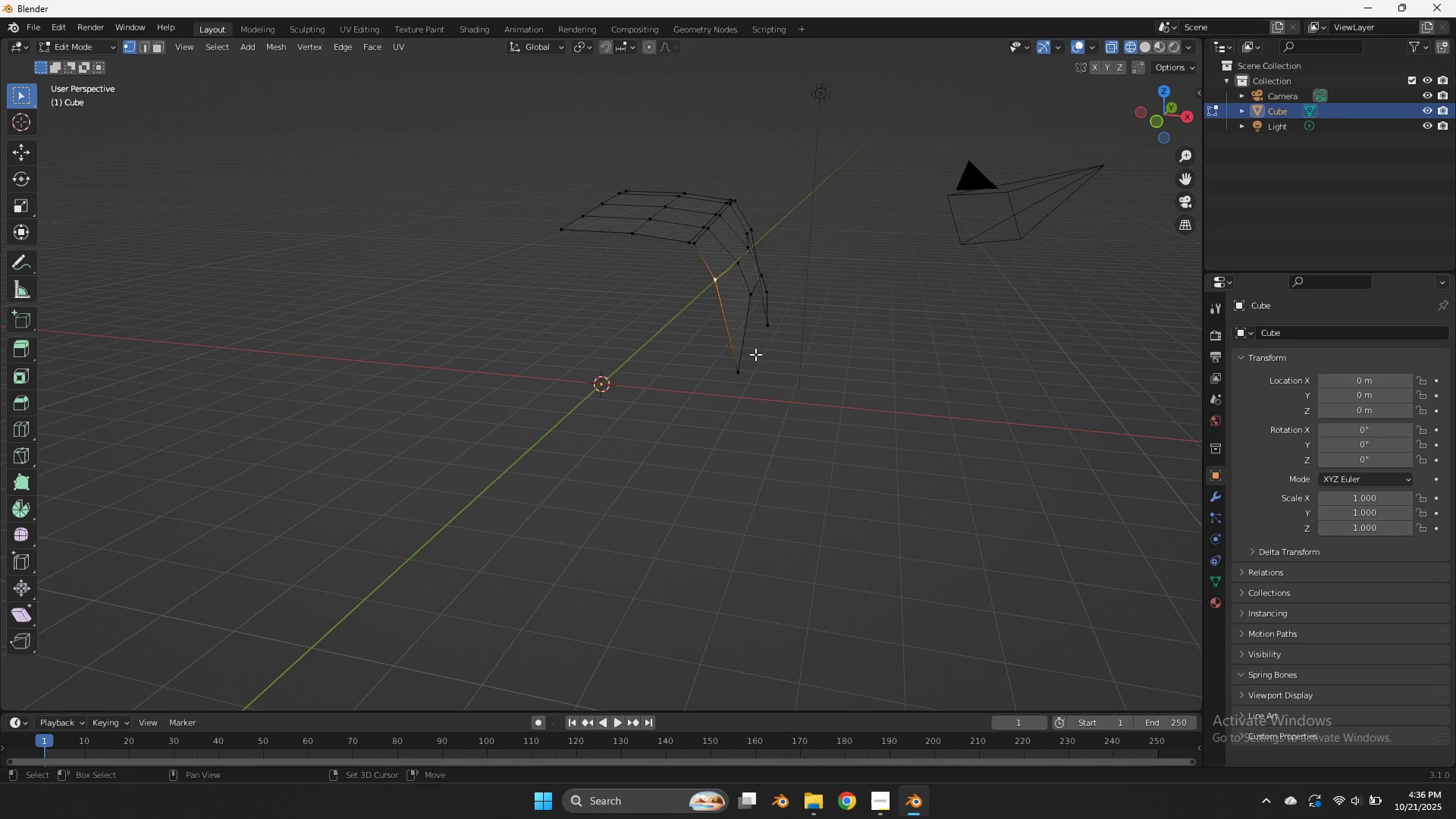 
hold_key(key=ShiftLeft, duration=0.42)
 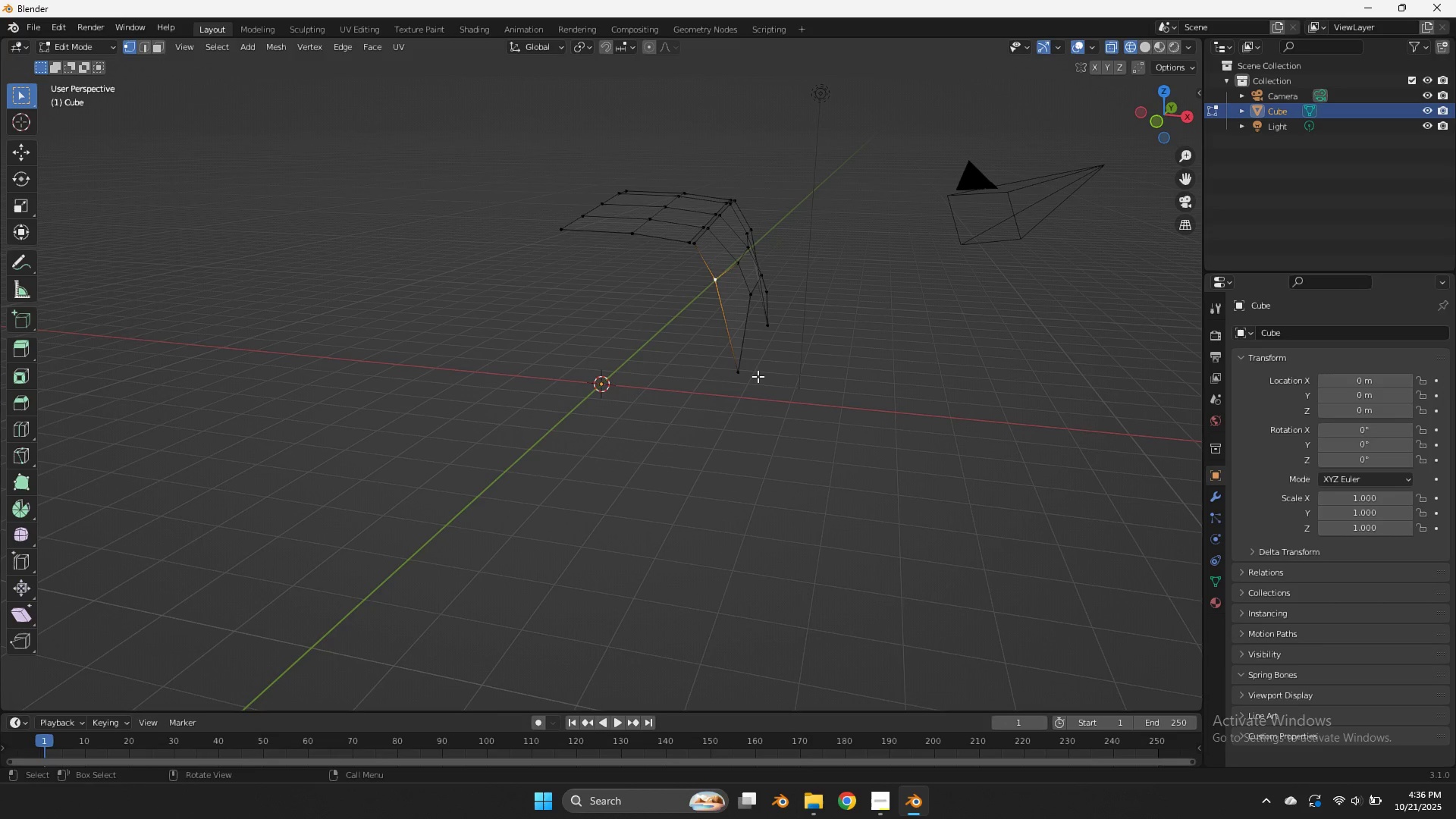 
hold_key(key=ShiftLeft, duration=2.75)
left_click([741, 376])
 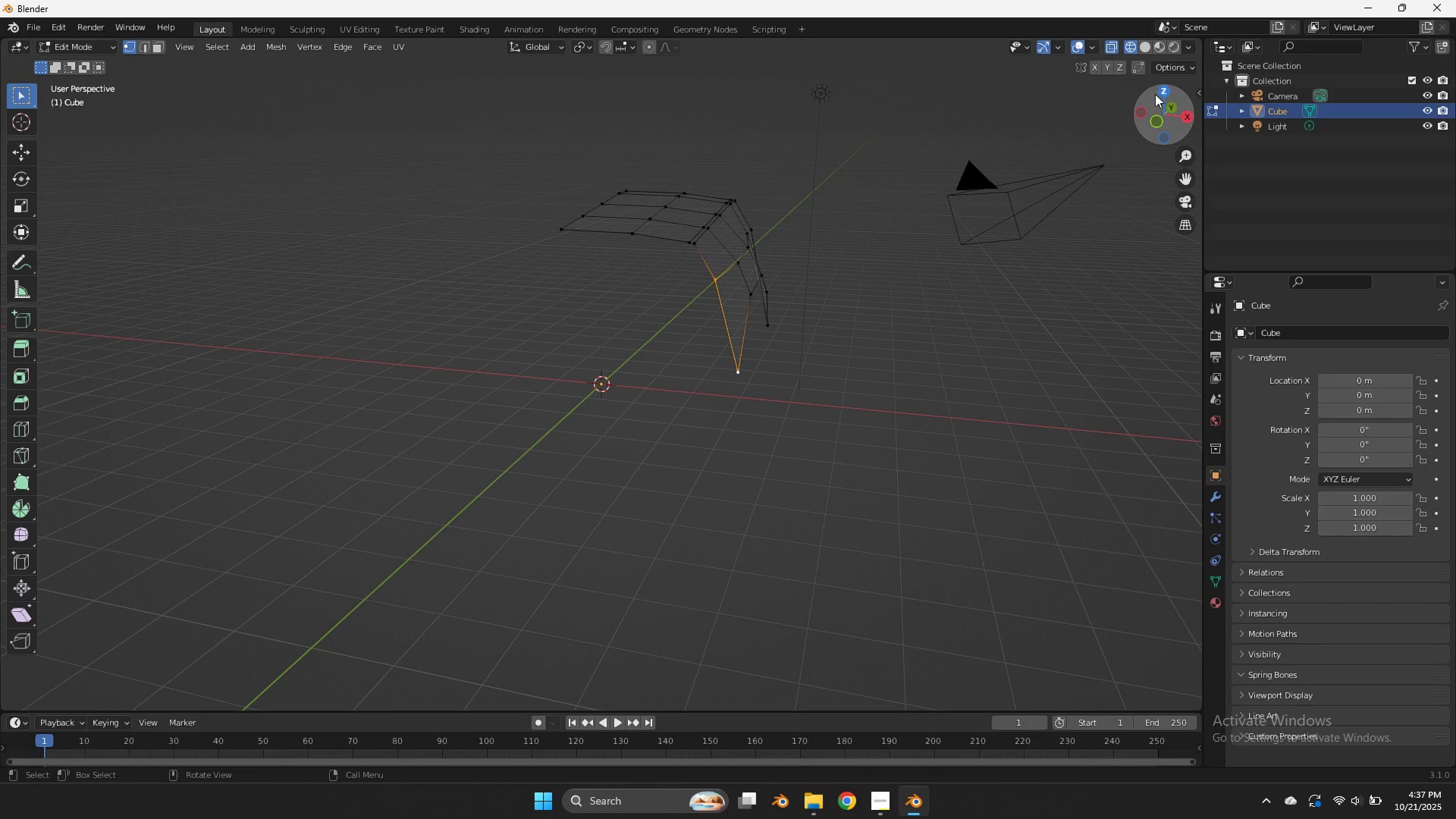 
left_click([1155, 94])
 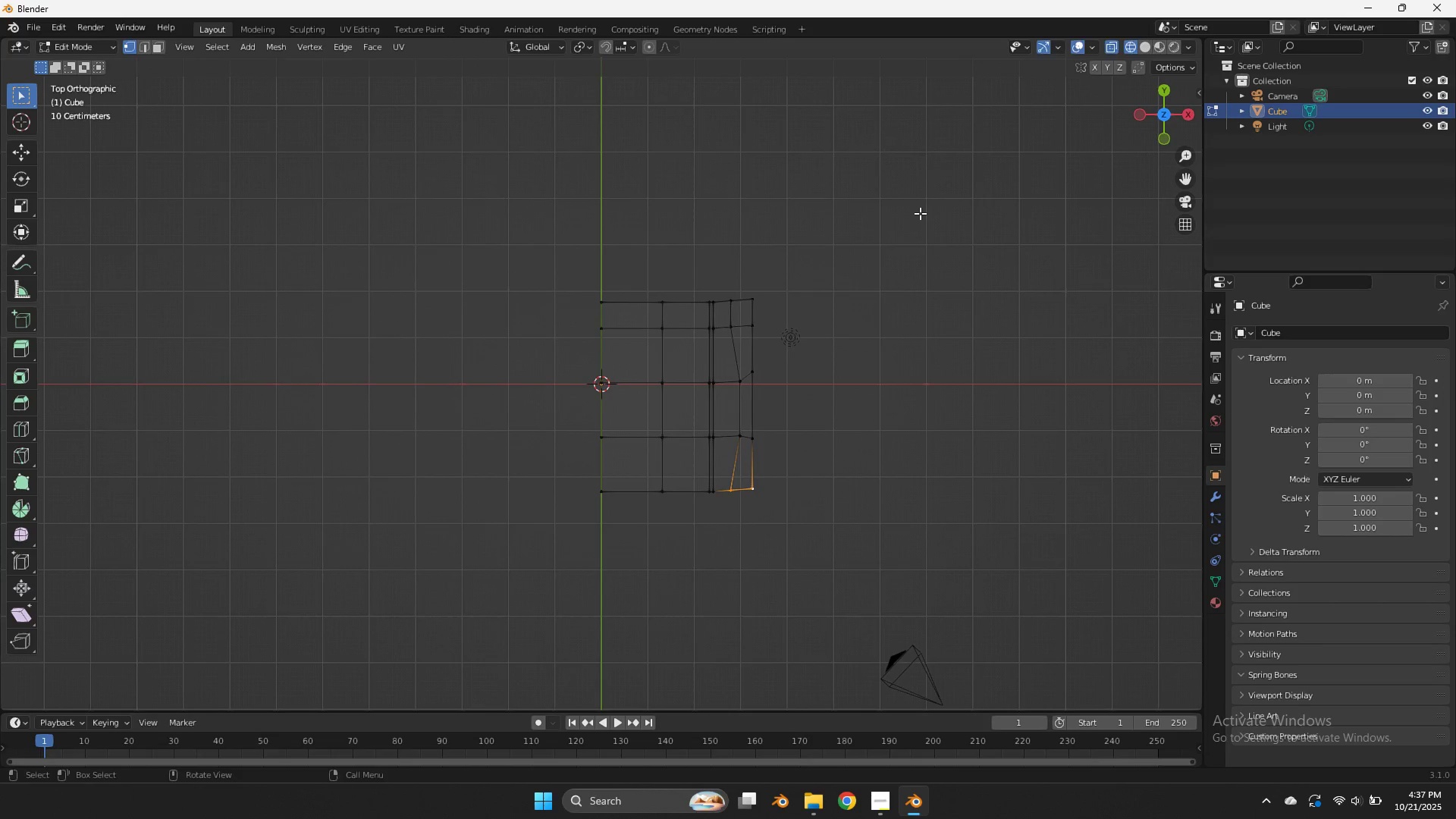 
key(E)
 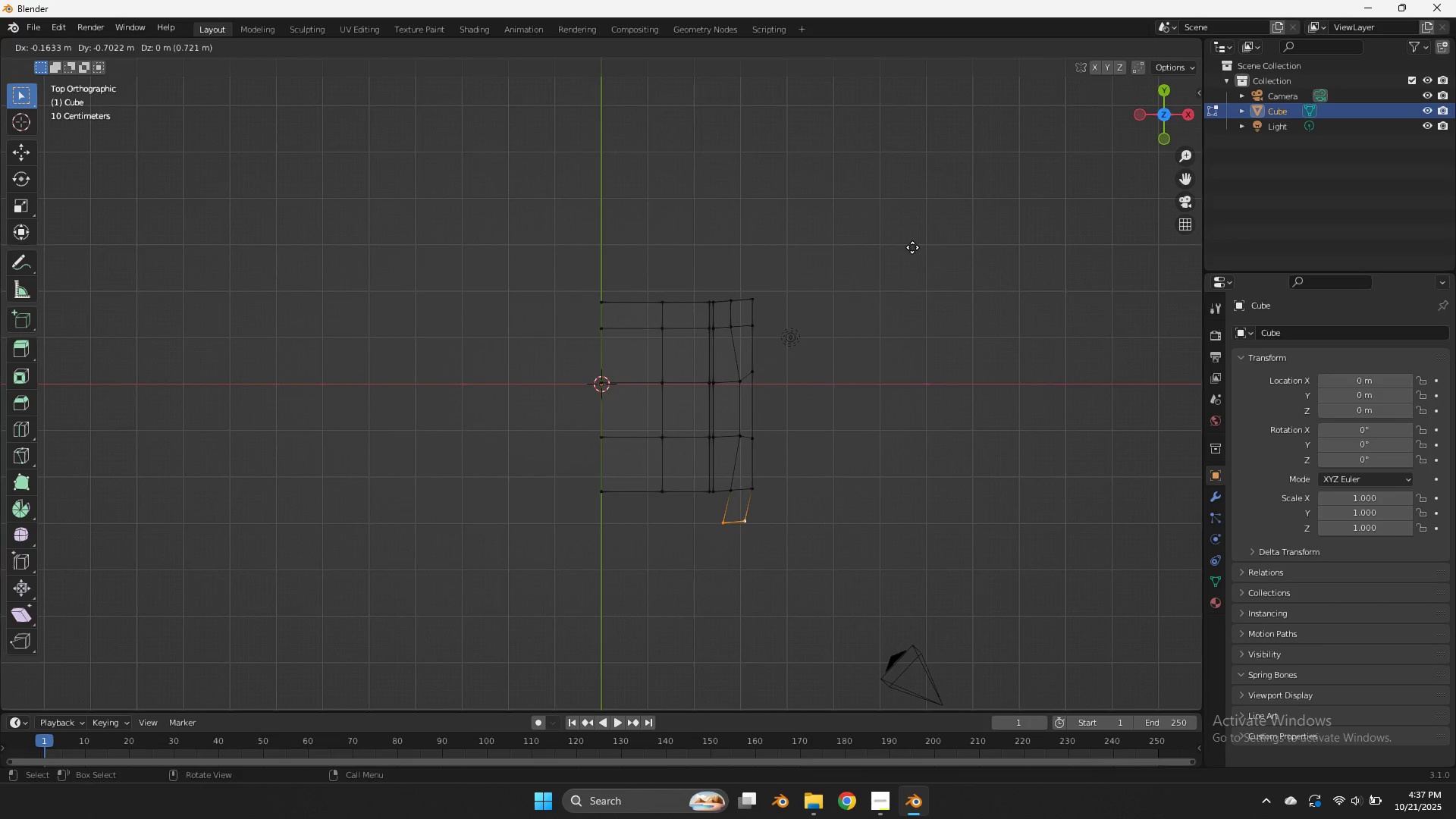 
left_click([910, 255])
 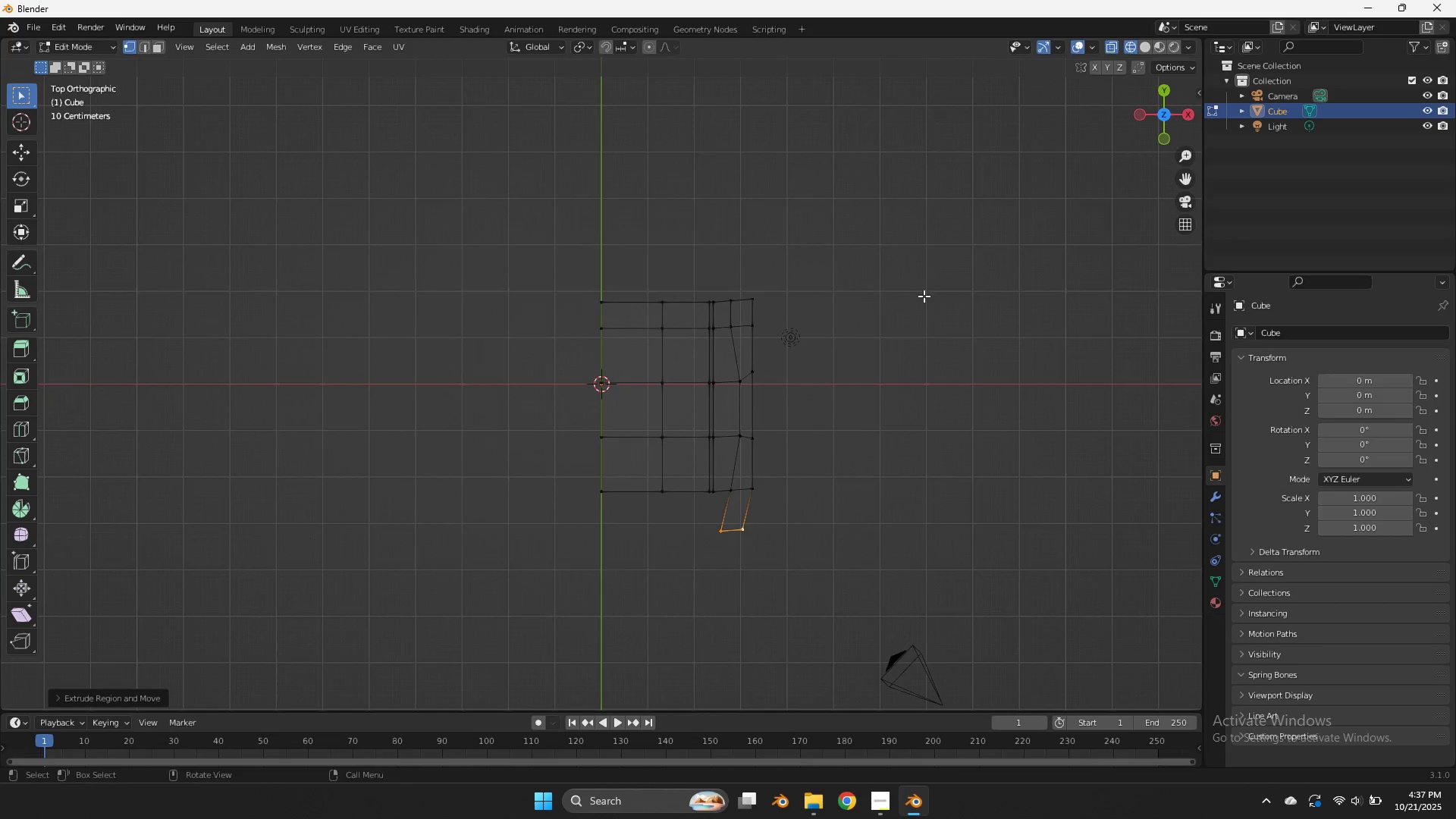 
key(E)
 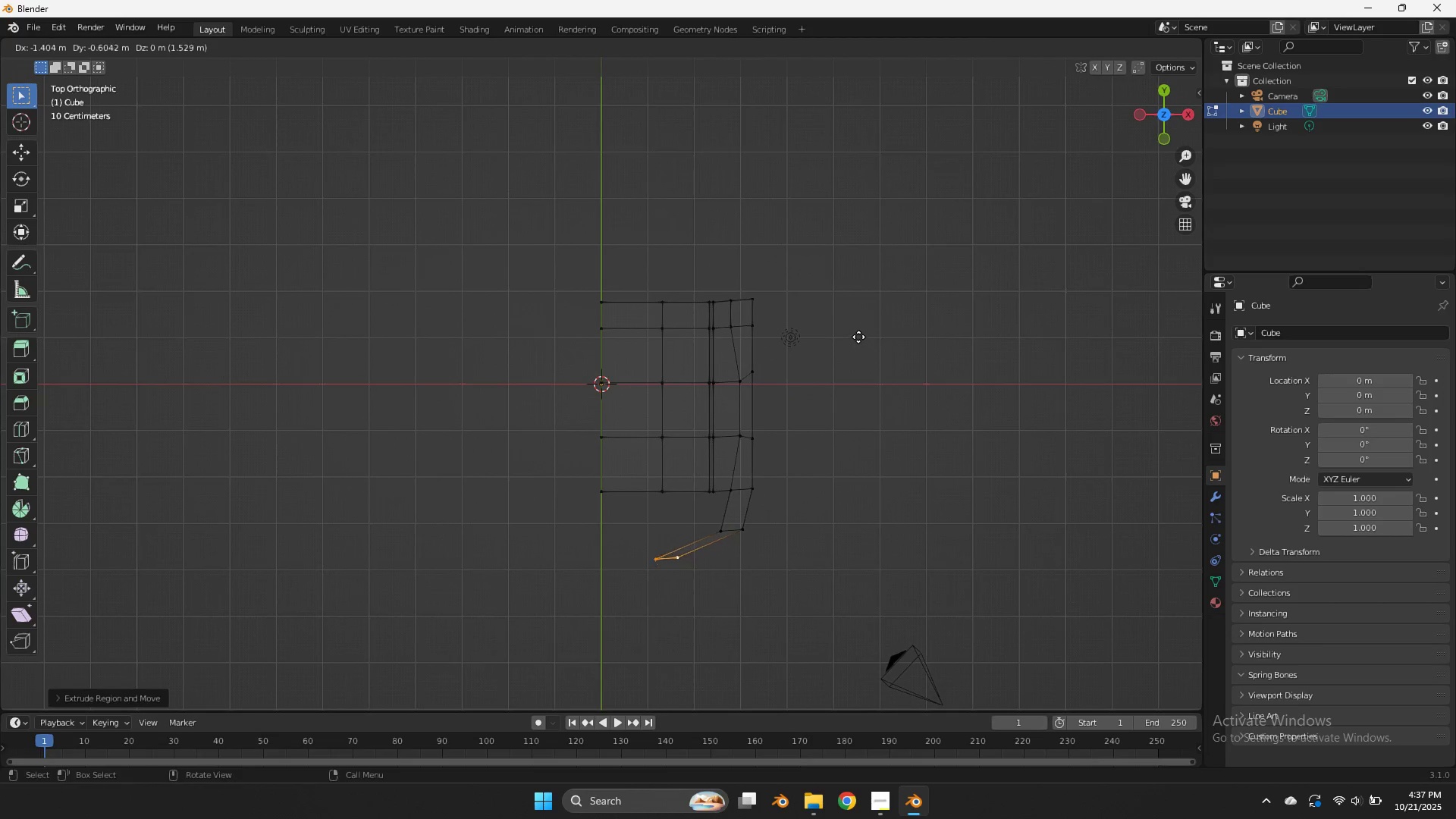 
left_click([856, 333])
 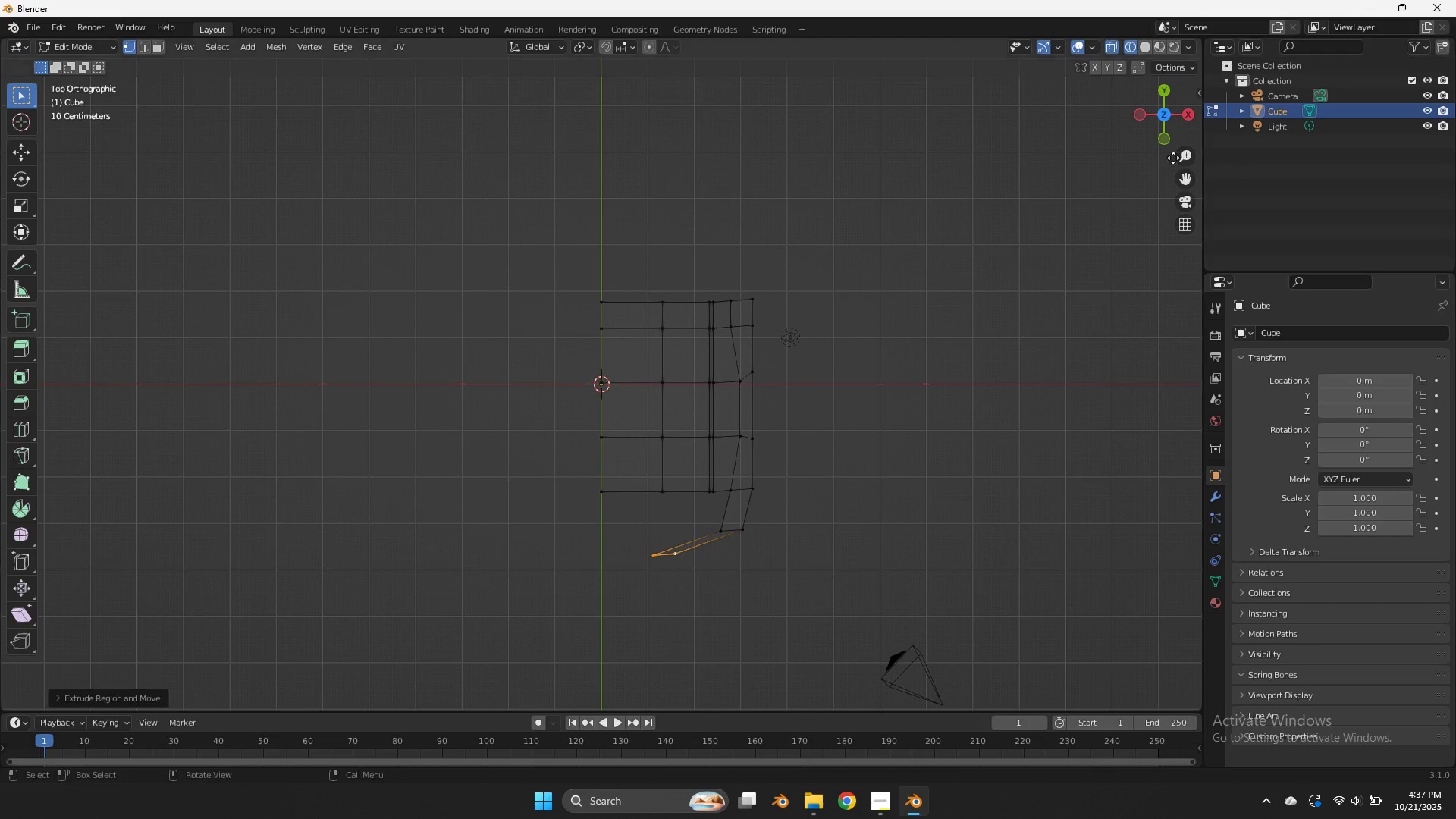 
key(E)
 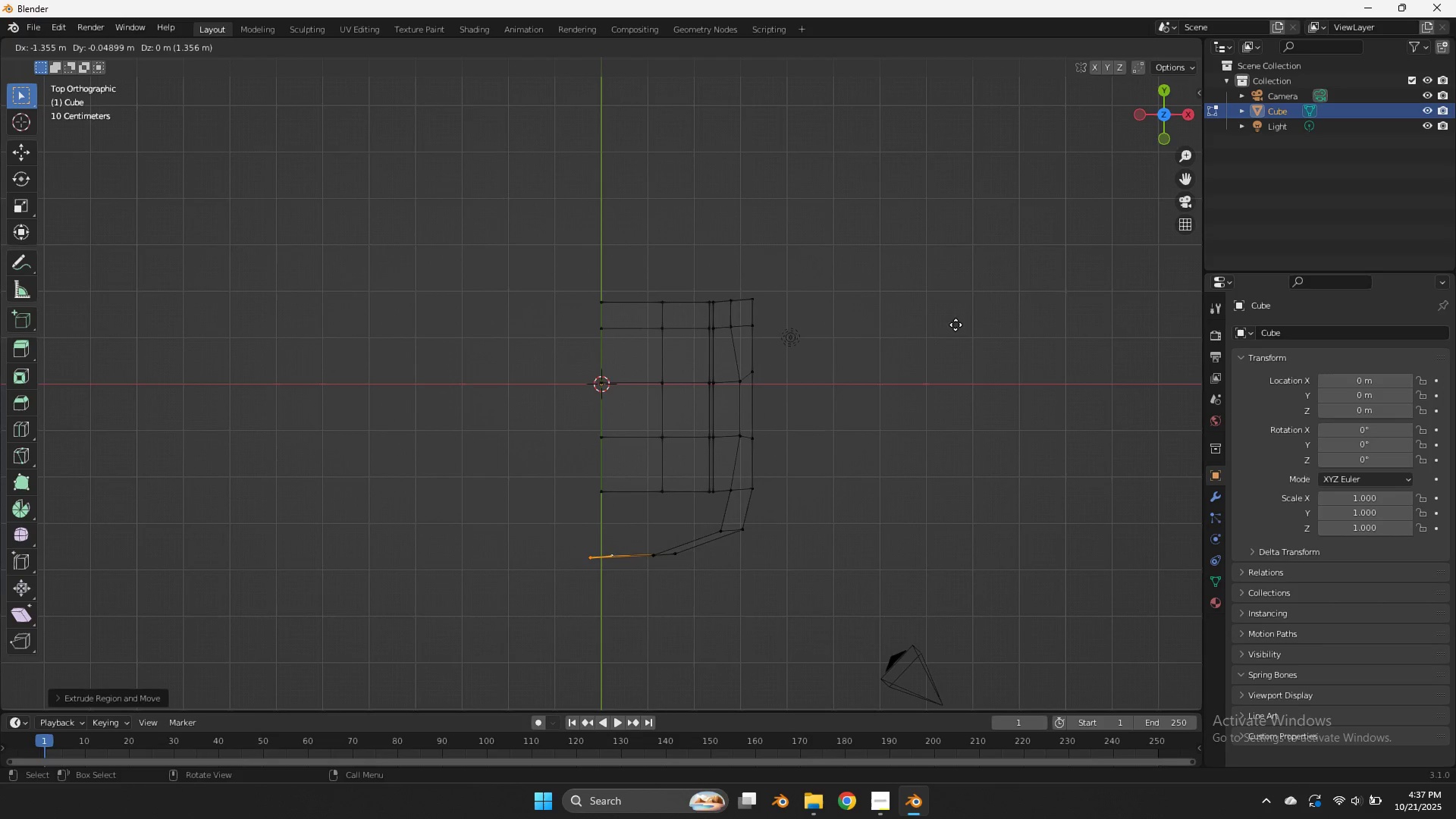 
left_click([956, 325])
 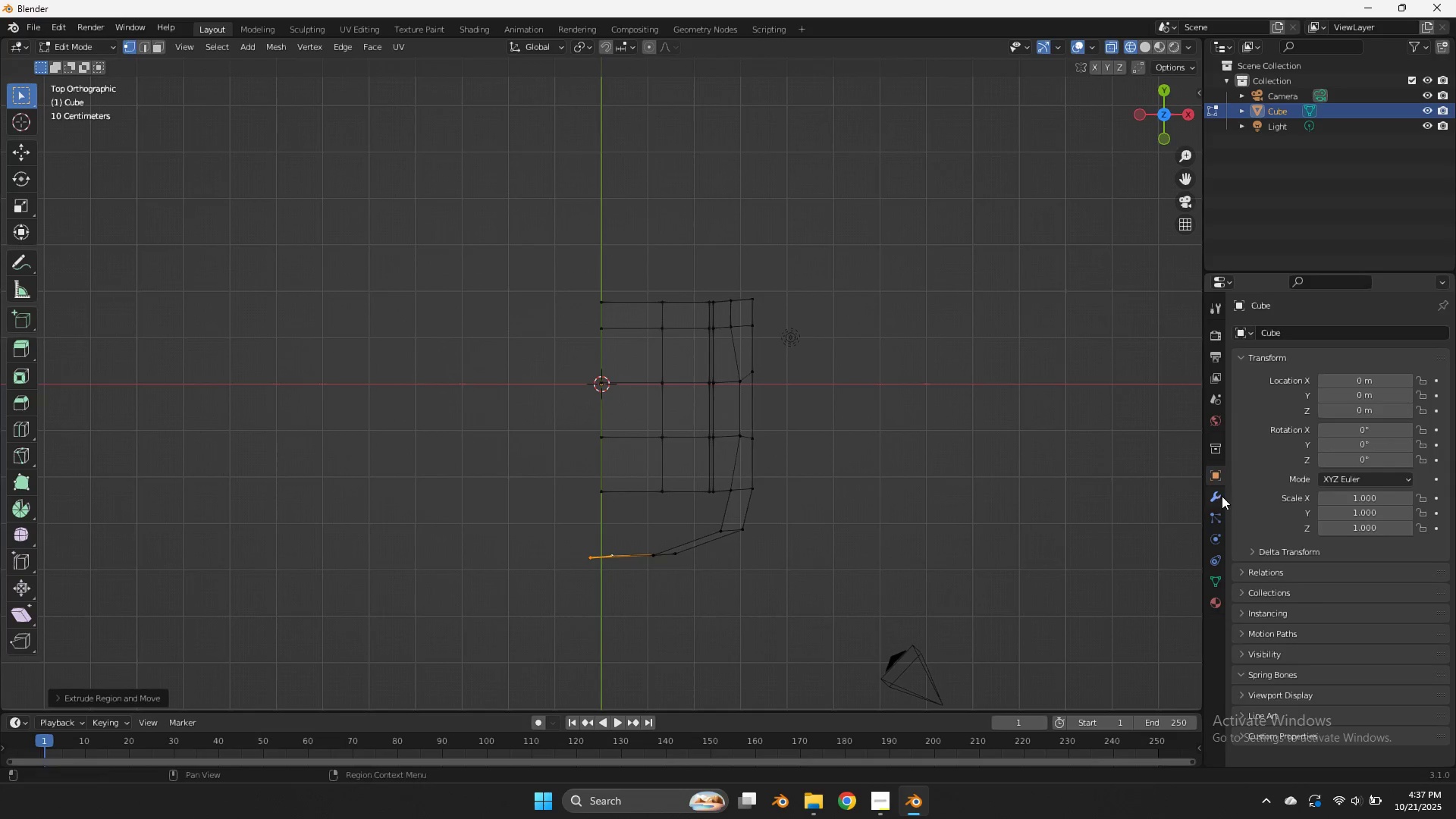 
left_click([1221, 496])
 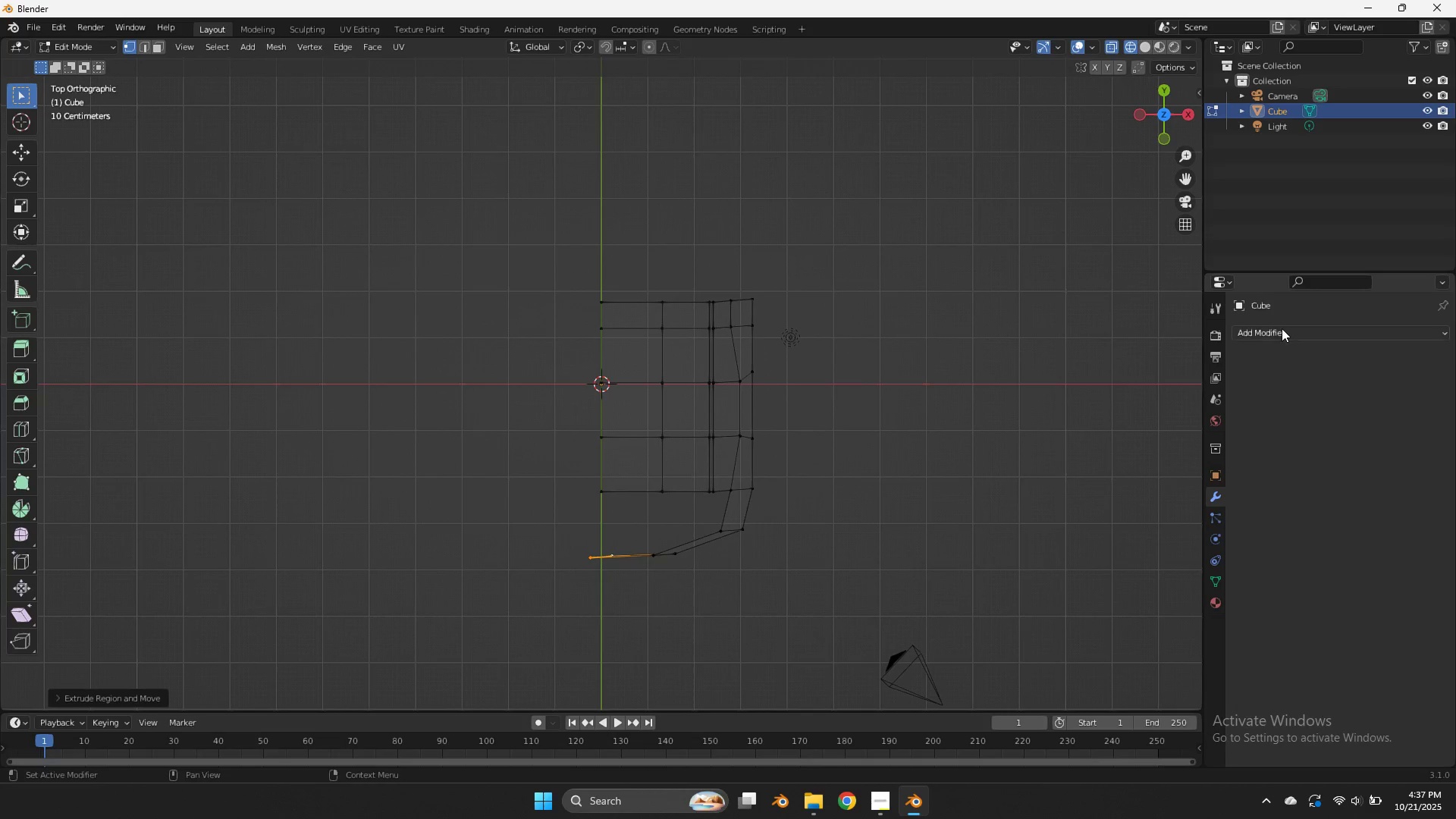 
left_click([1282, 328])
 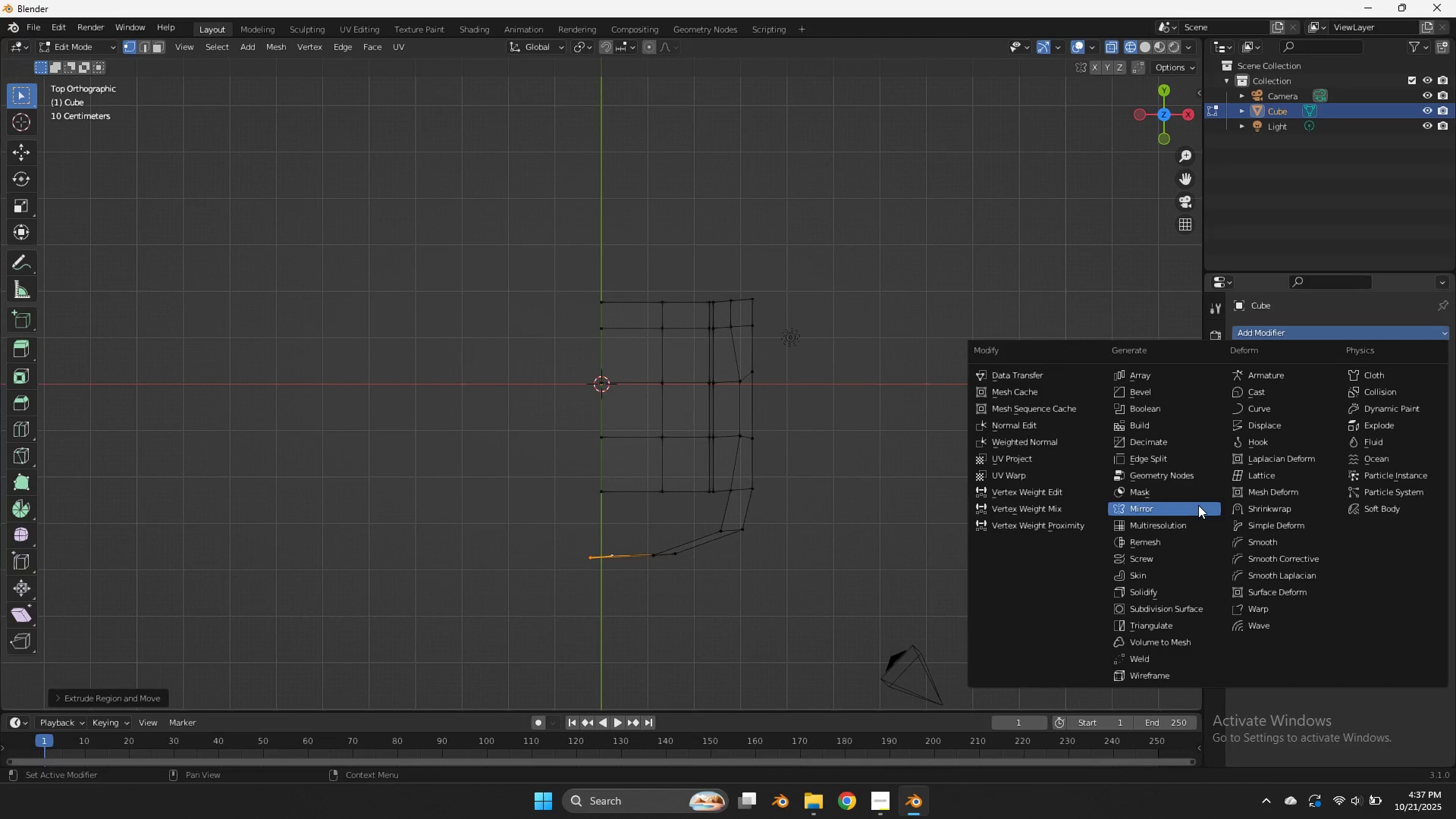 
left_click([1198, 505])
 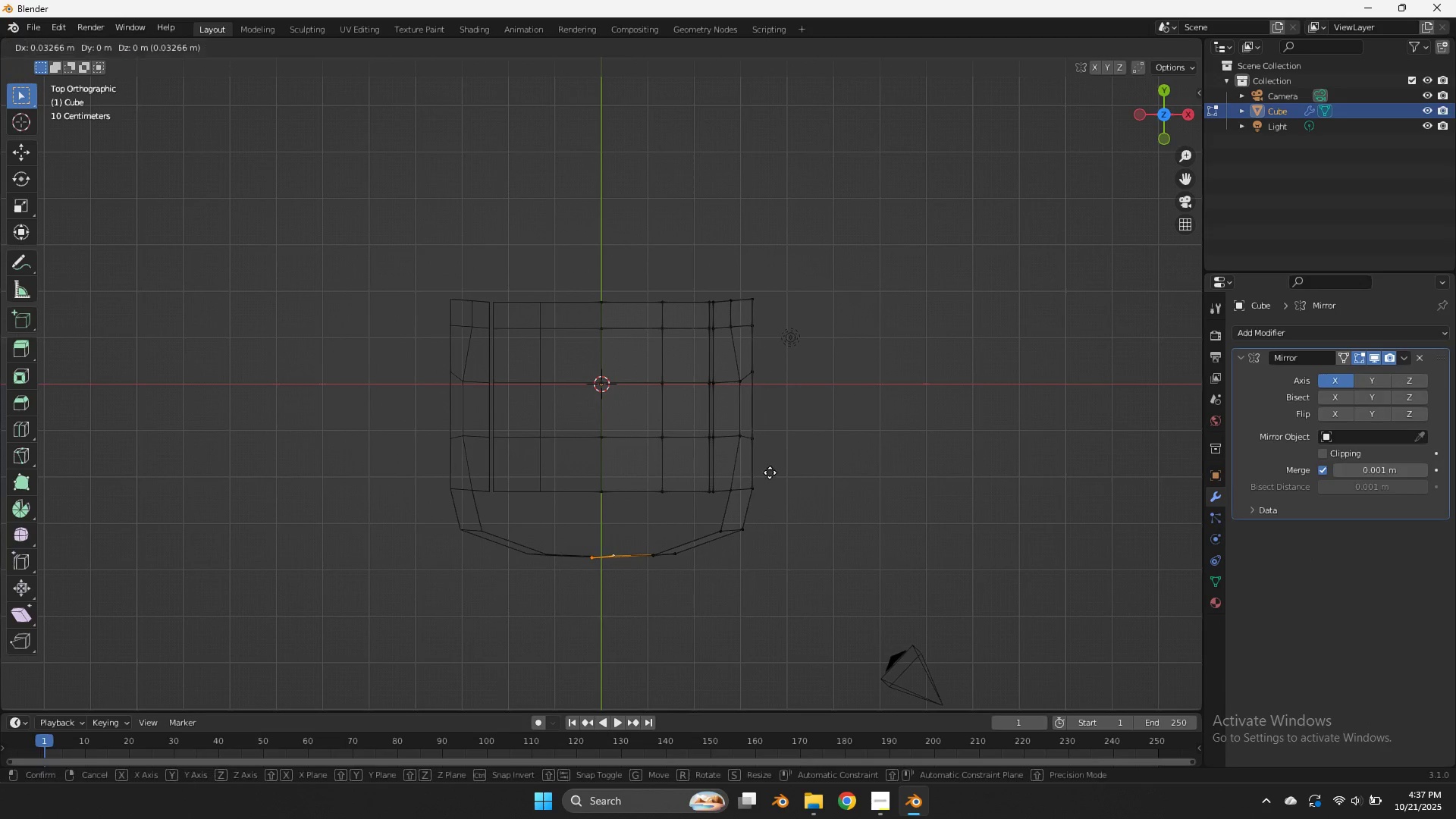 
key(G)
 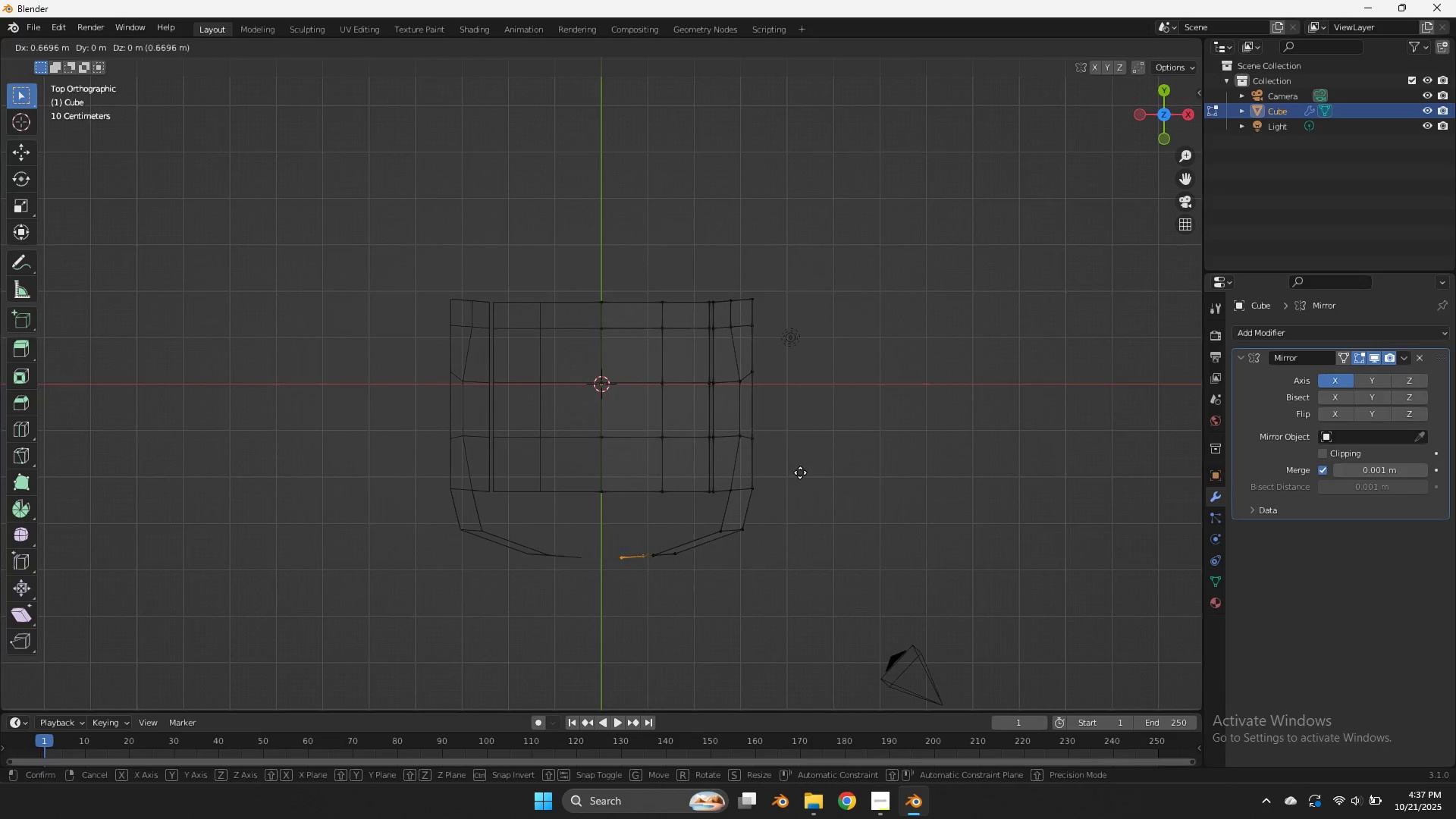 
hold_key(key=ShiftLeft, duration=0.43)
 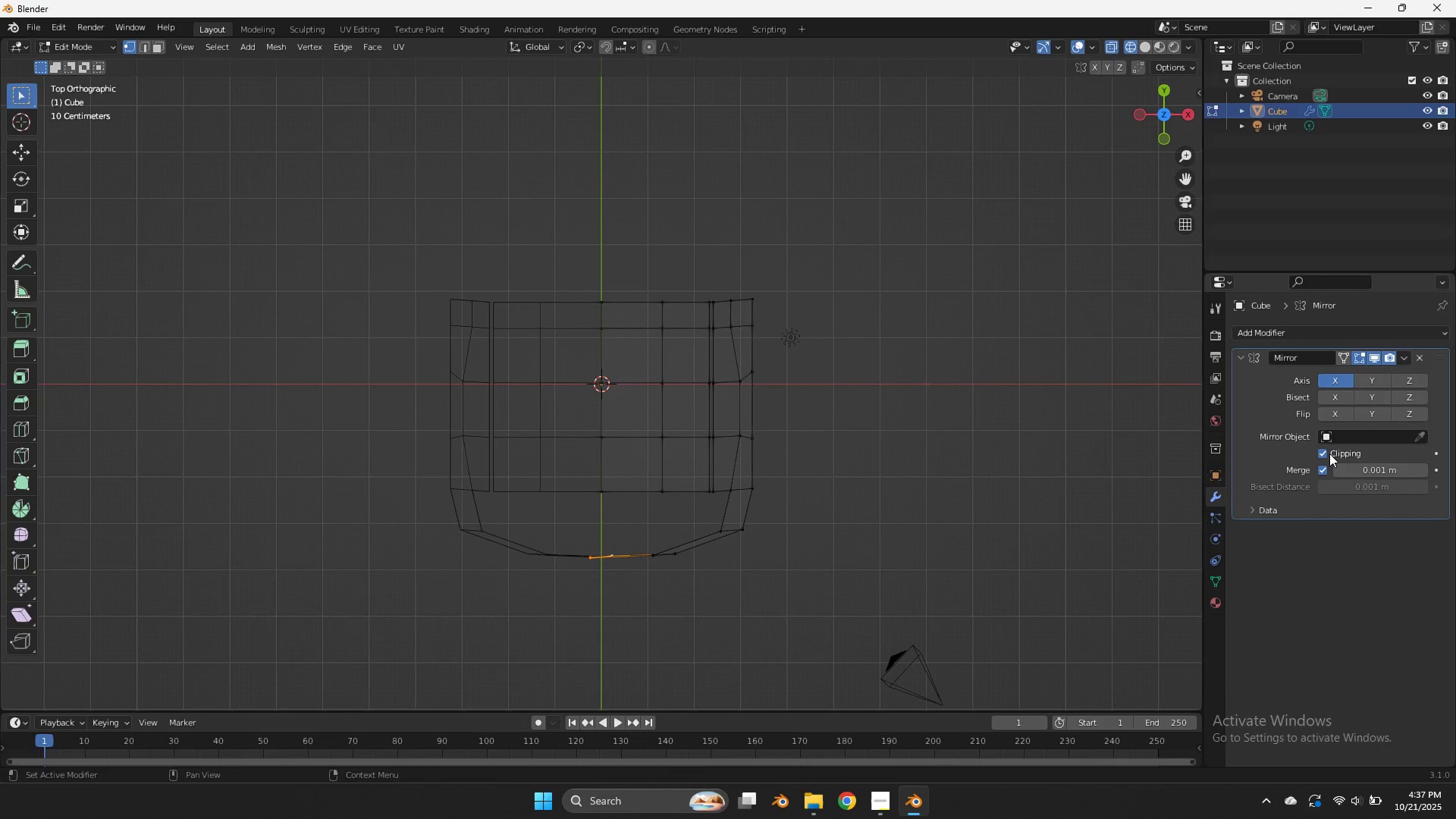 
left_click([1329, 453])
 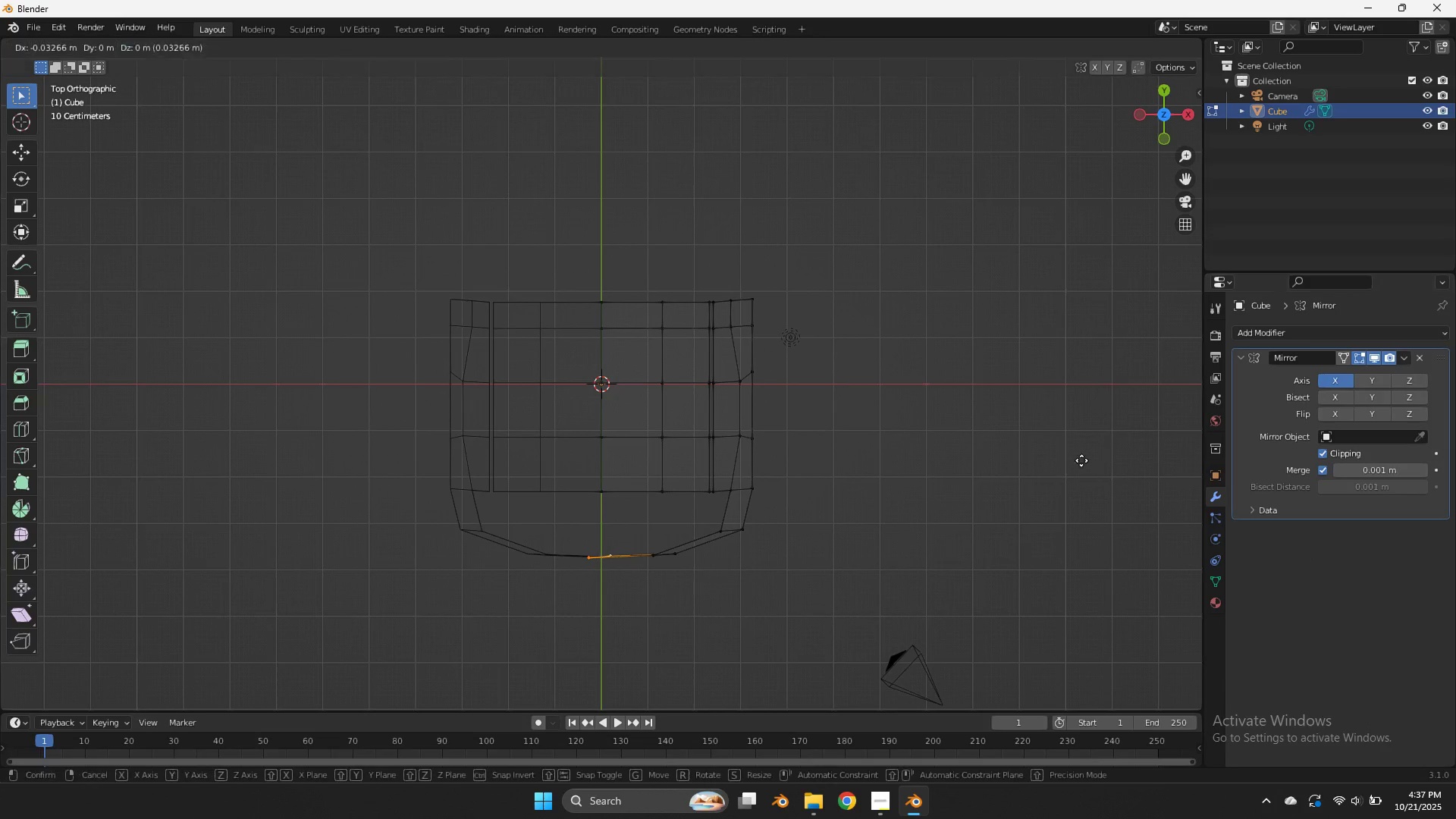 
key(G)
 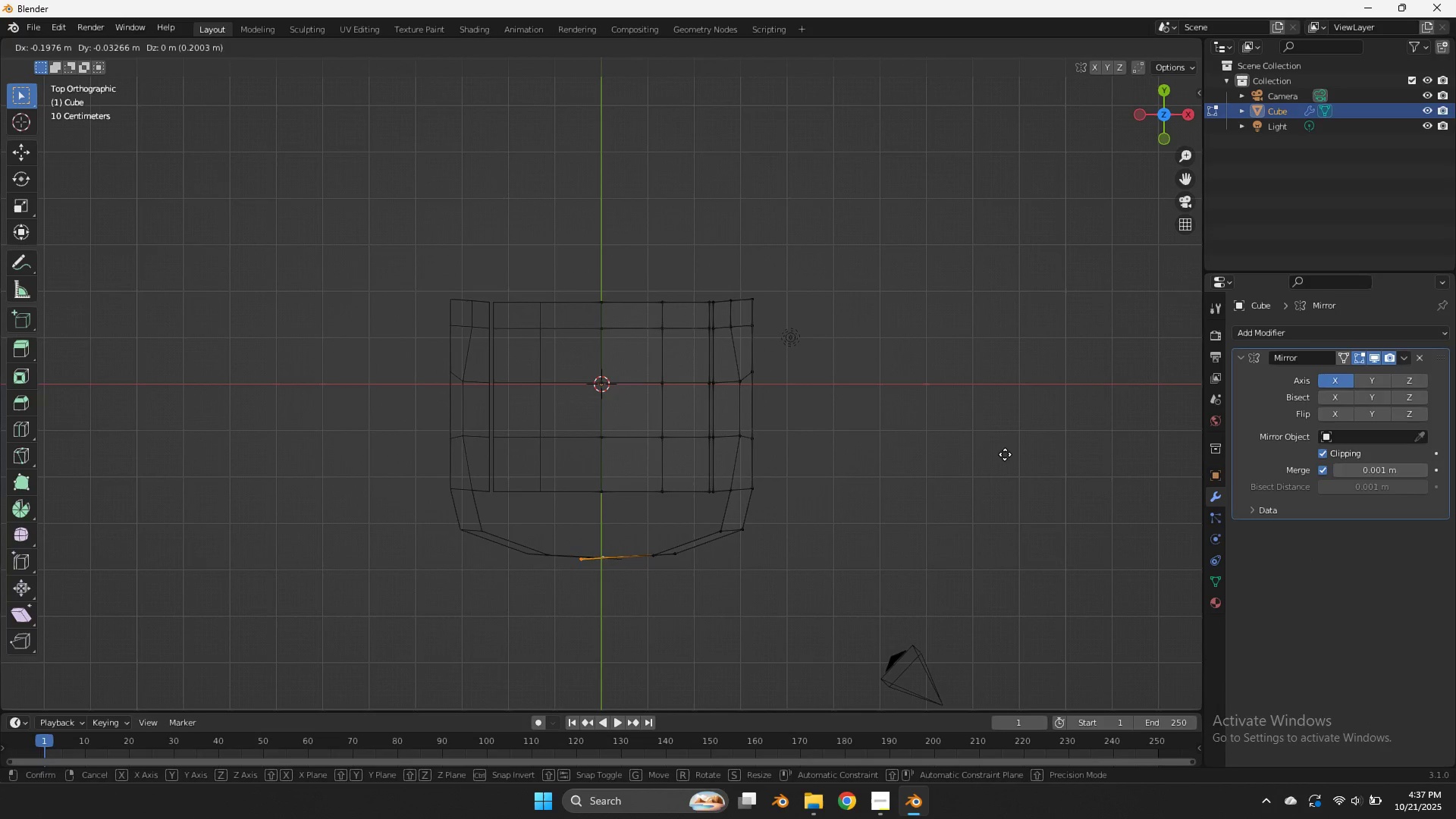 
hold_key(key=ShiftLeft, duration=0.83)
left_click([609, 437])
 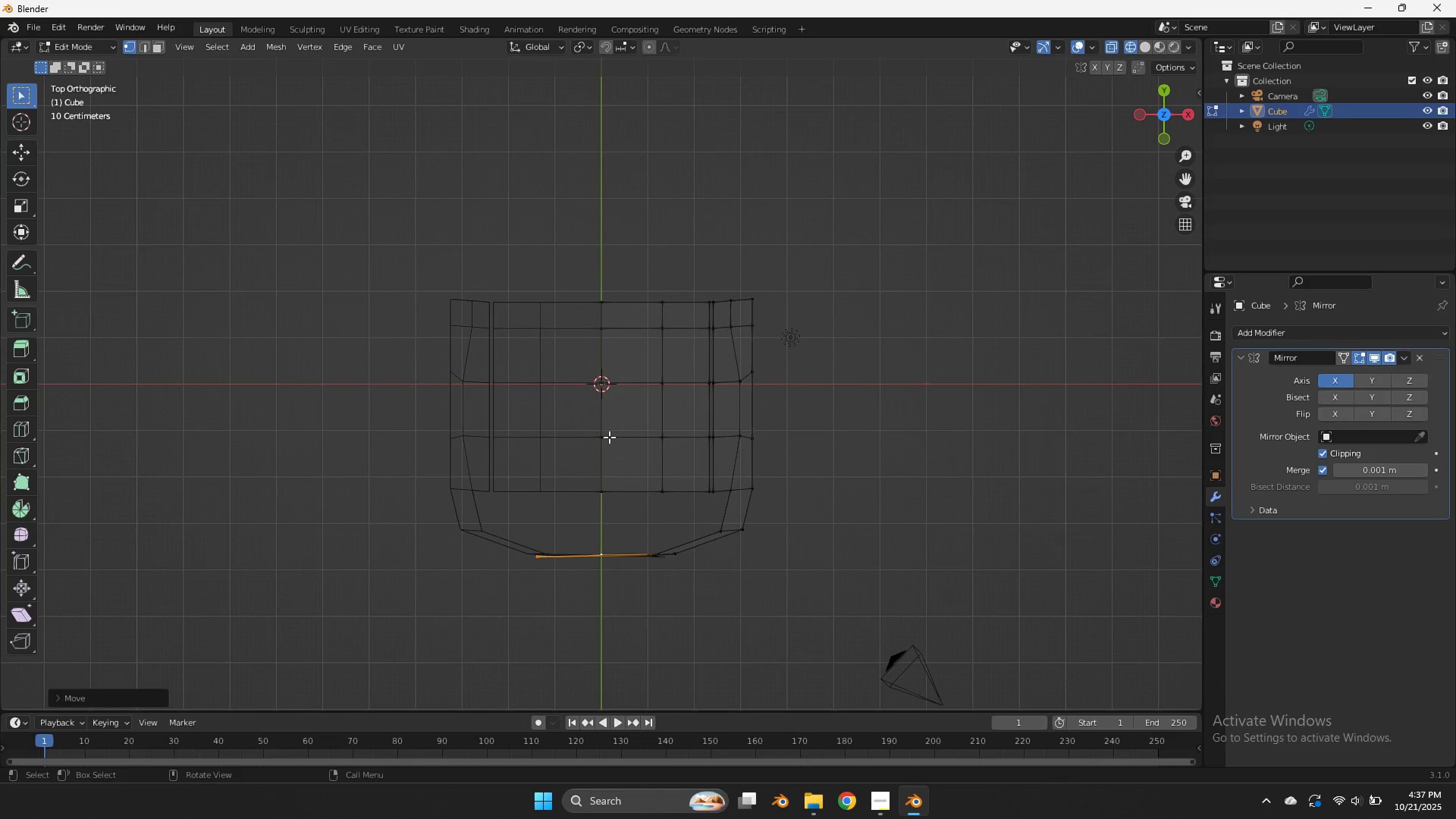 
key(G)
 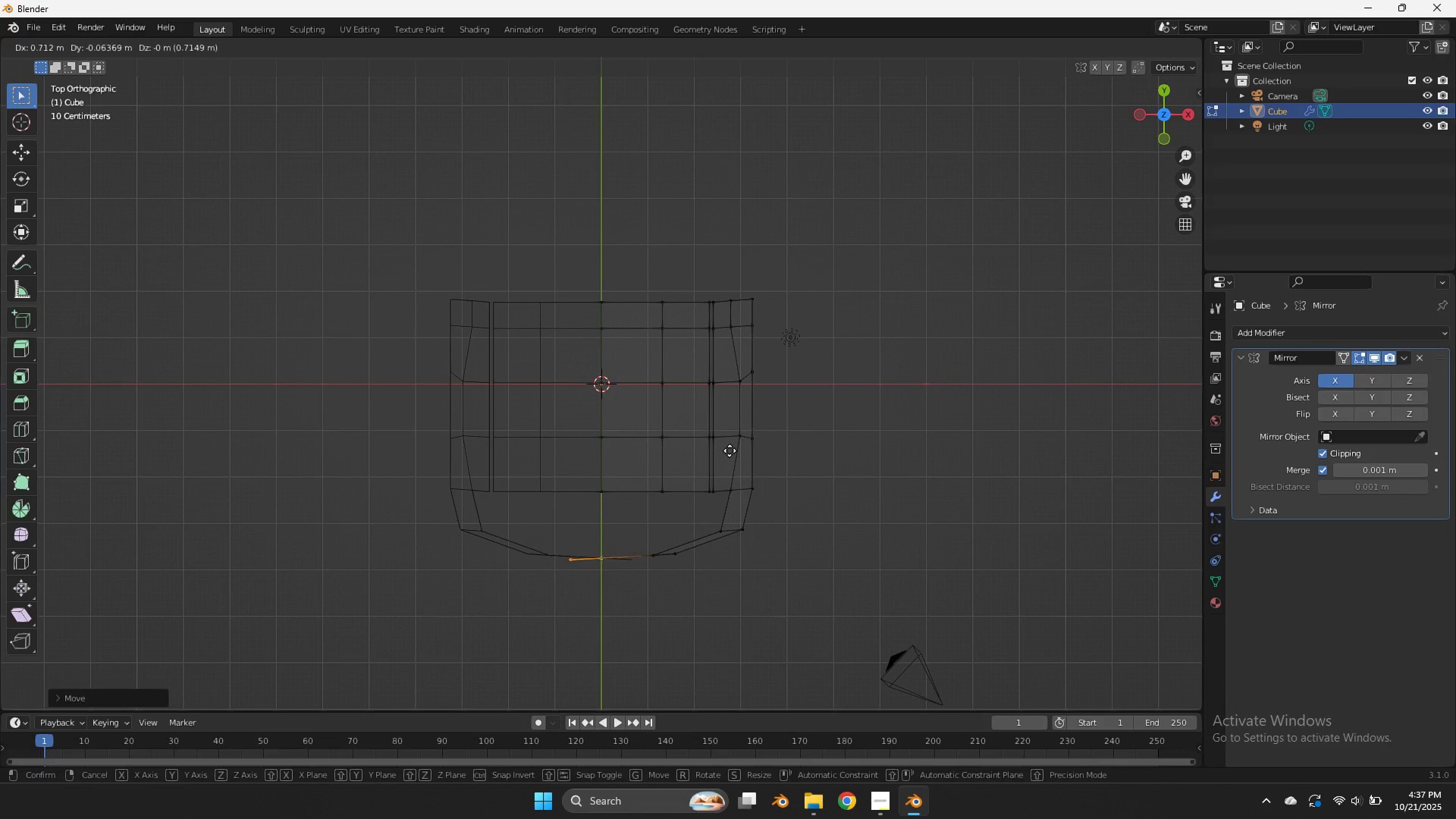 
hold_key(key=ShiftLeft, duration=1.07)
left_click([42, 453])
 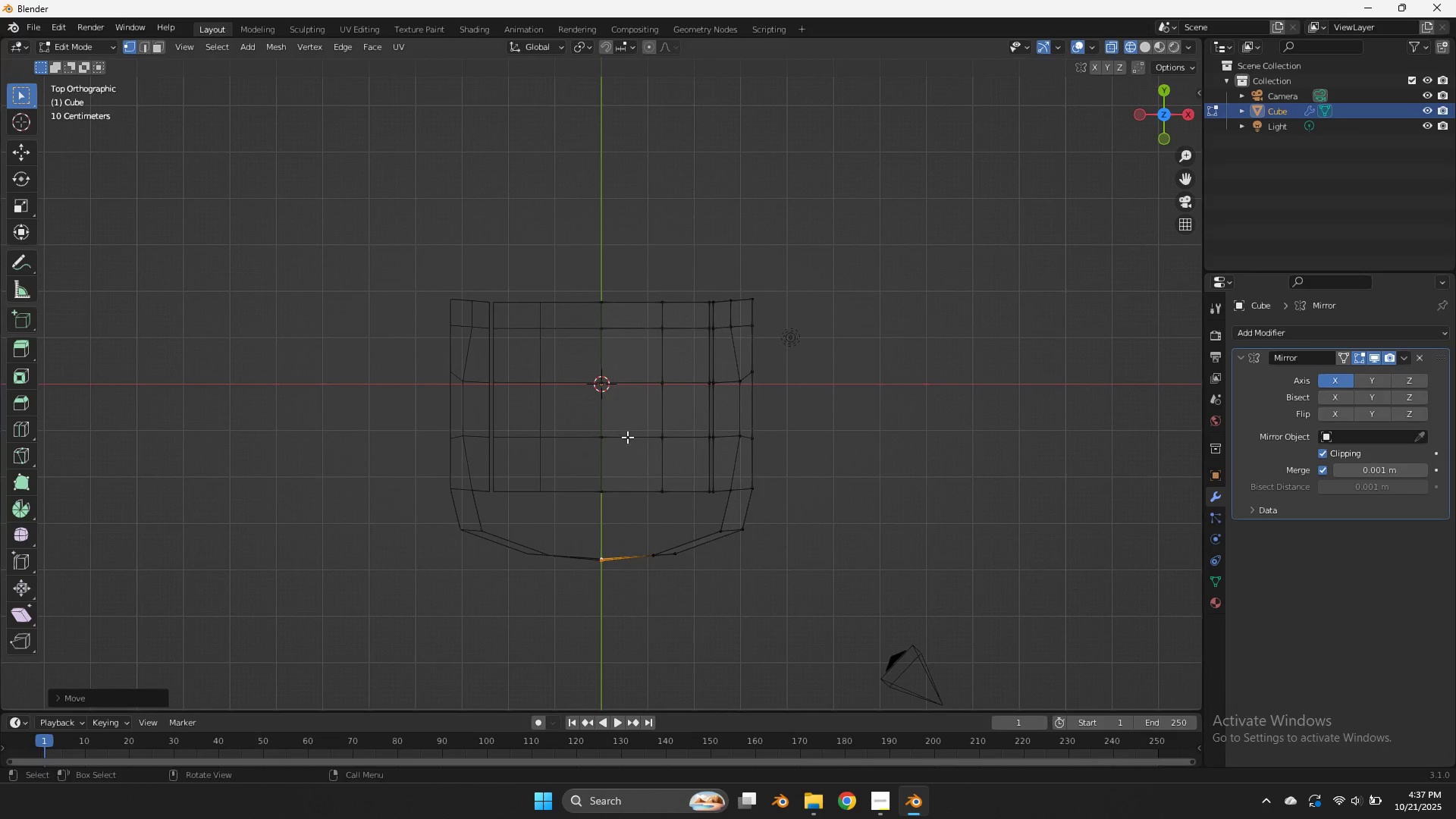 
key(Z)
 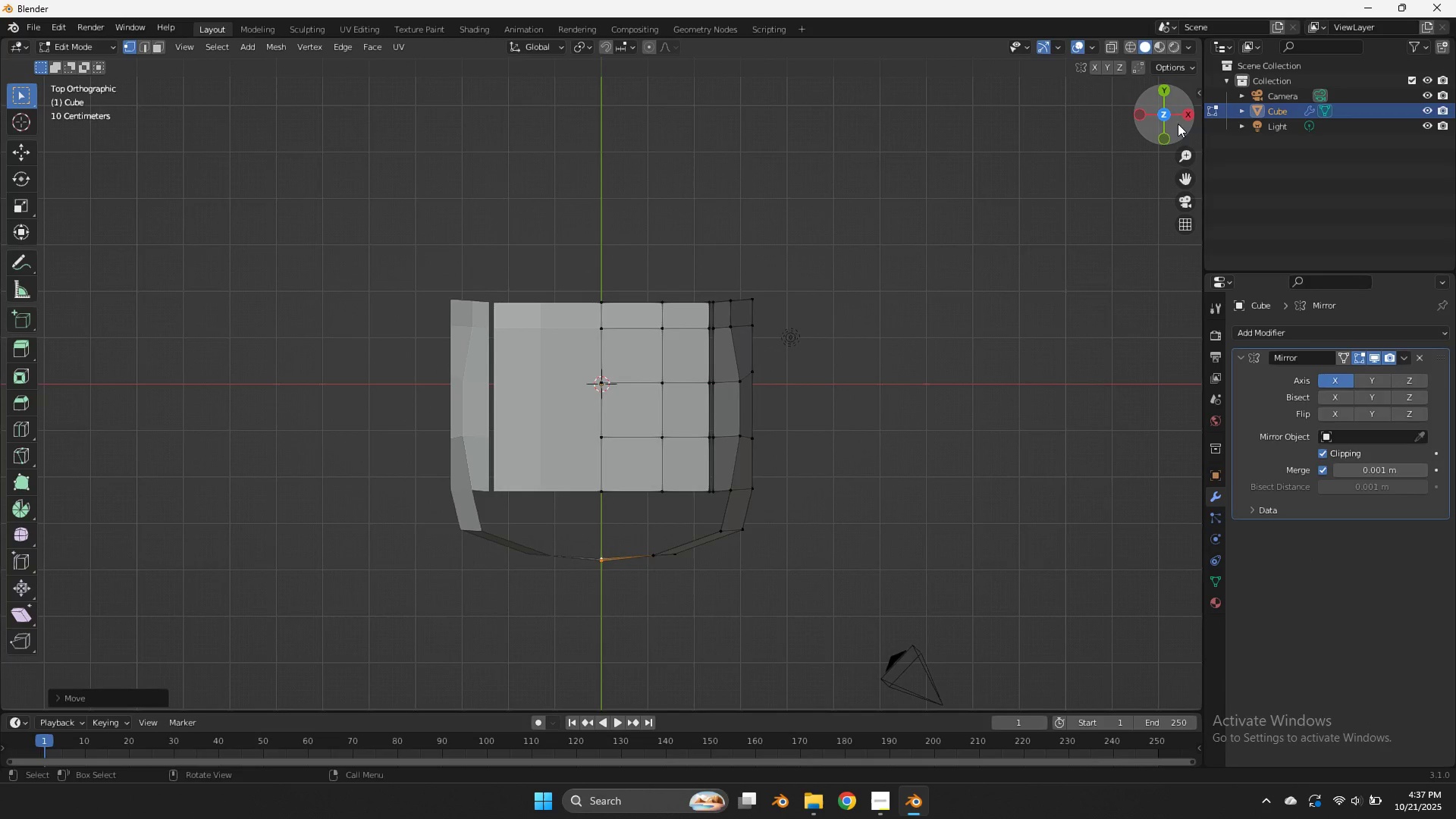 
left_click_drag(start_coordinate=[1178, 124], to_coordinate=[1180, 78])
 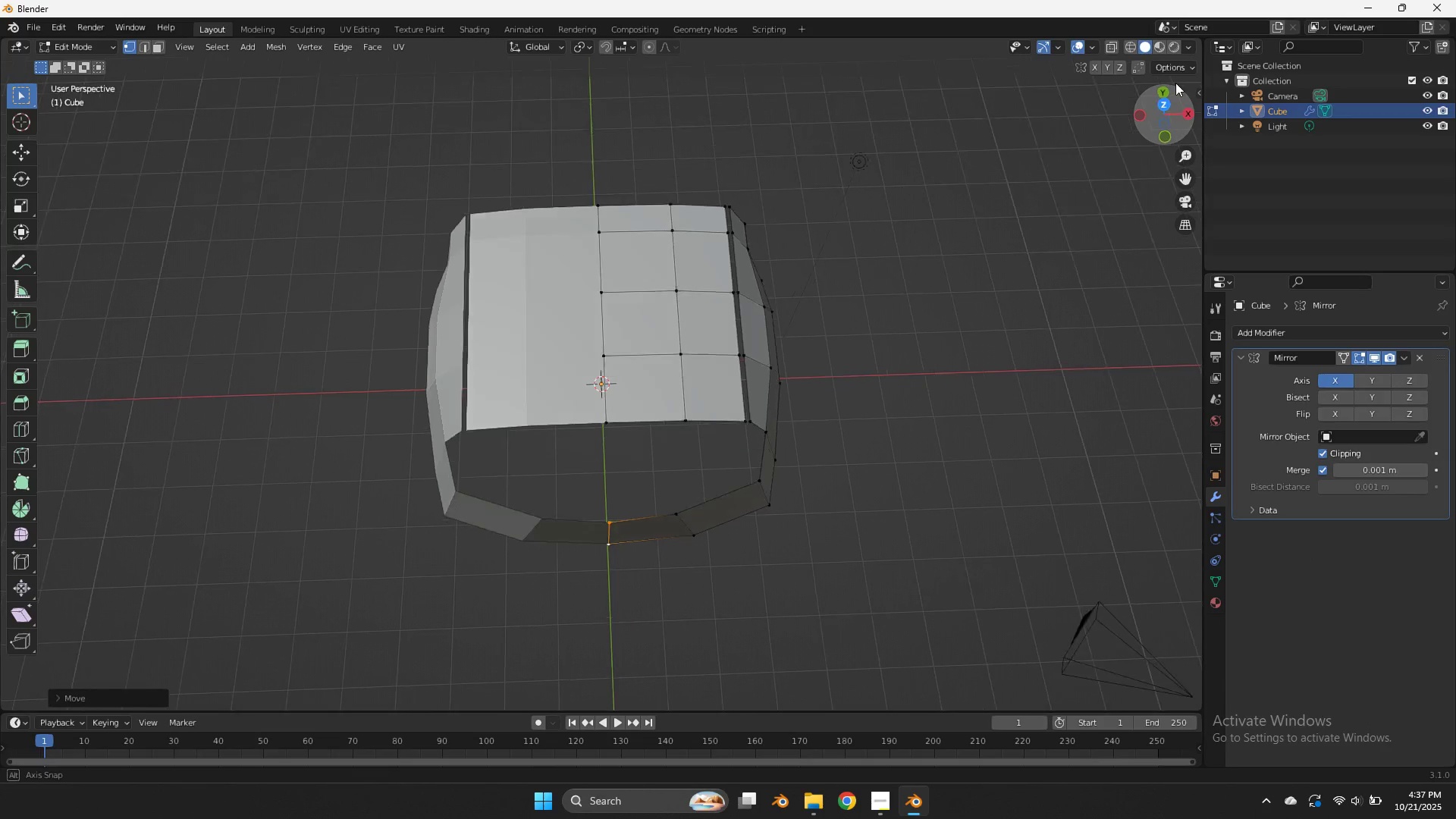 
left_click_drag(start_coordinate=[1178, 105], to_coordinate=[1141, 678])
 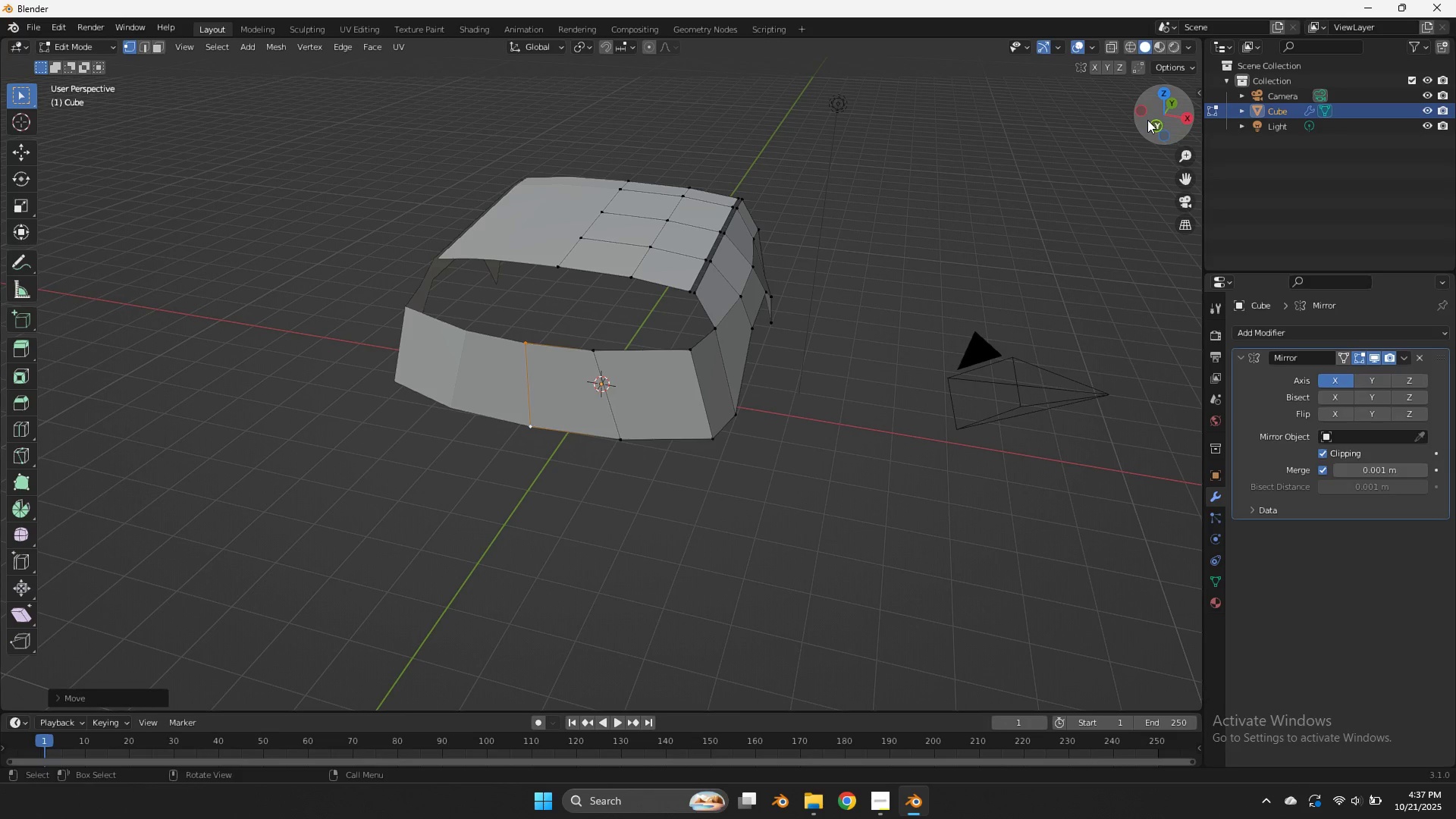 
left_click_drag(start_coordinate=[1149, 120], to_coordinate=[1092, 88])
 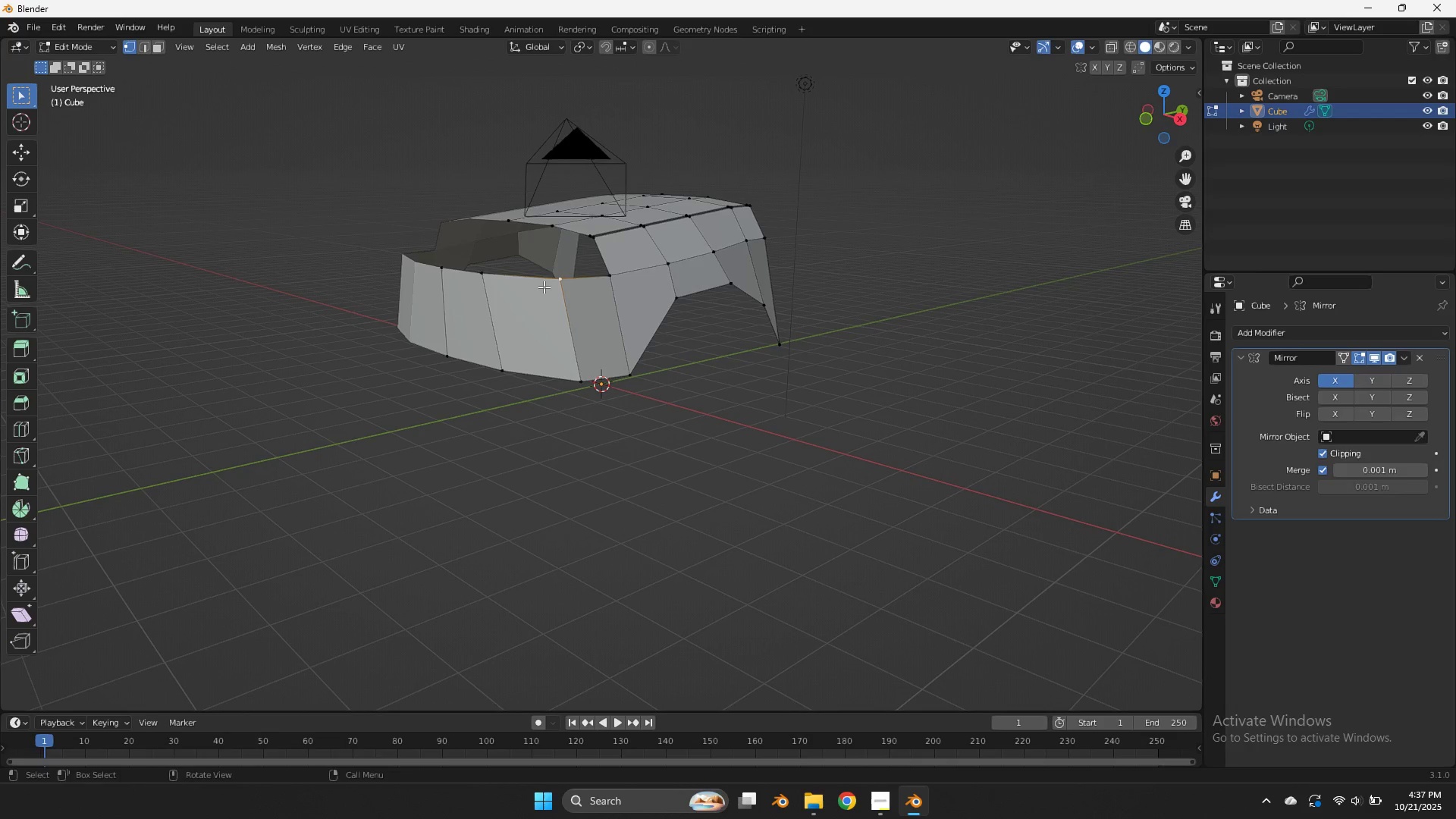 
hold_key(key=ShiftLeft, duration=0.83)
double_click([478, 272])
 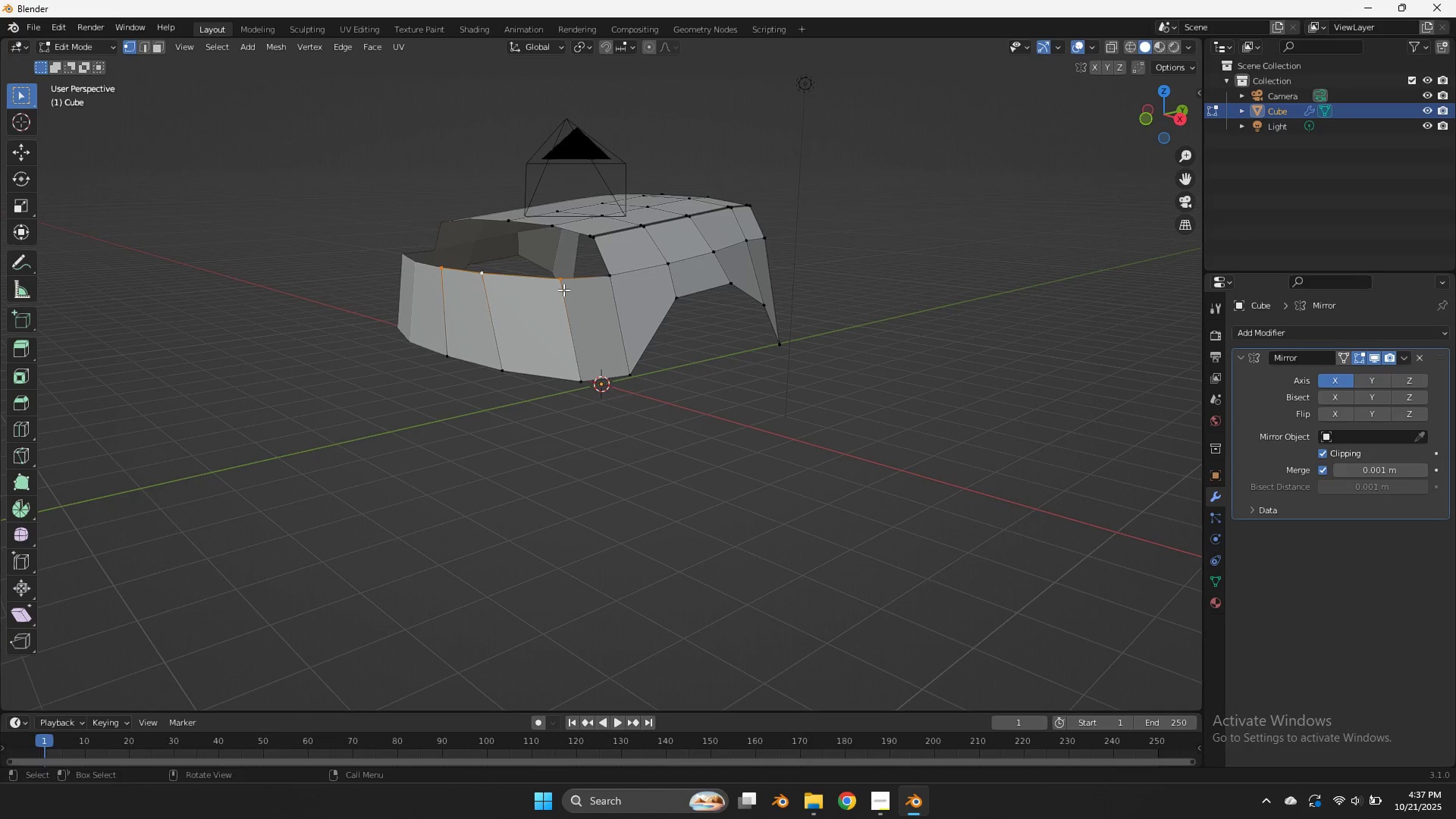 
type(gz)
 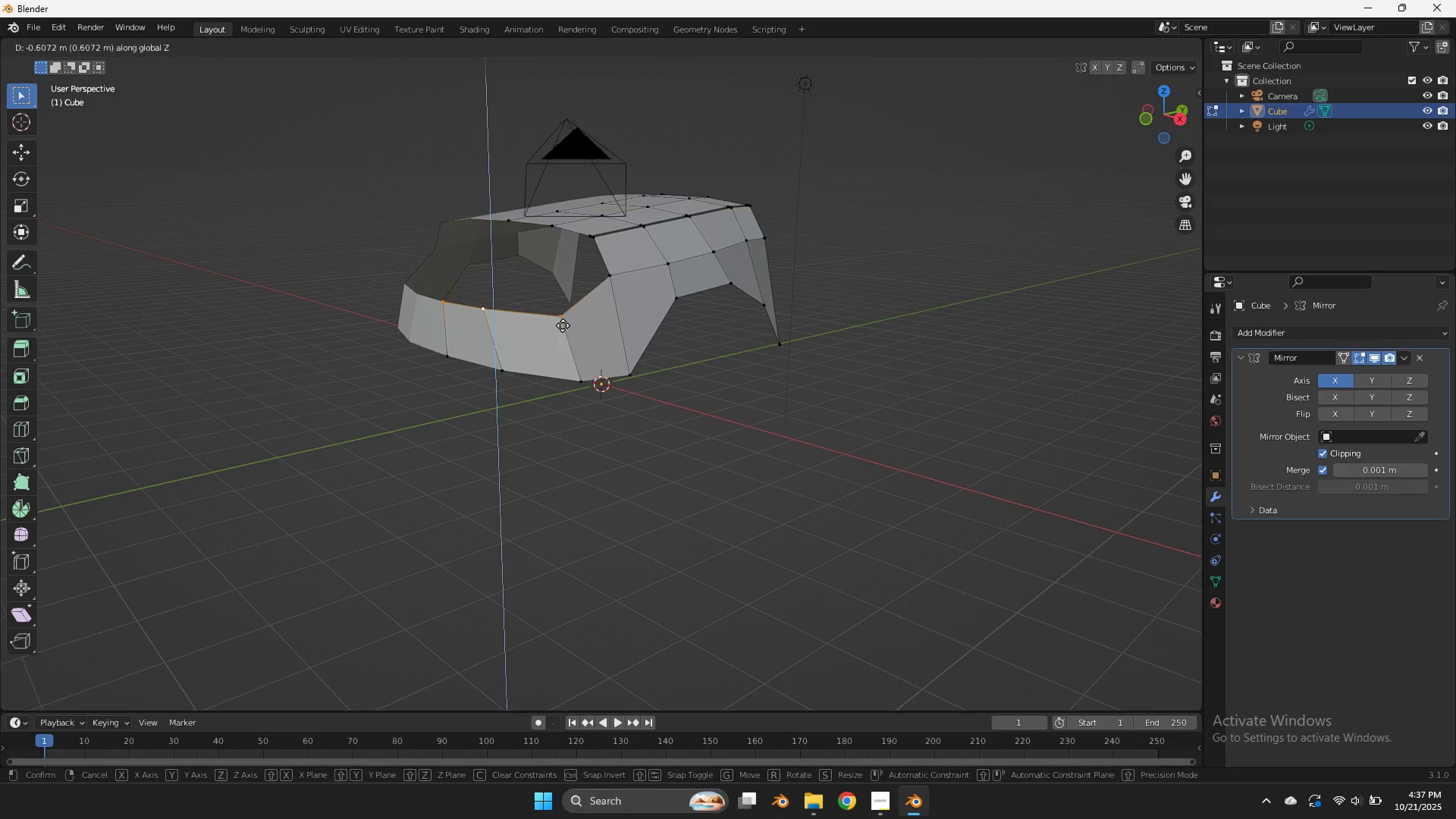 
left_click([563, 325])
 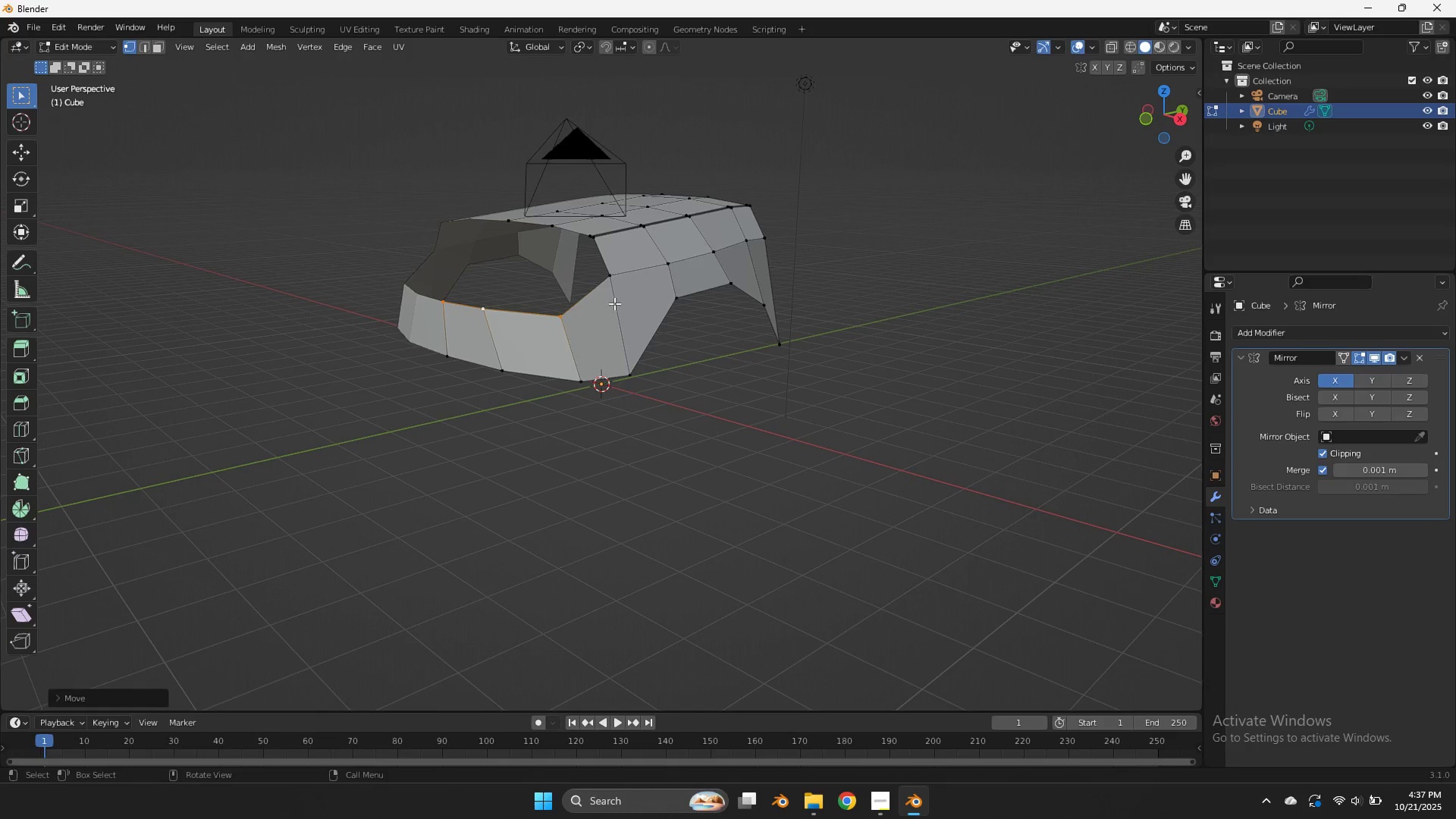 
hold_key(key=ControlLeft, duration=0.59)
 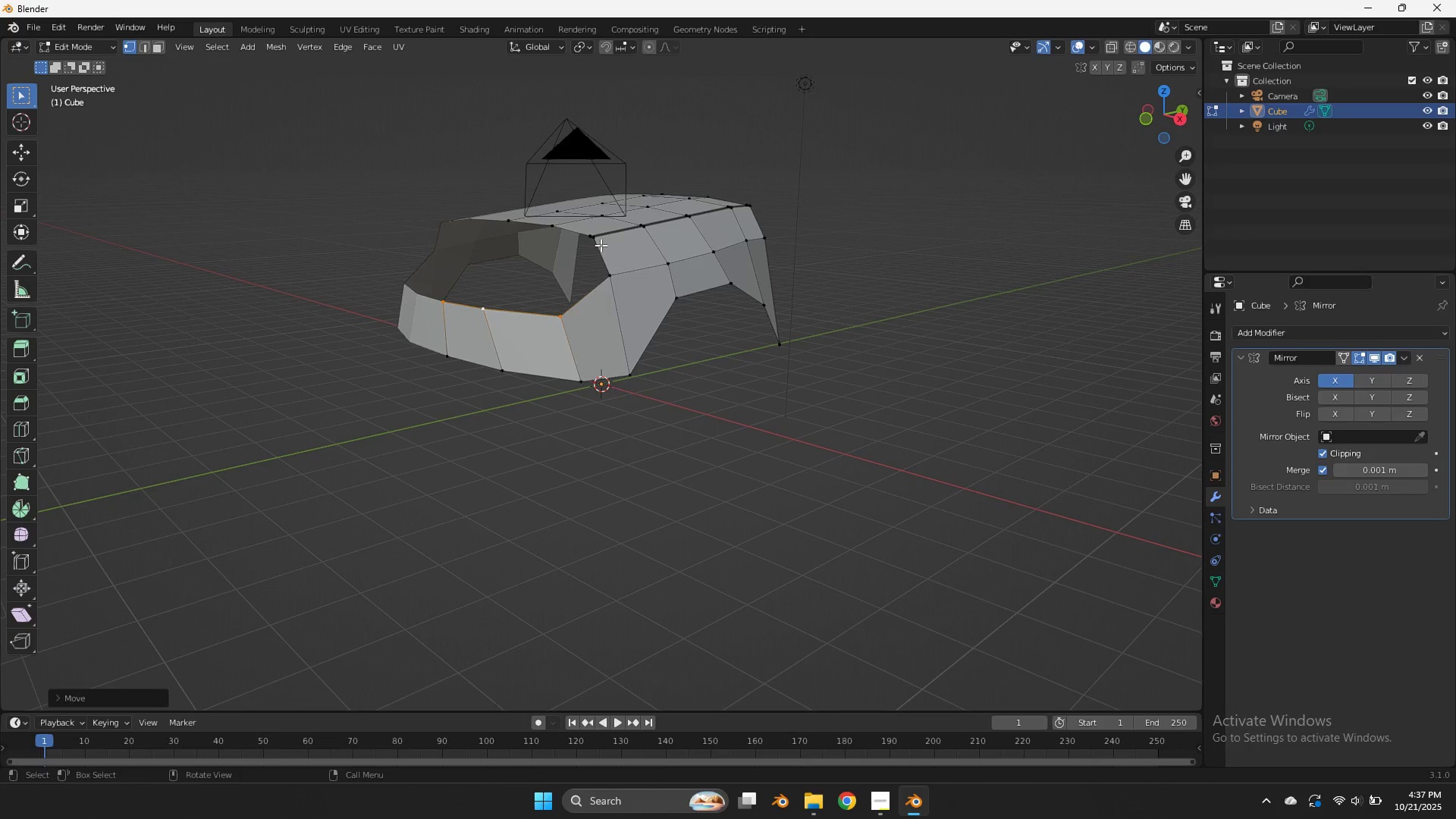 
left_click([601, 245])
 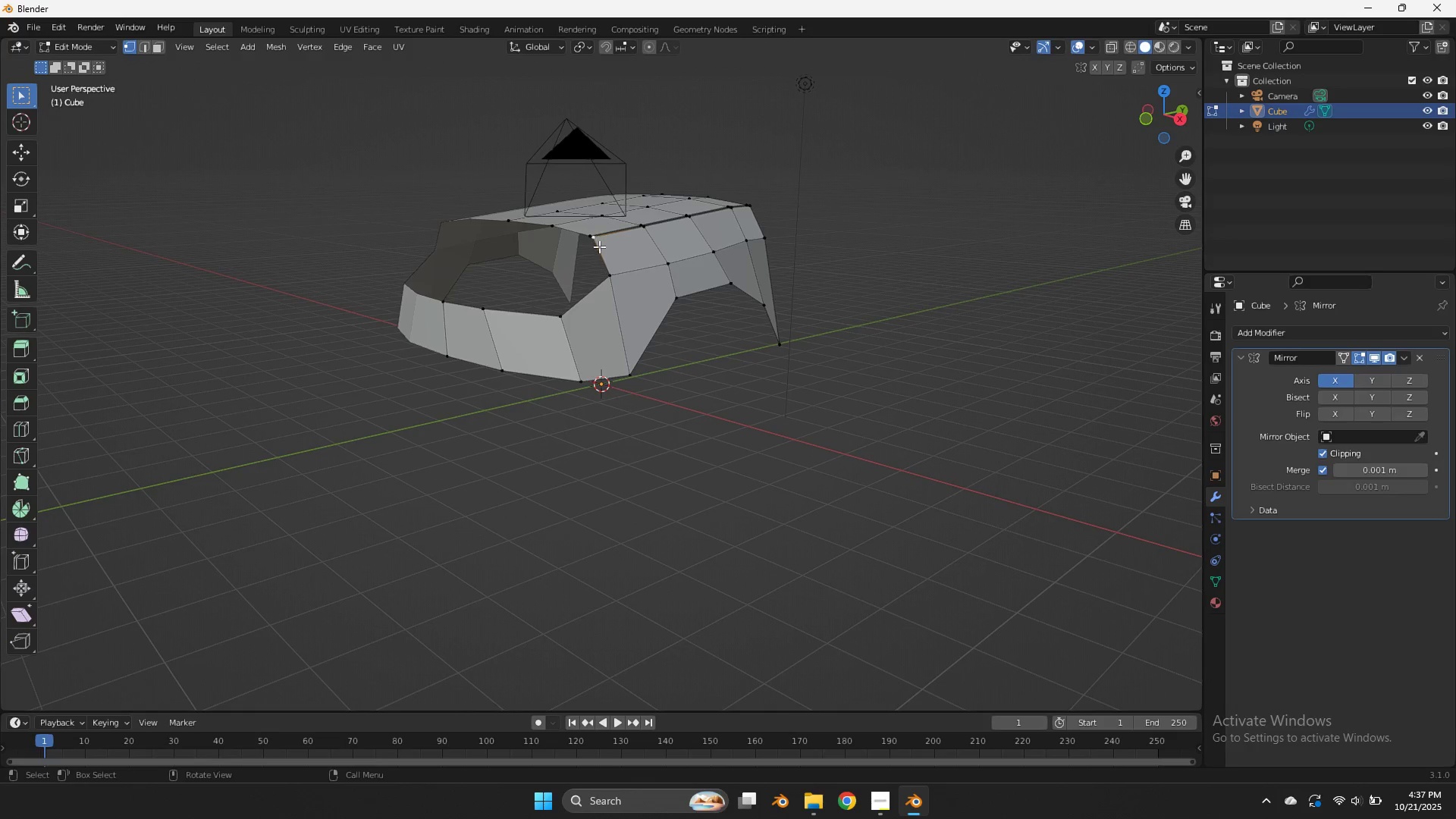 
key(E)
 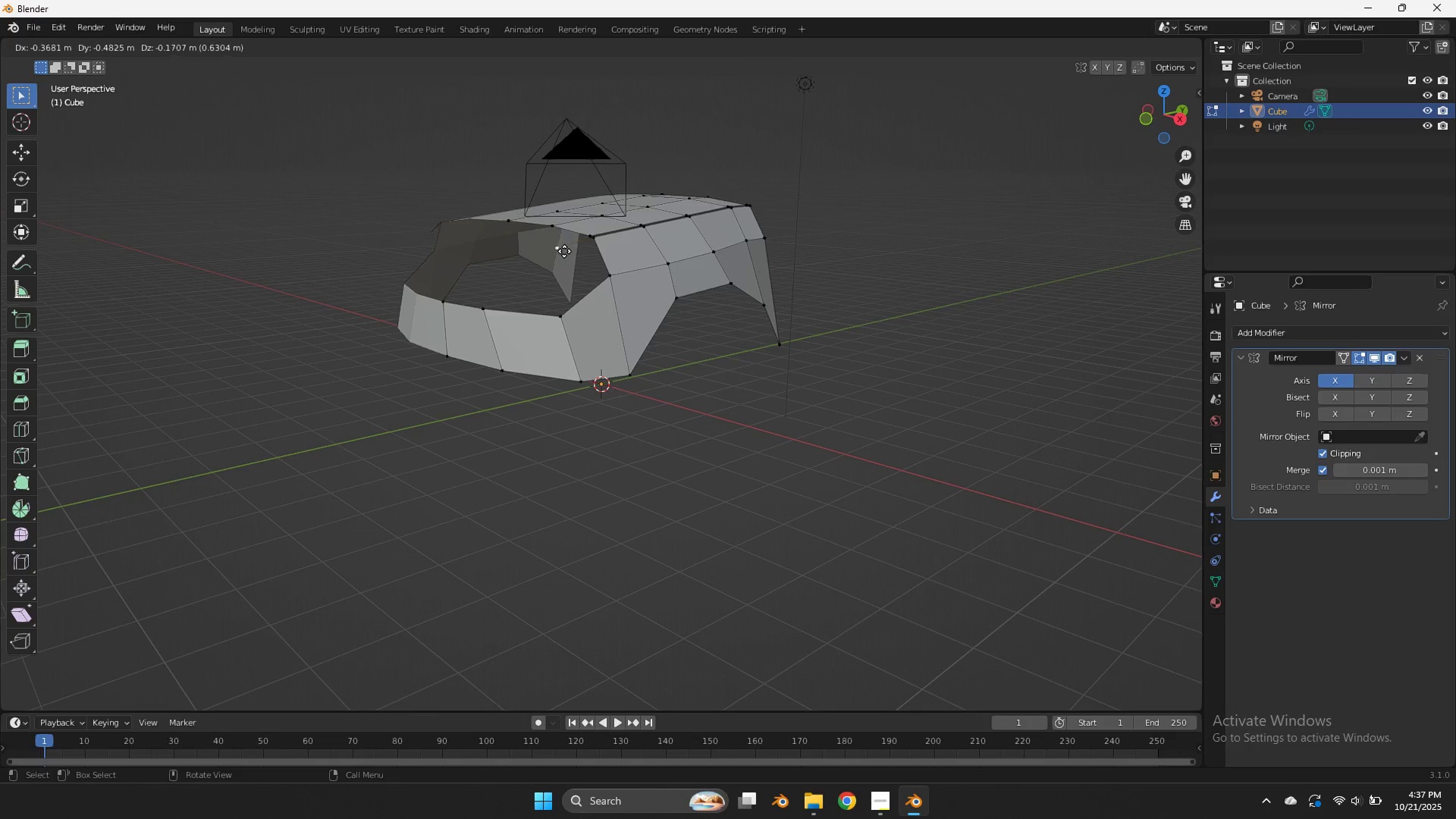 
left_click([564, 252])
 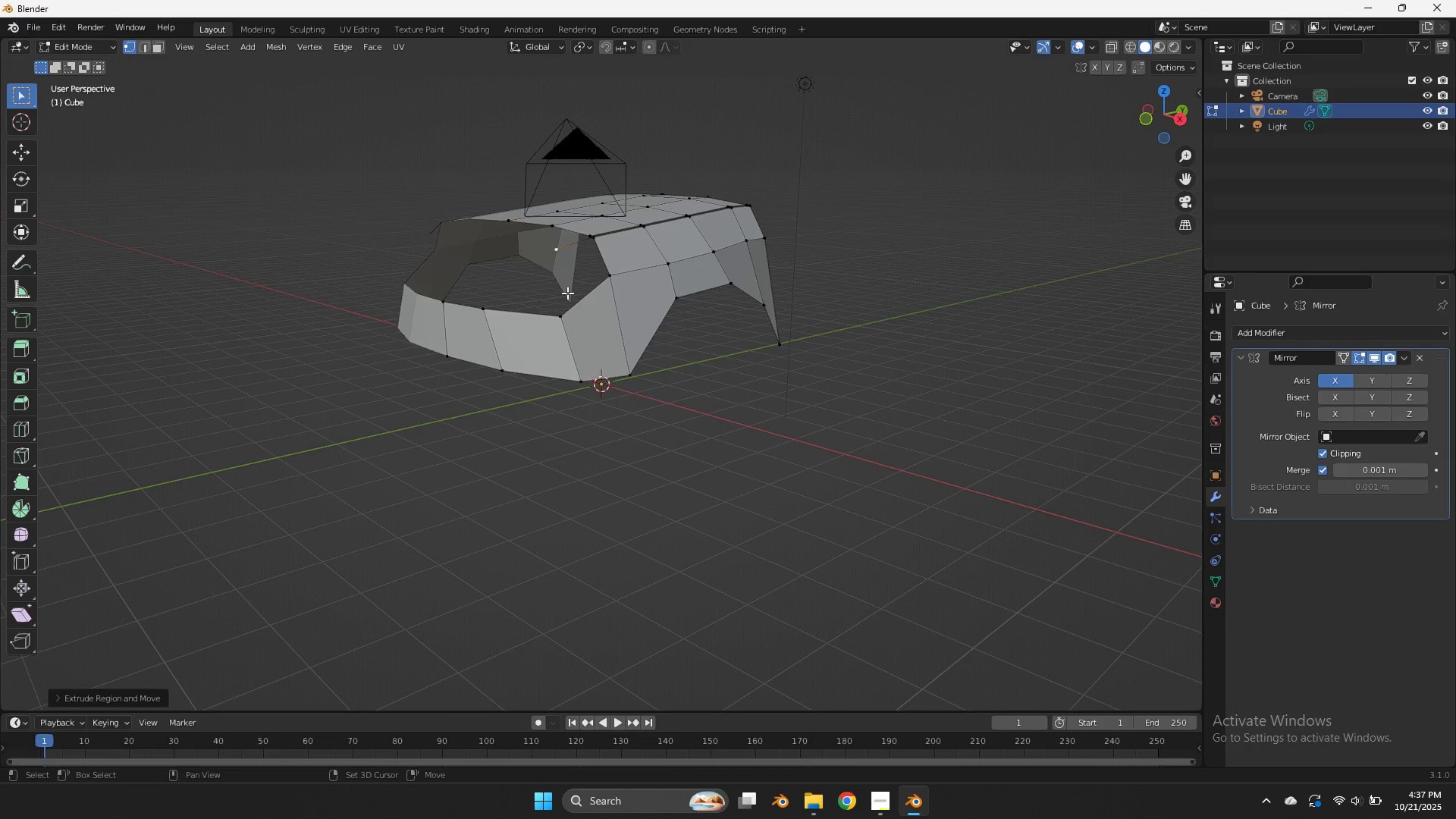 
hold_key(key=ShiftLeft, duration=0.71)
left_click([566, 304])
 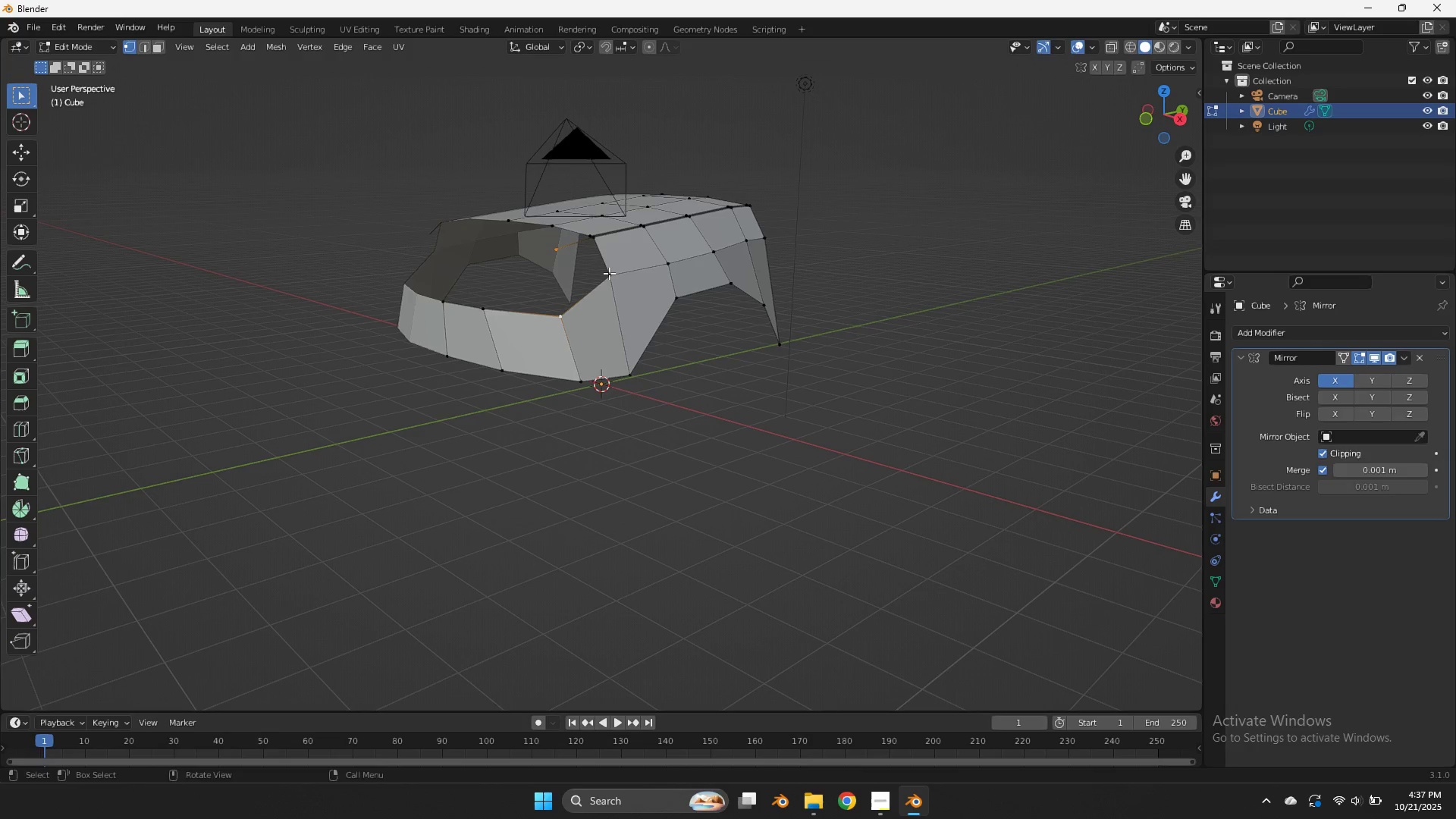 
left_click([609, 273])
 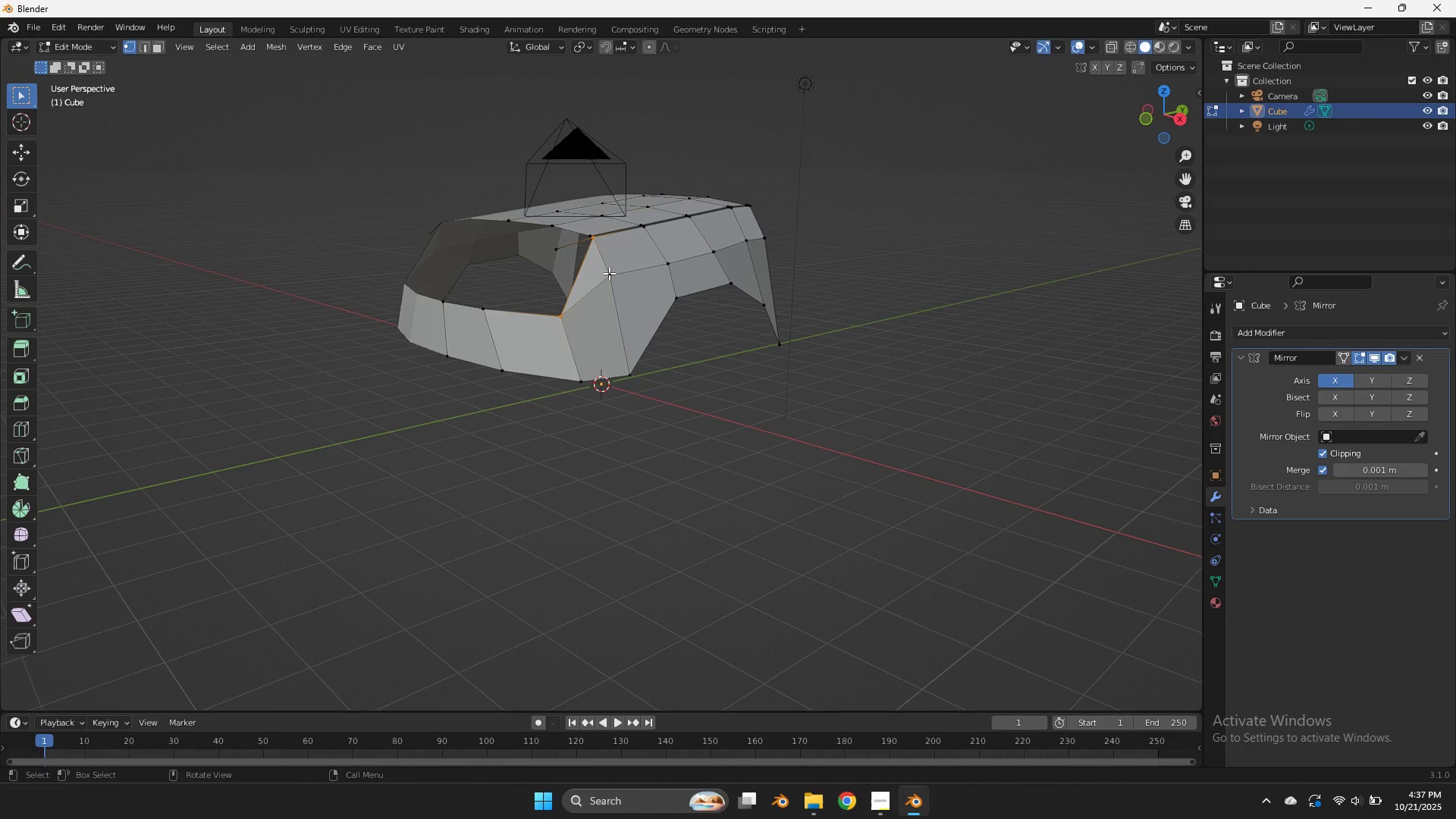 
type(fz)
 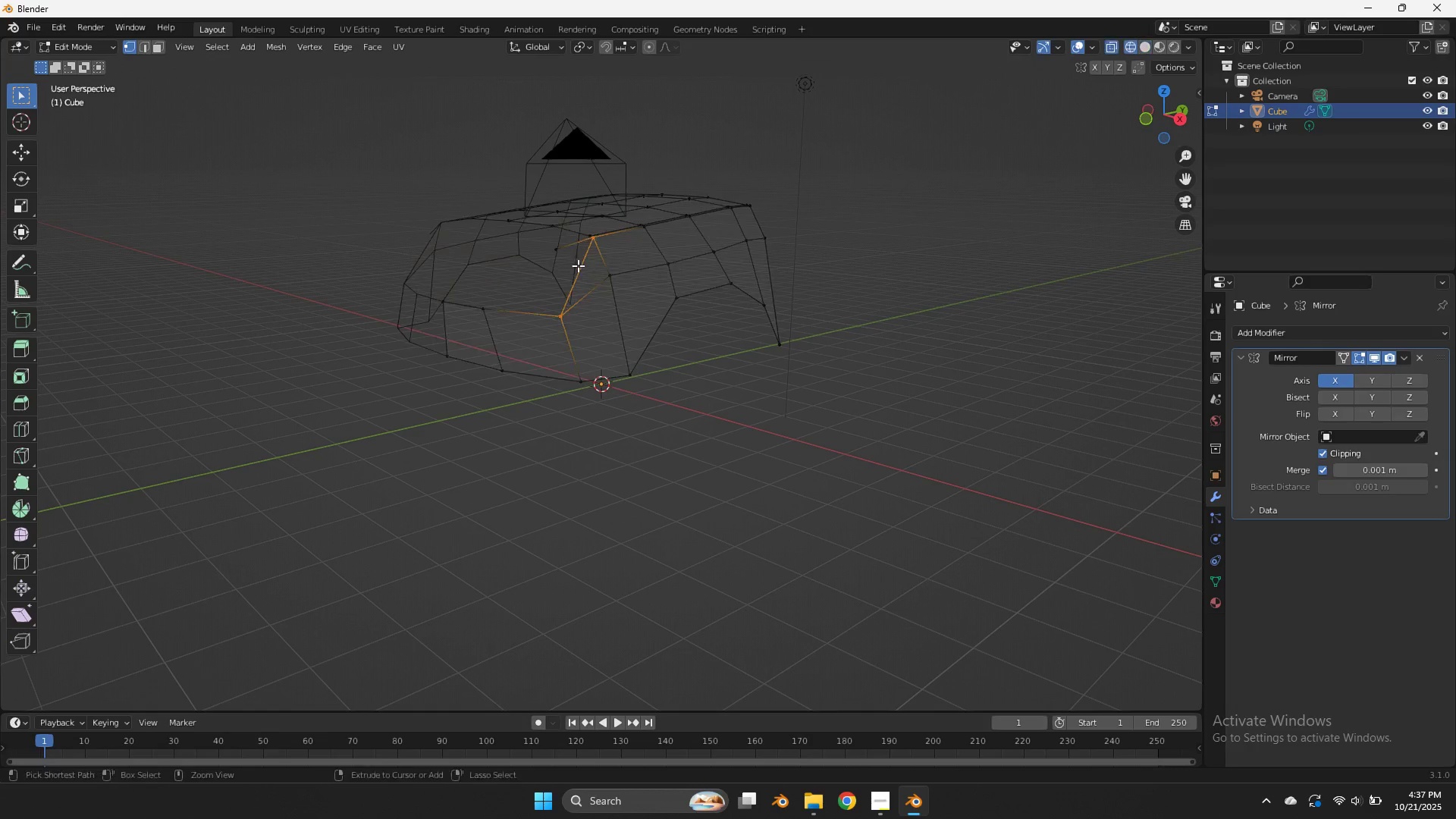 
key(Control+ControlLeft)
 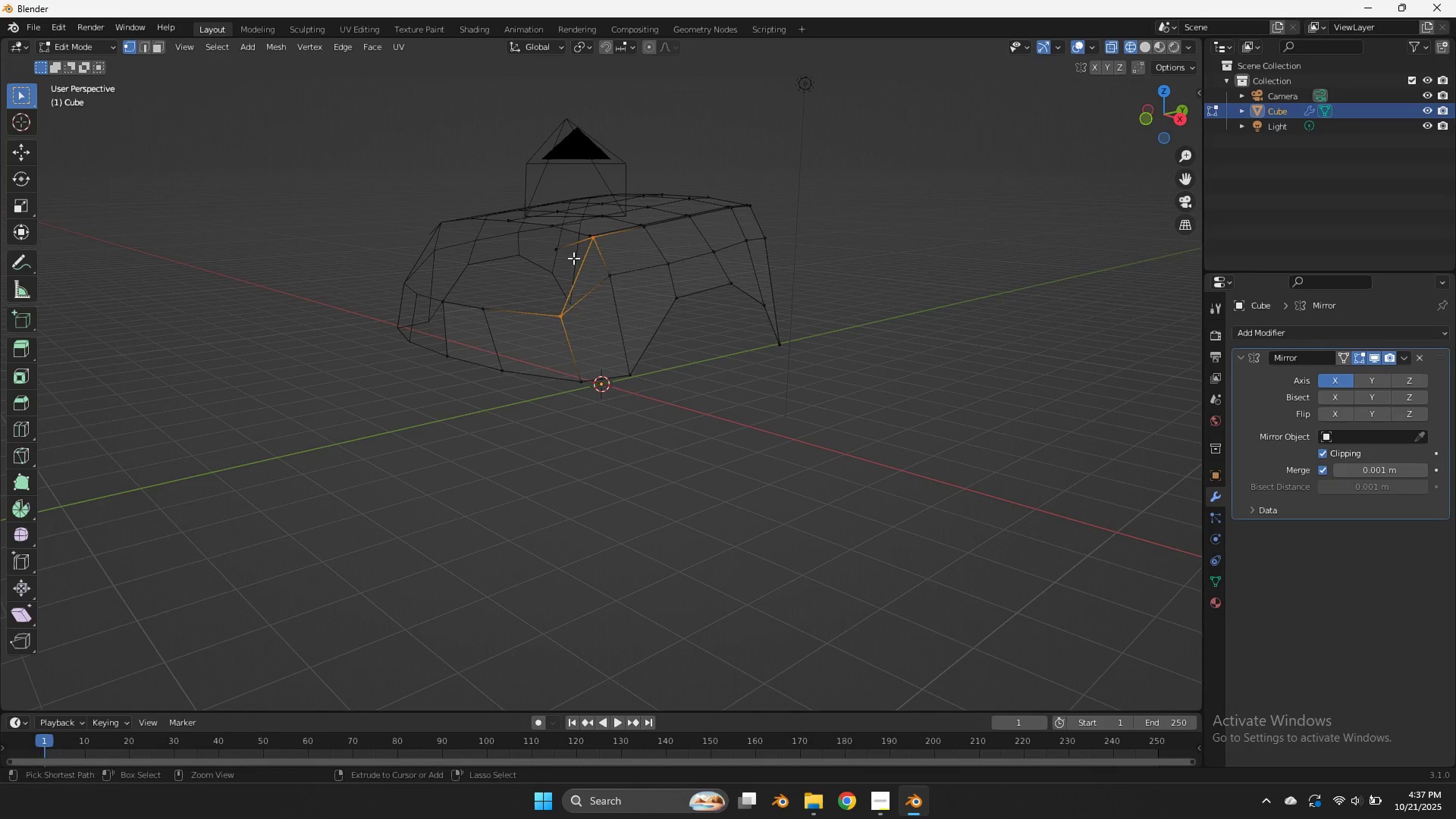 
key(Control+Z)
 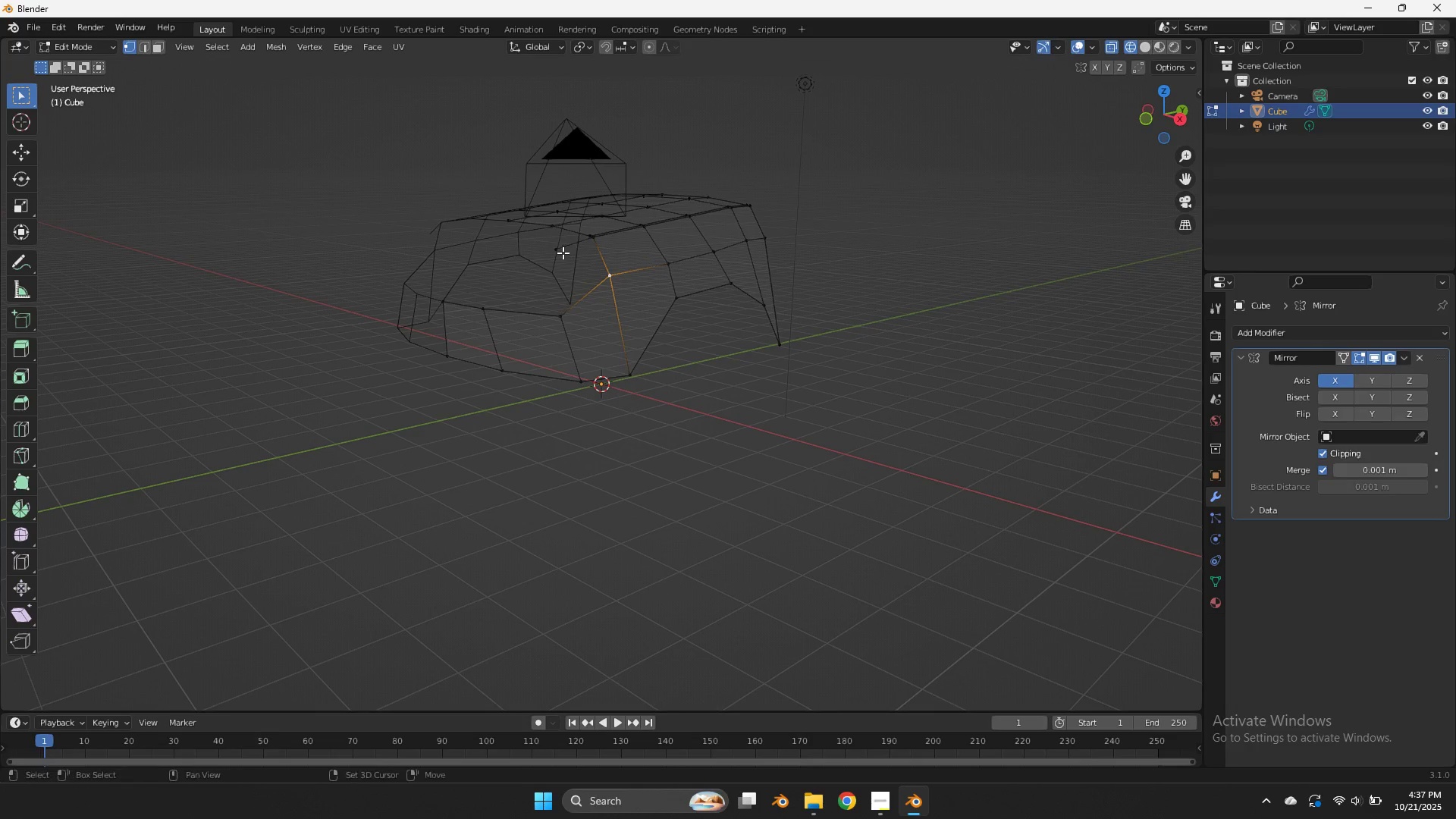 
hold_key(key=ShiftLeft, duration=1.42)
double_click([573, 316])
 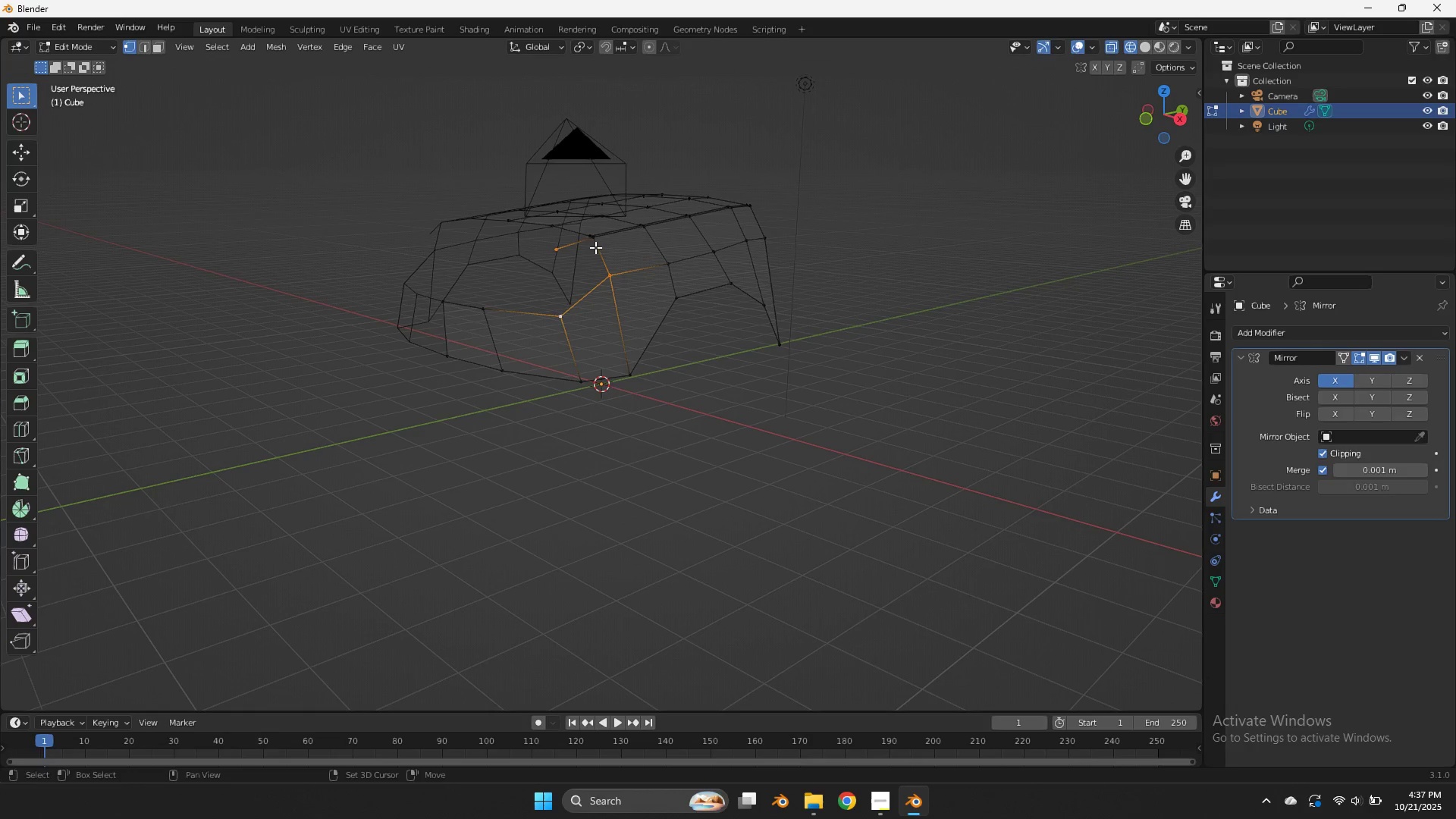 
left_click([595, 247])
 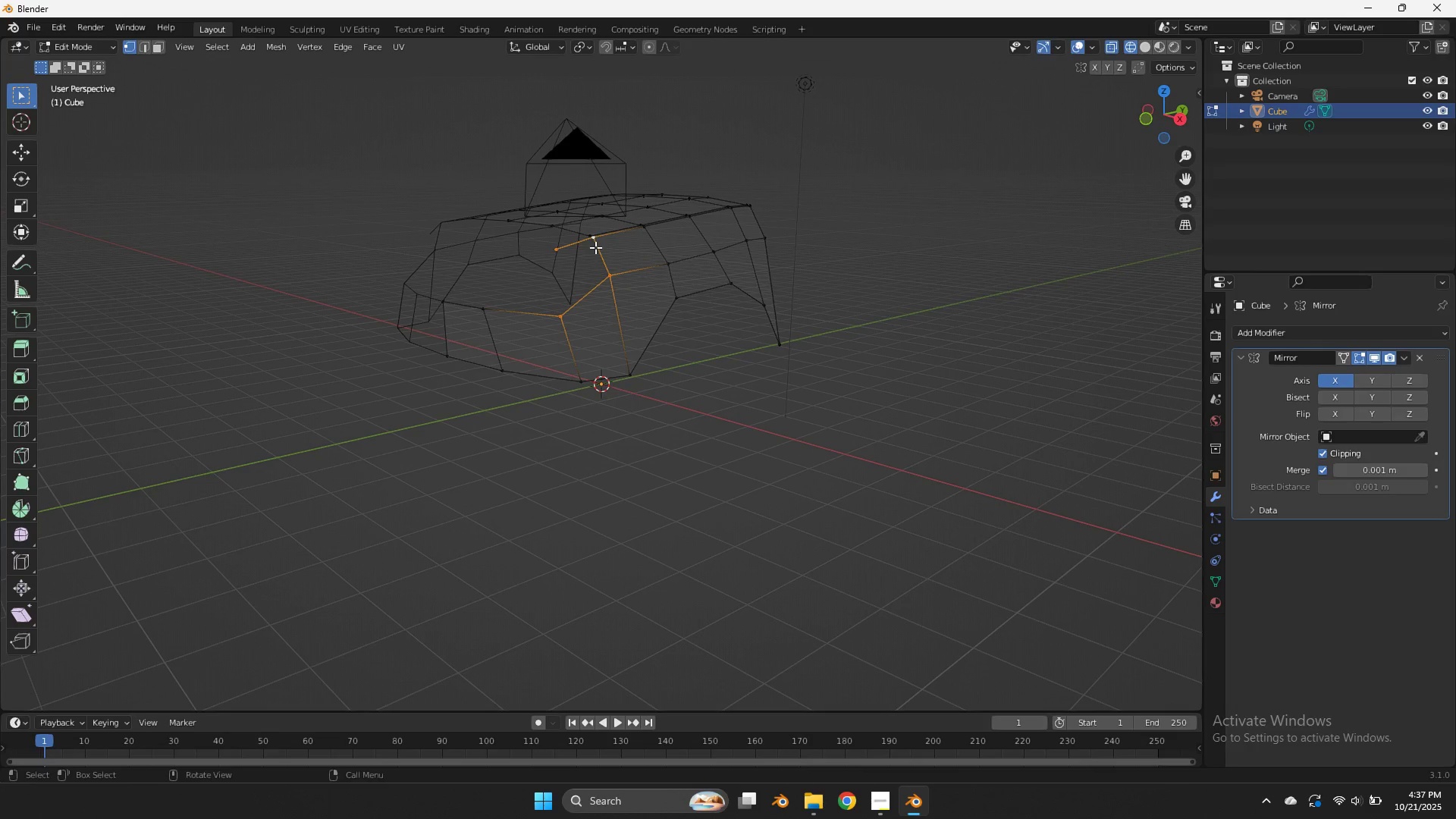 
type(fz)
 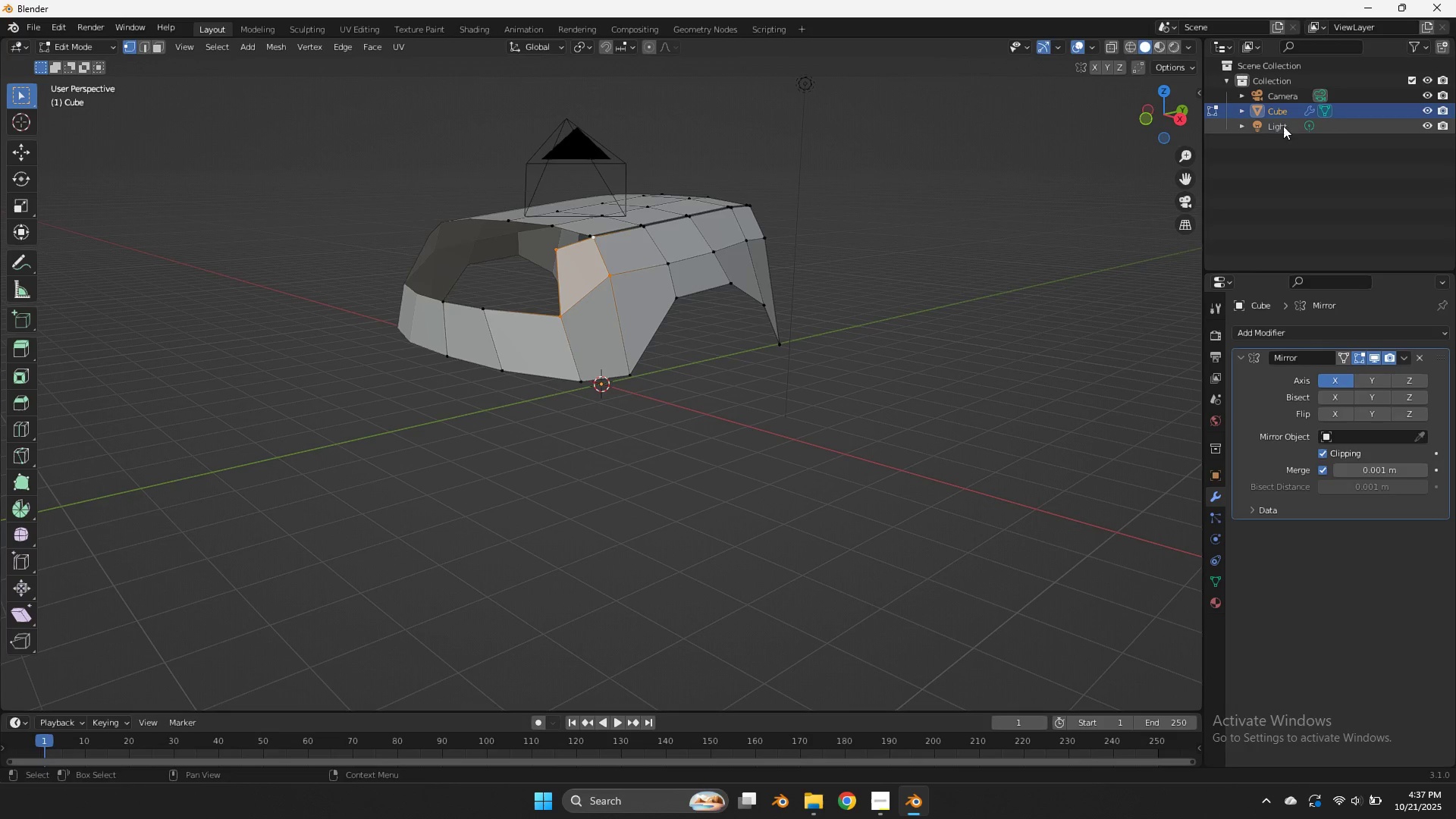 
left_click_drag(start_coordinate=[1159, 105], to_coordinate=[43, 140])
 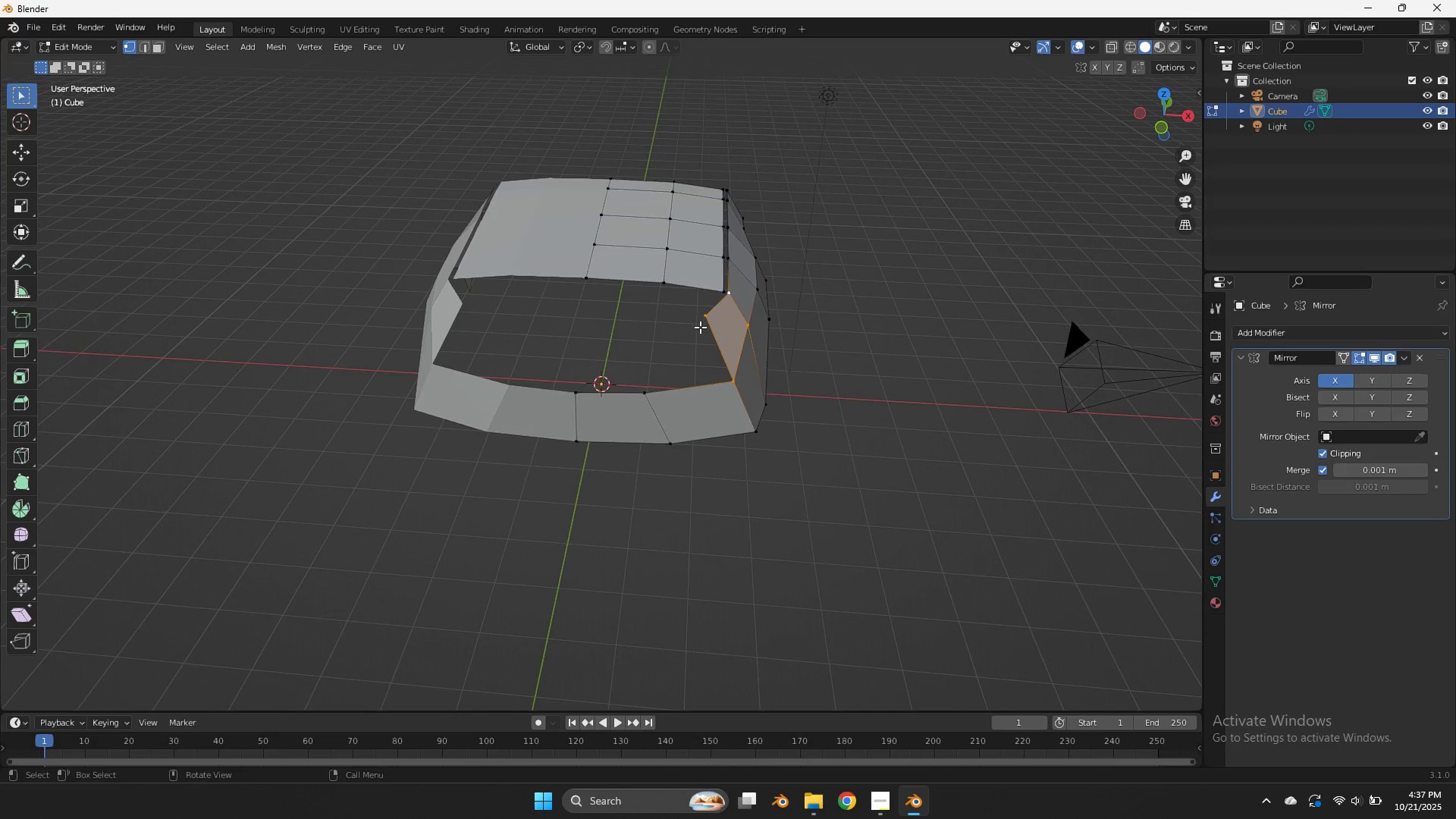 
left_click([700, 327])
 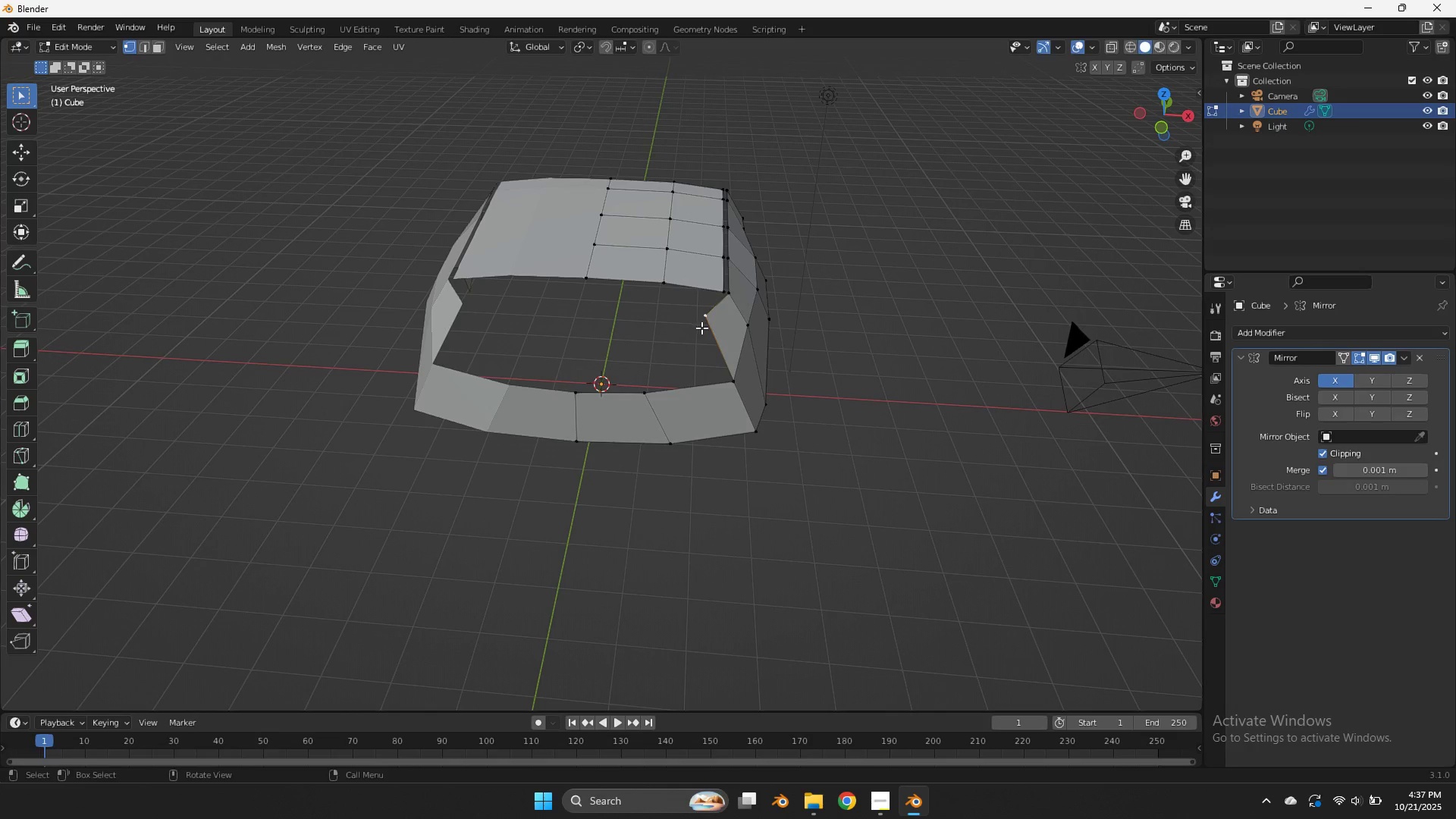 
key(G)
 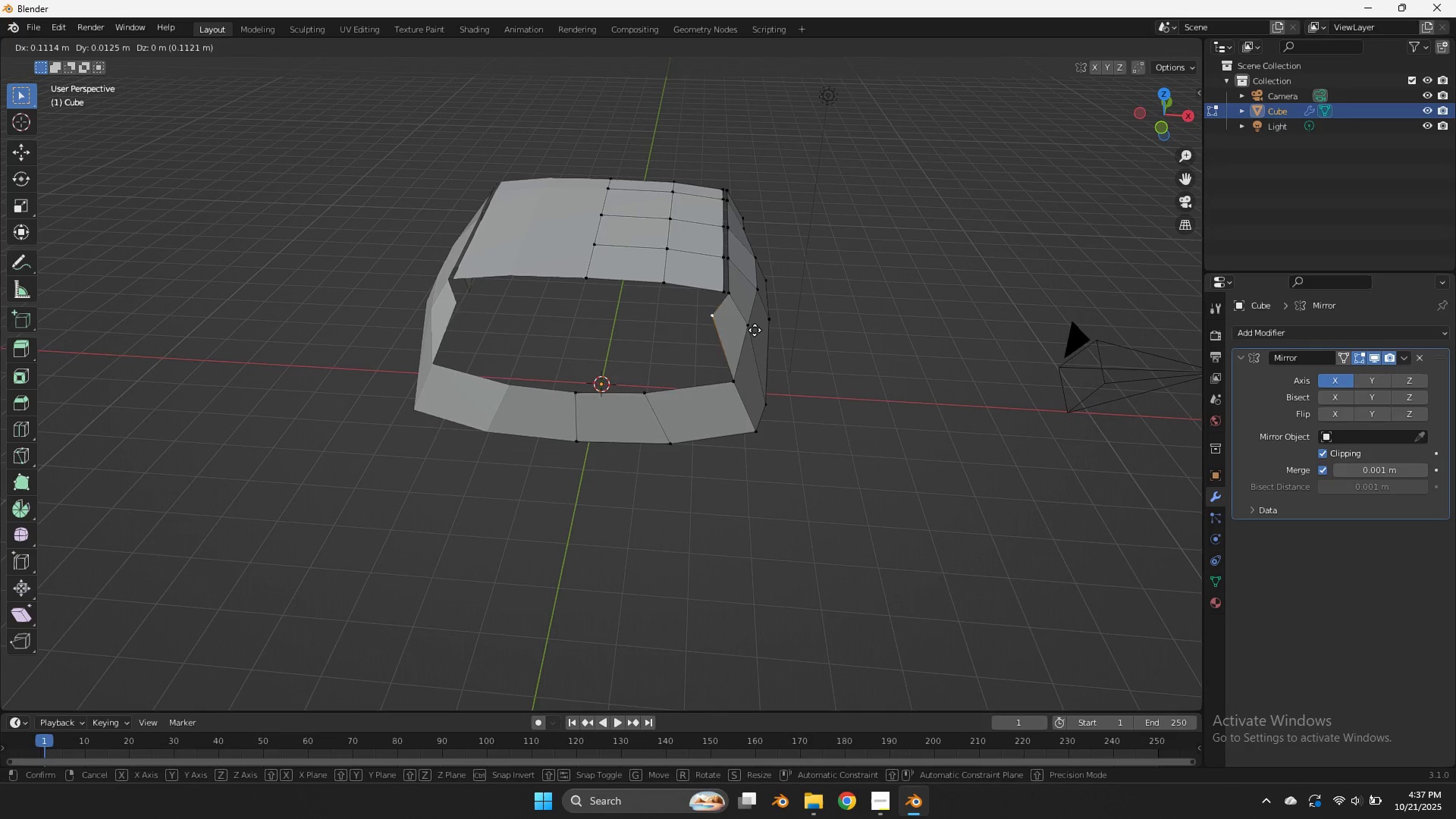 
hold_key(key=ShiftLeft, duration=1.01)
left_click([822, 333])
 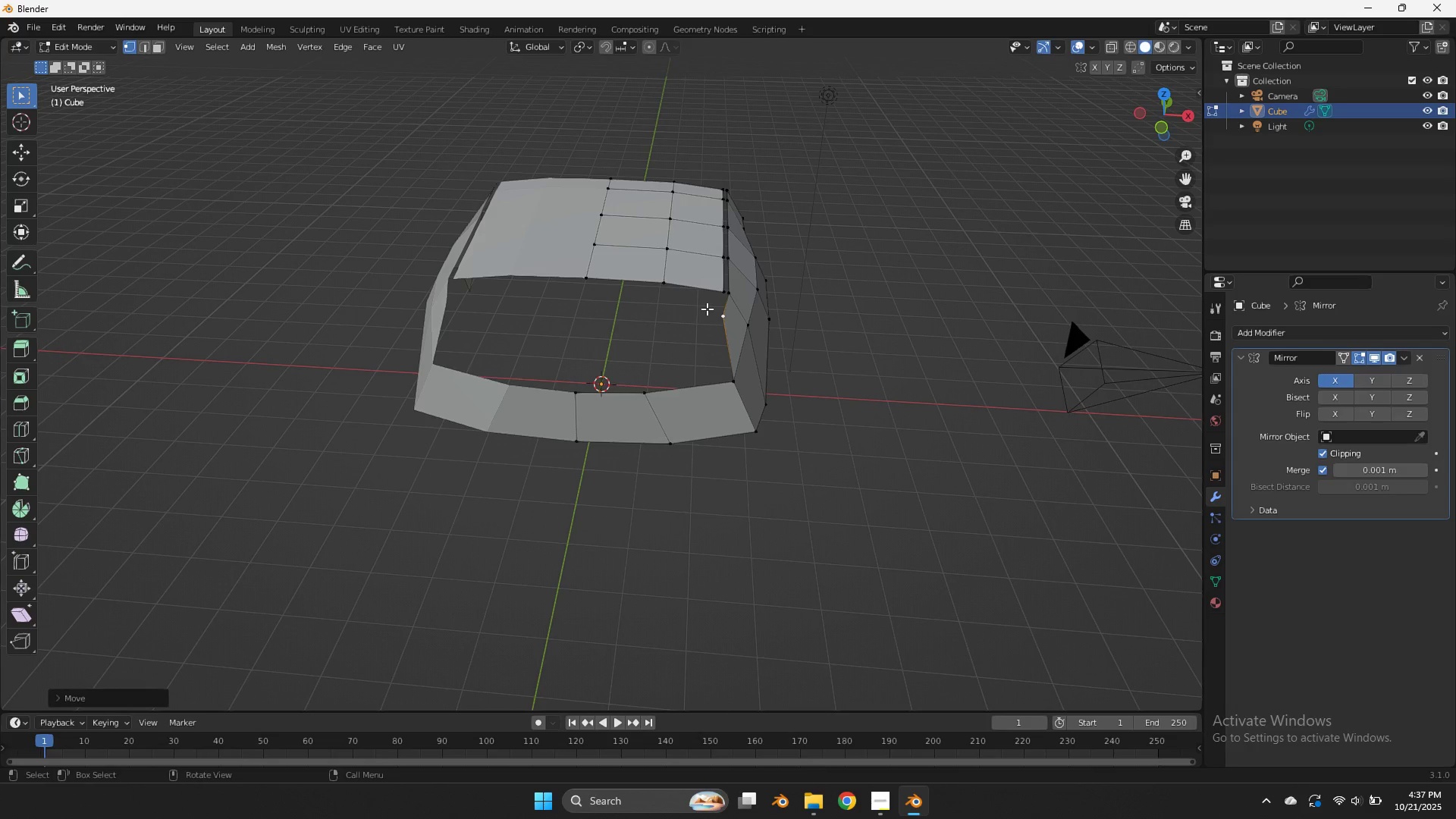 
left_click([712, 291])
 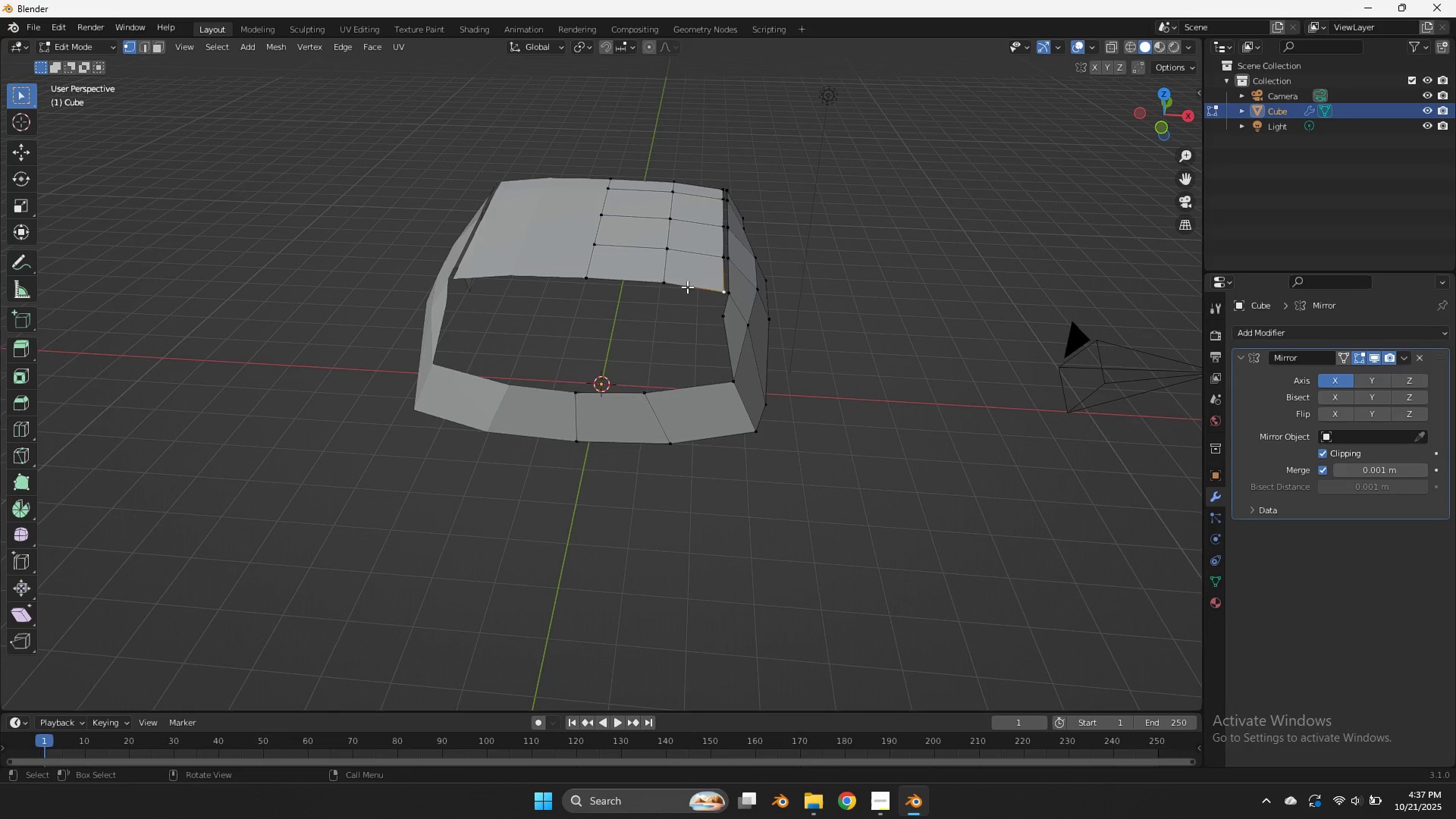 
hold_key(key=ShiftLeft, duration=1.21)
double_click([604, 281])
 